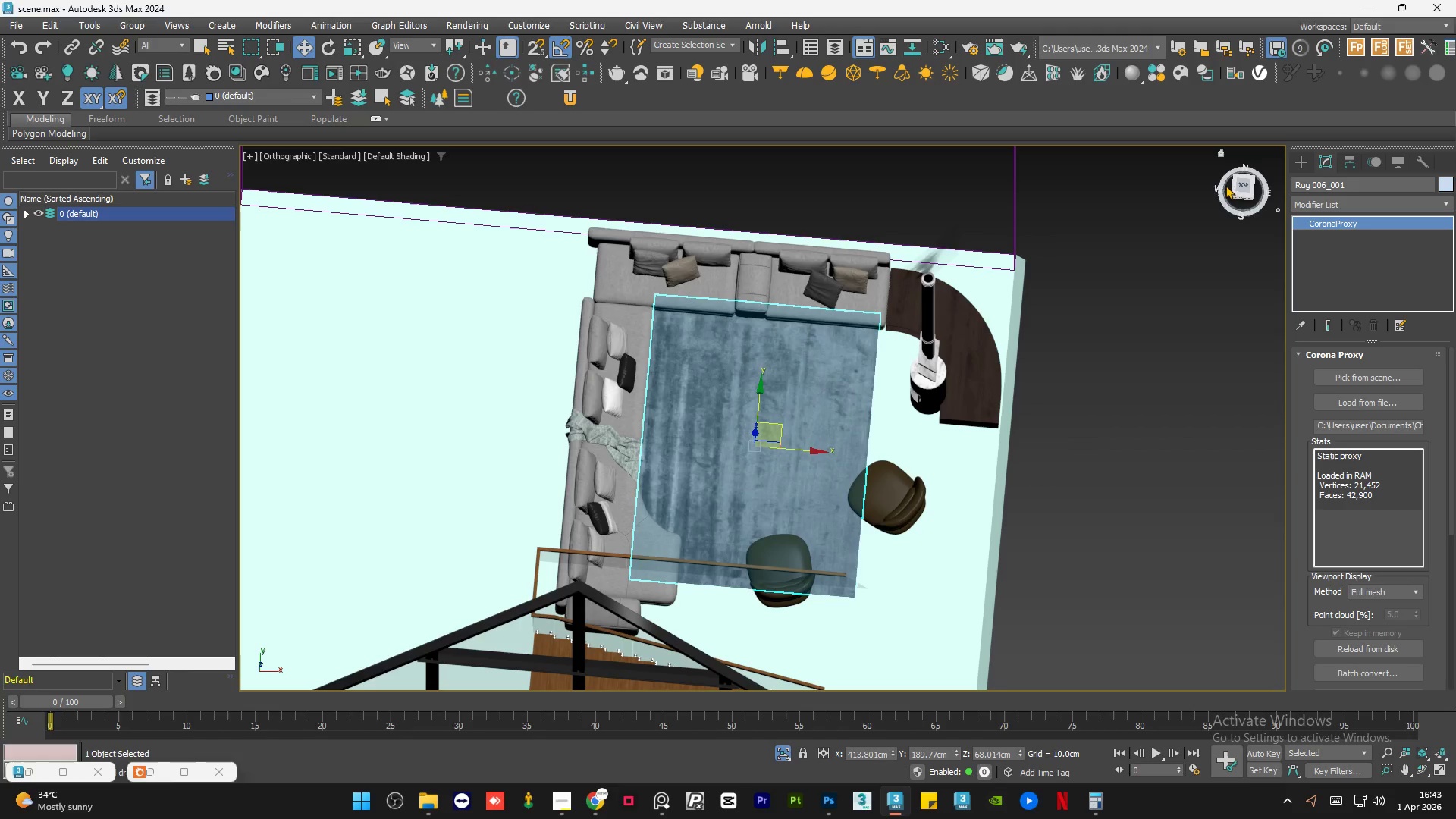 
left_click([1239, 185])
 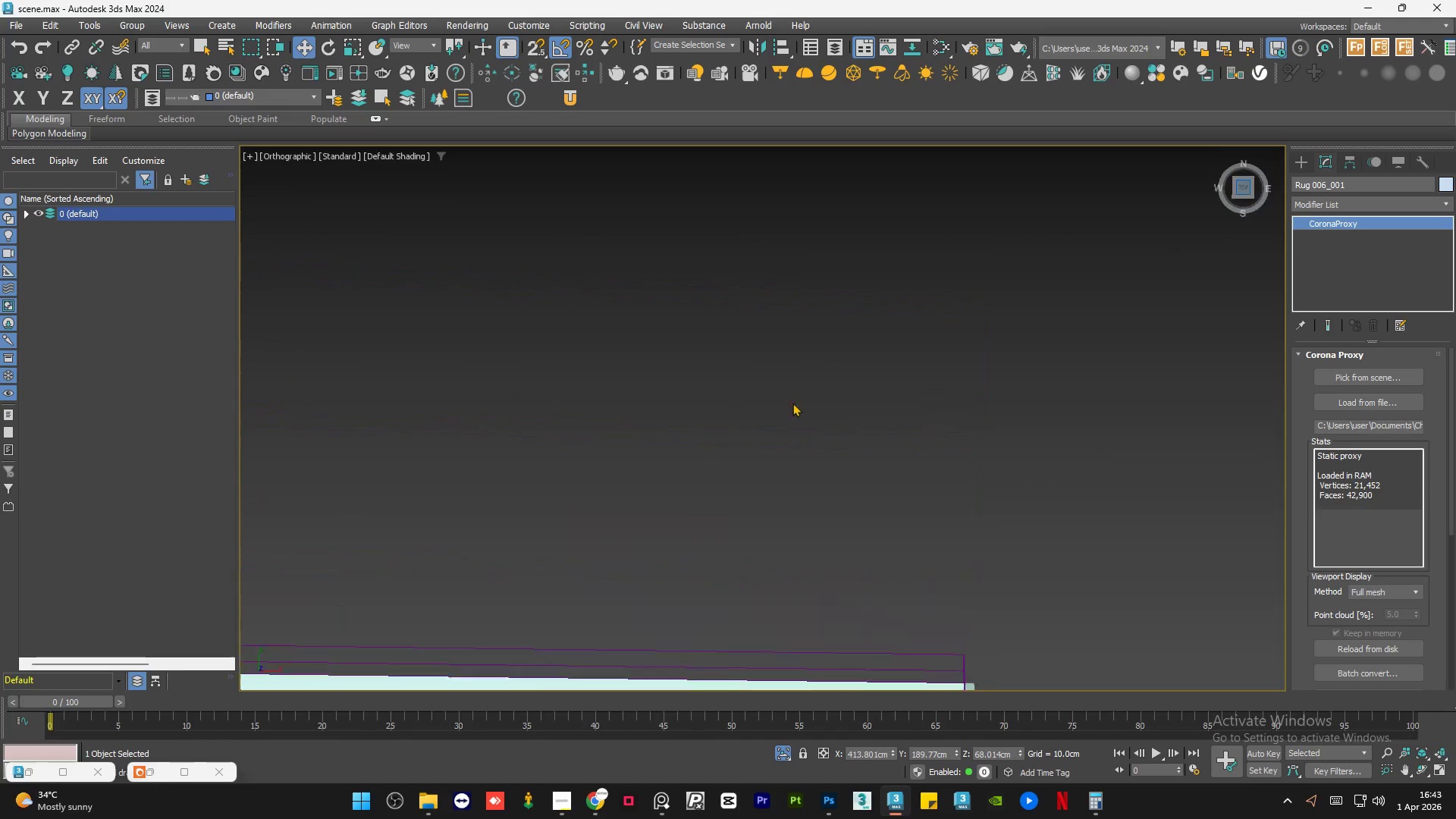 
scroll: coordinate [727, 422], scroll_direction: down, amount: 1.0
 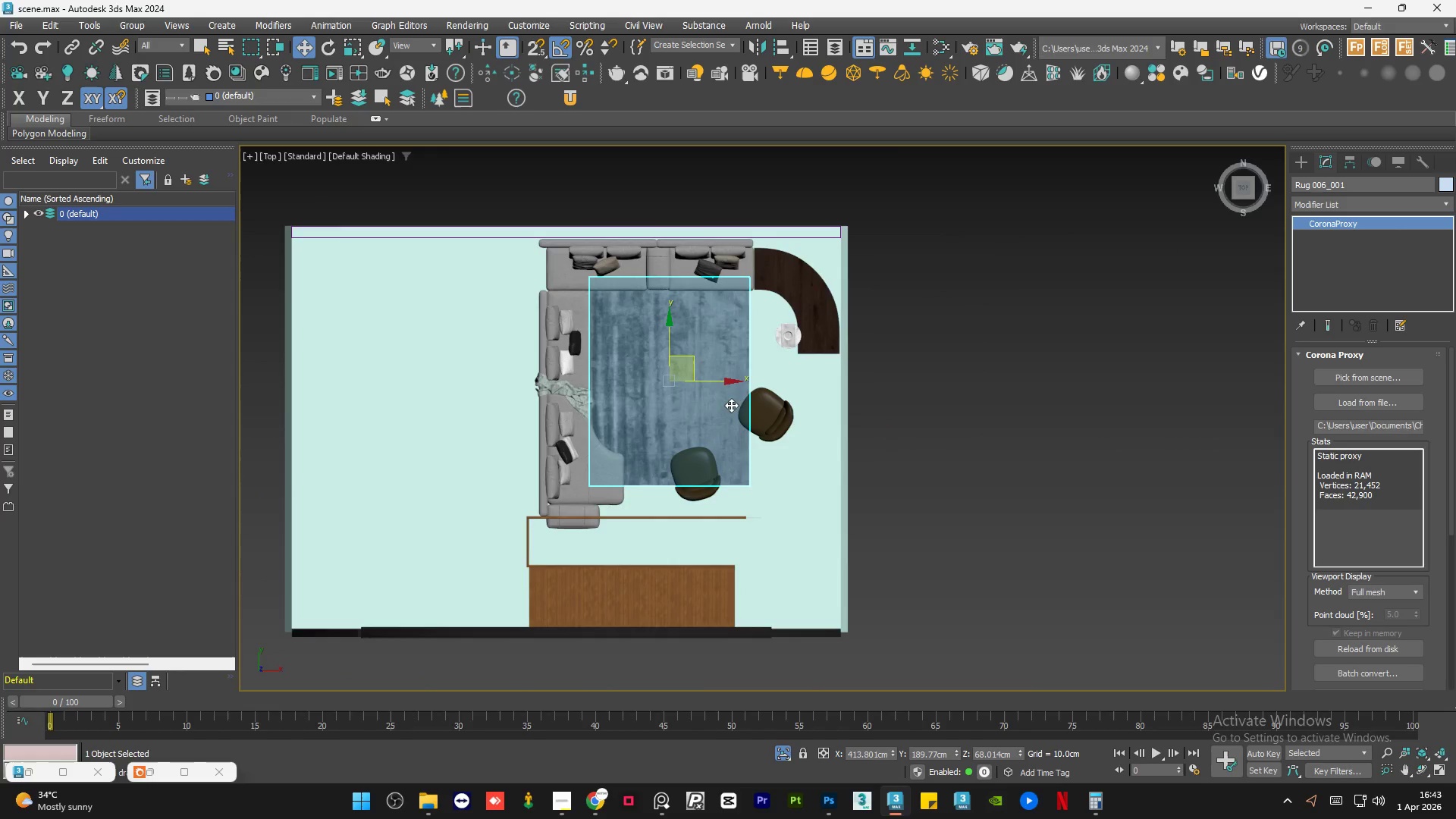 
scroll: coordinate [721, 407], scroll_direction: up, amount: 2.0
 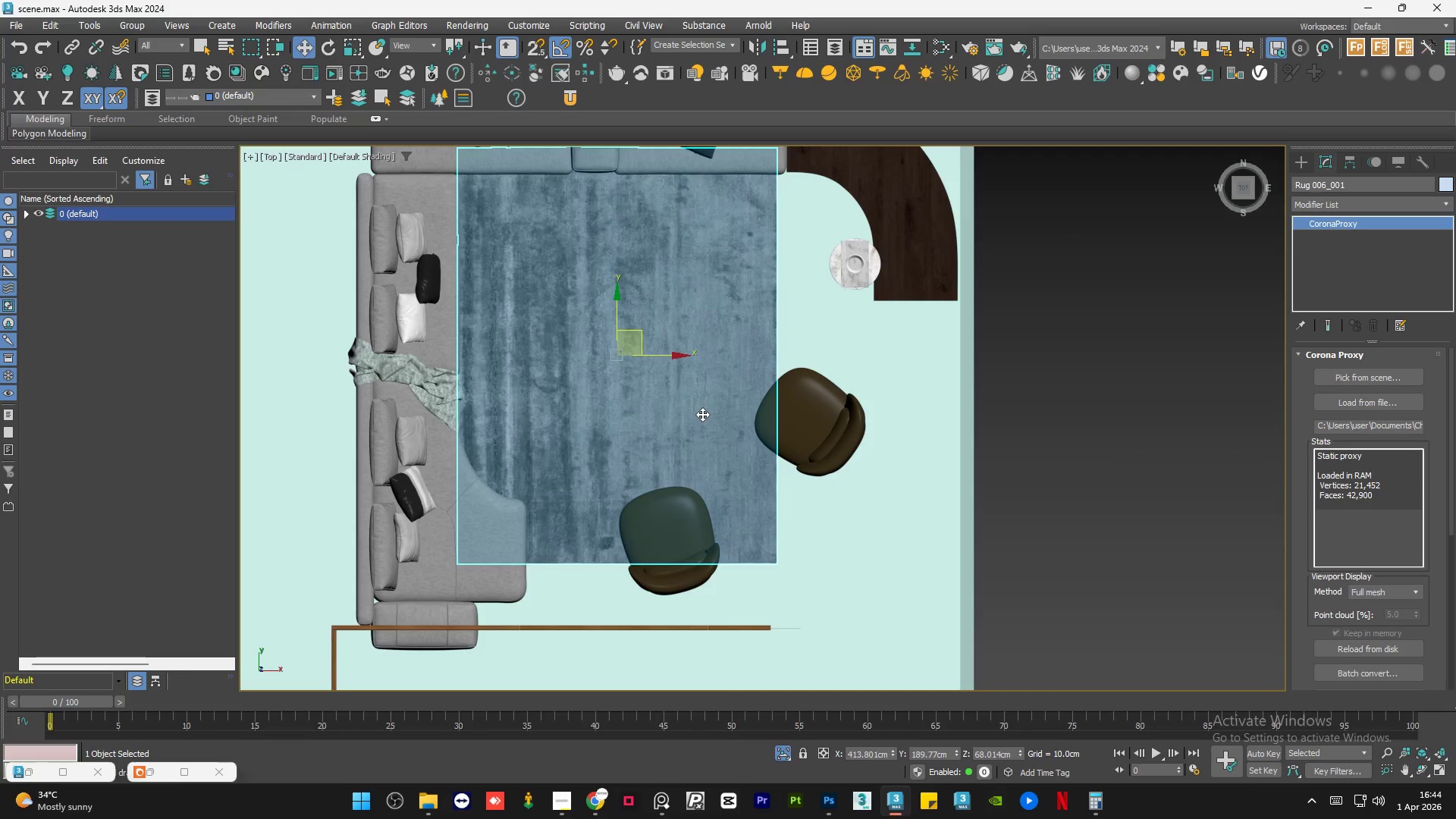 
wait(17.88)
 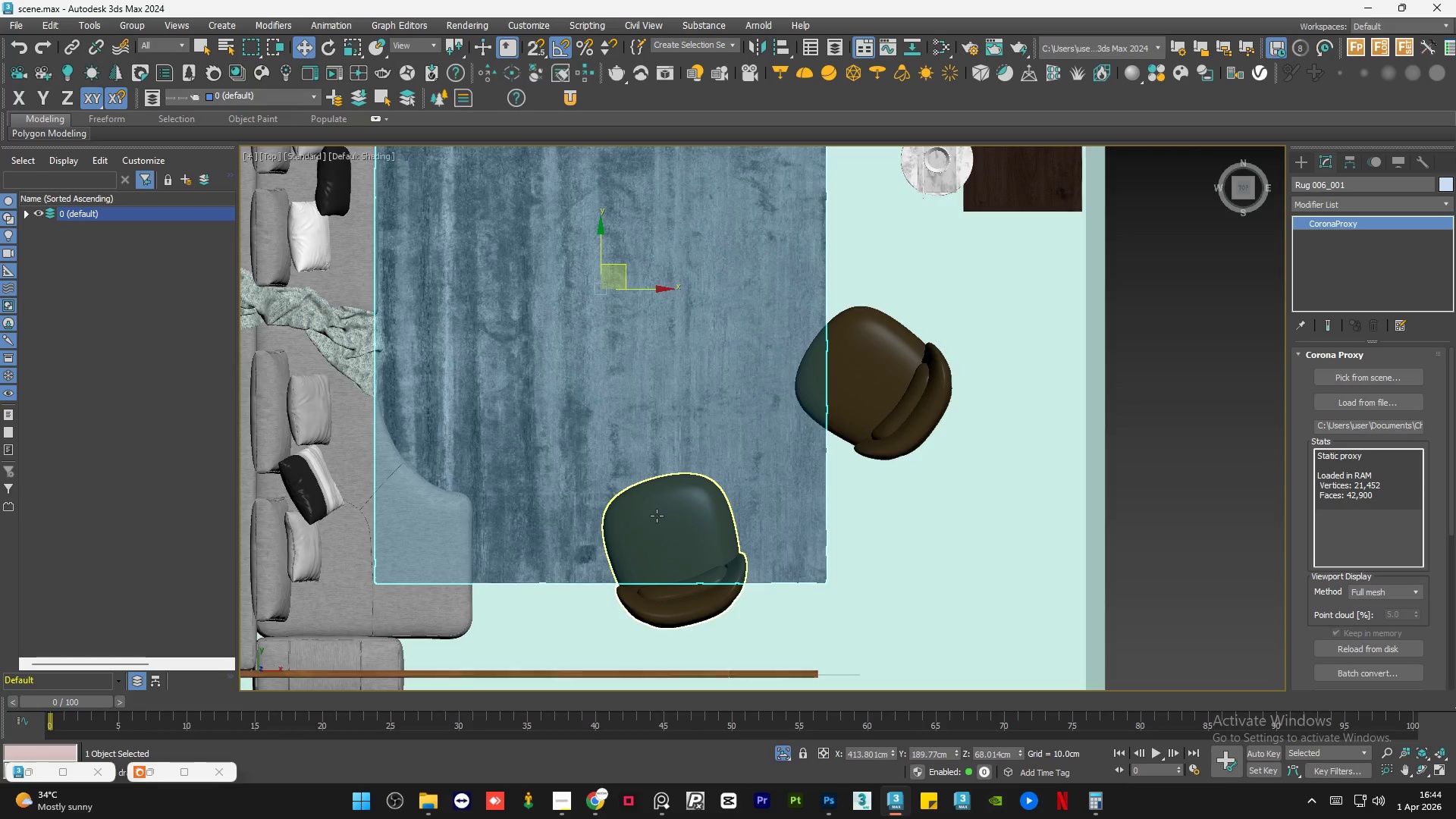 
left_click([657, 516])
 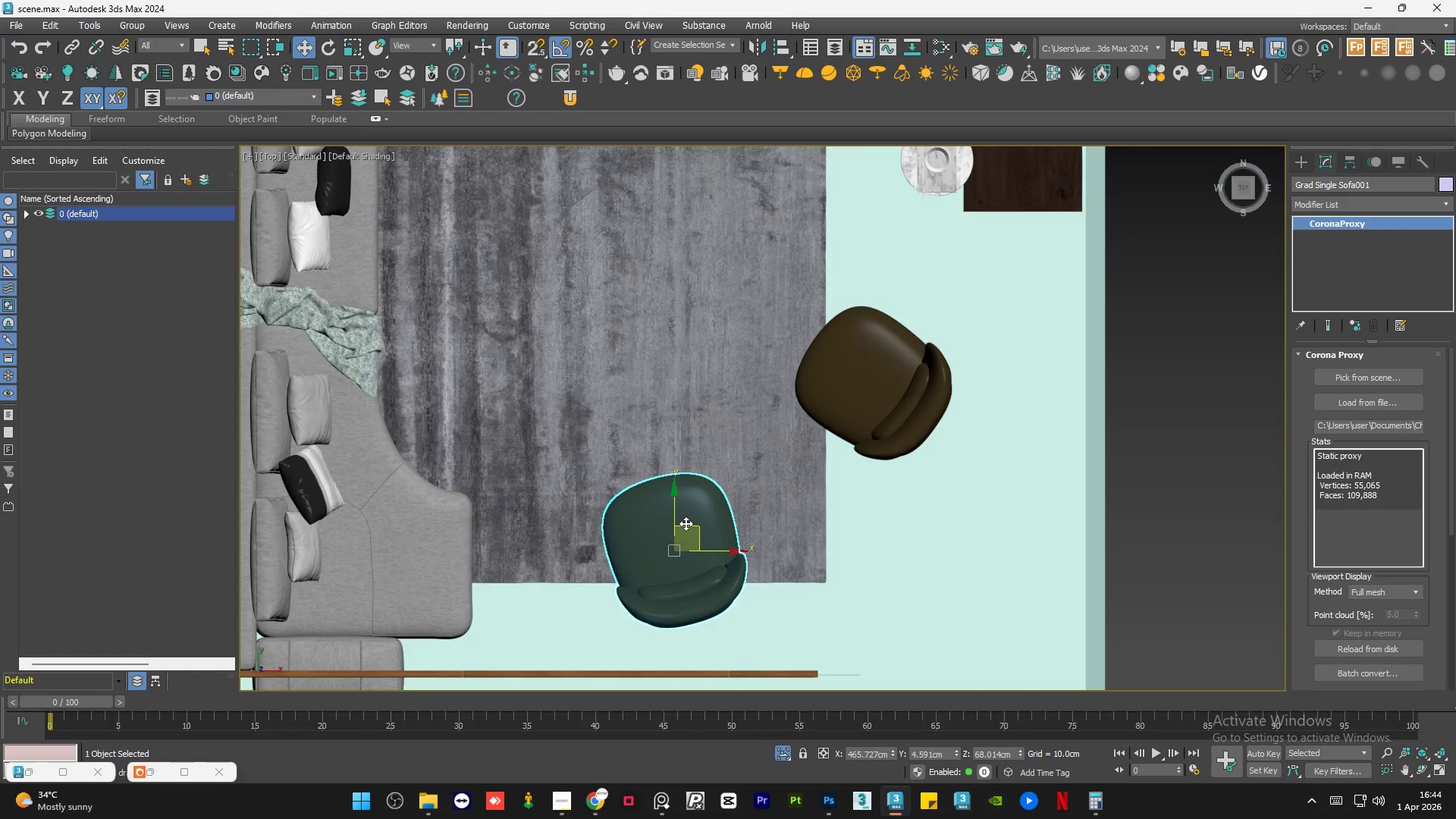 
scroll: coordinate [657, 516], scroll_direction: up, amount: 1.0
 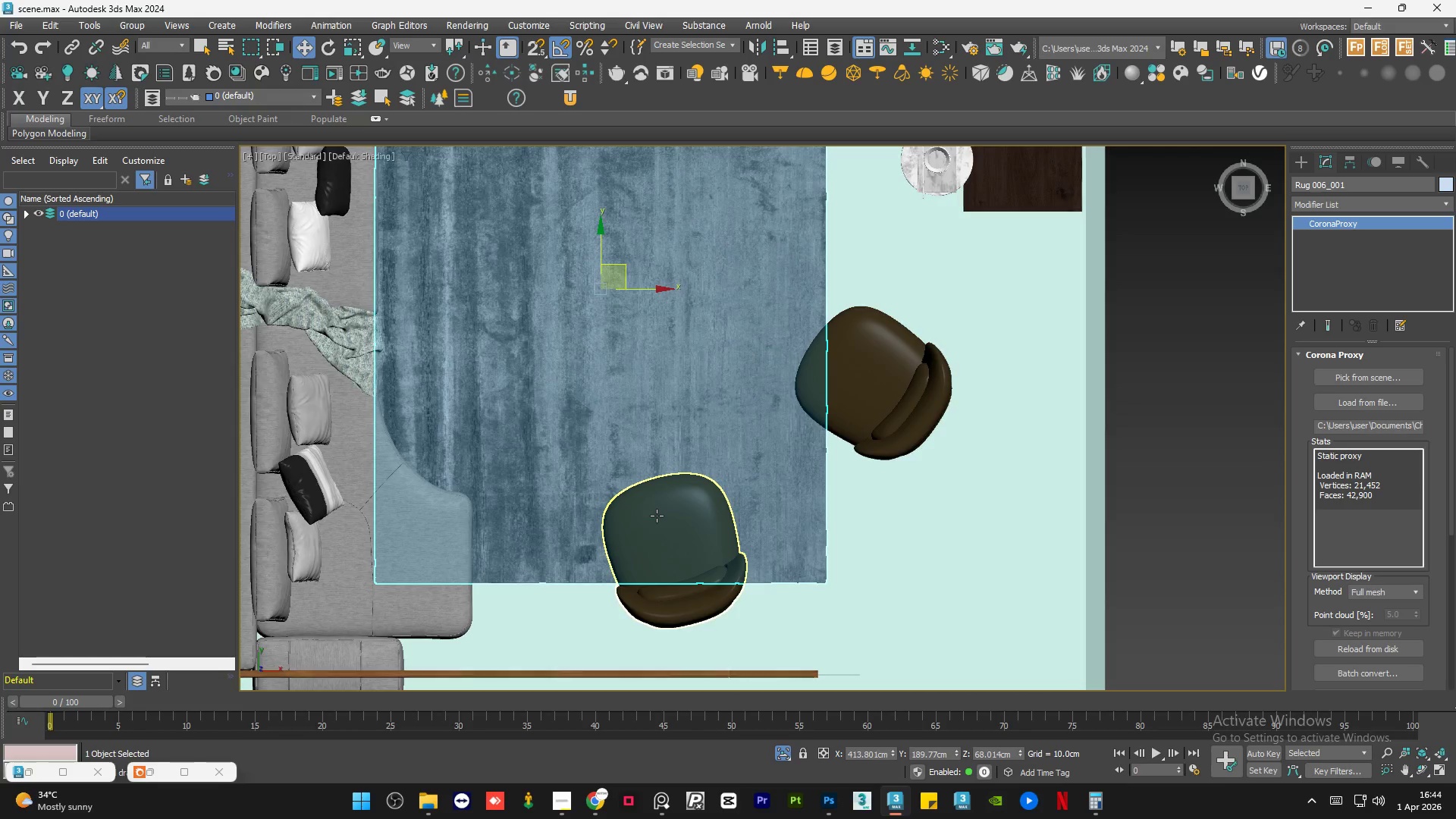 
key(F3)
 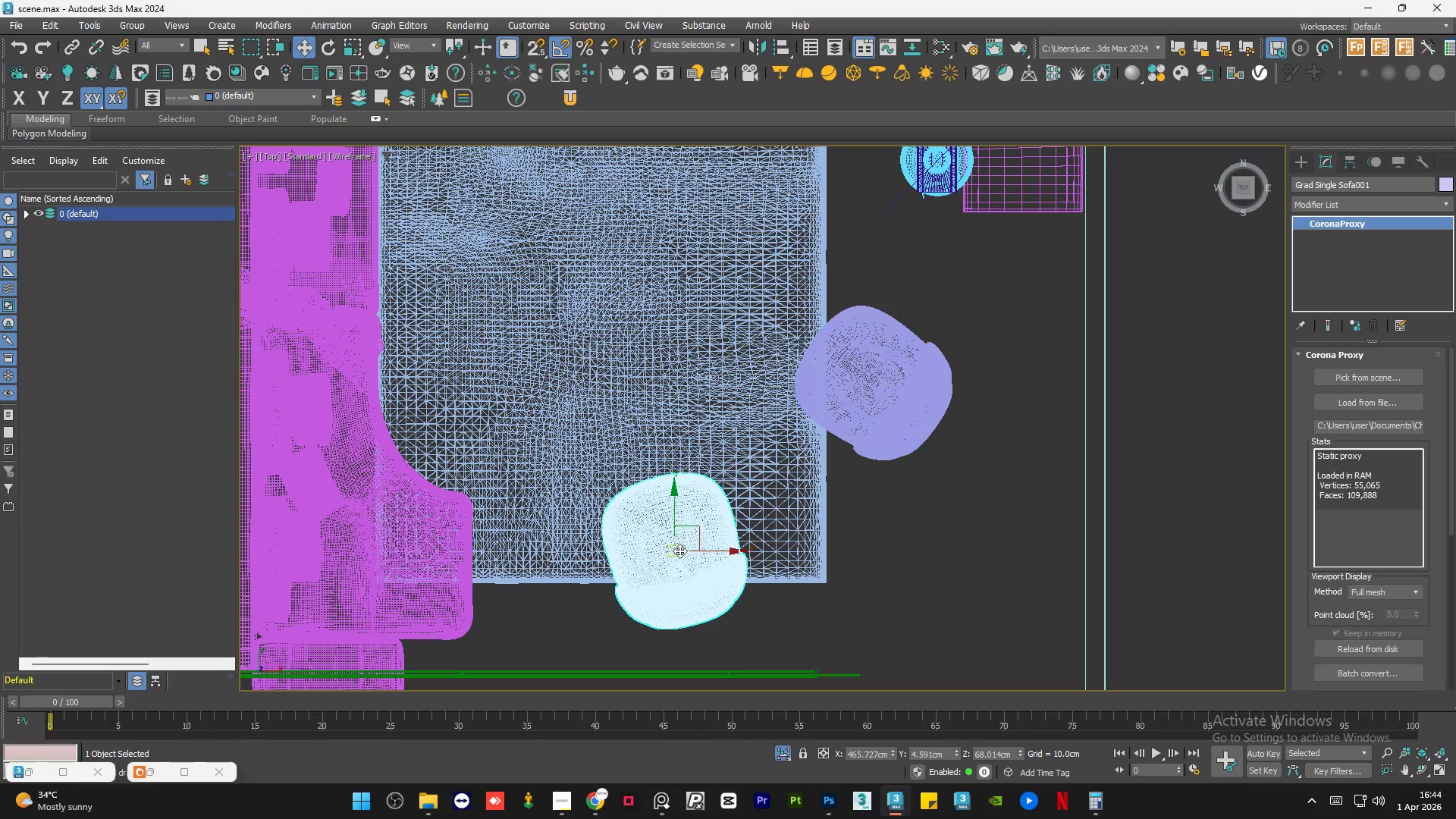 
scroll: coordinate [677, 576], scroll_direction: up, amount: 4.0
 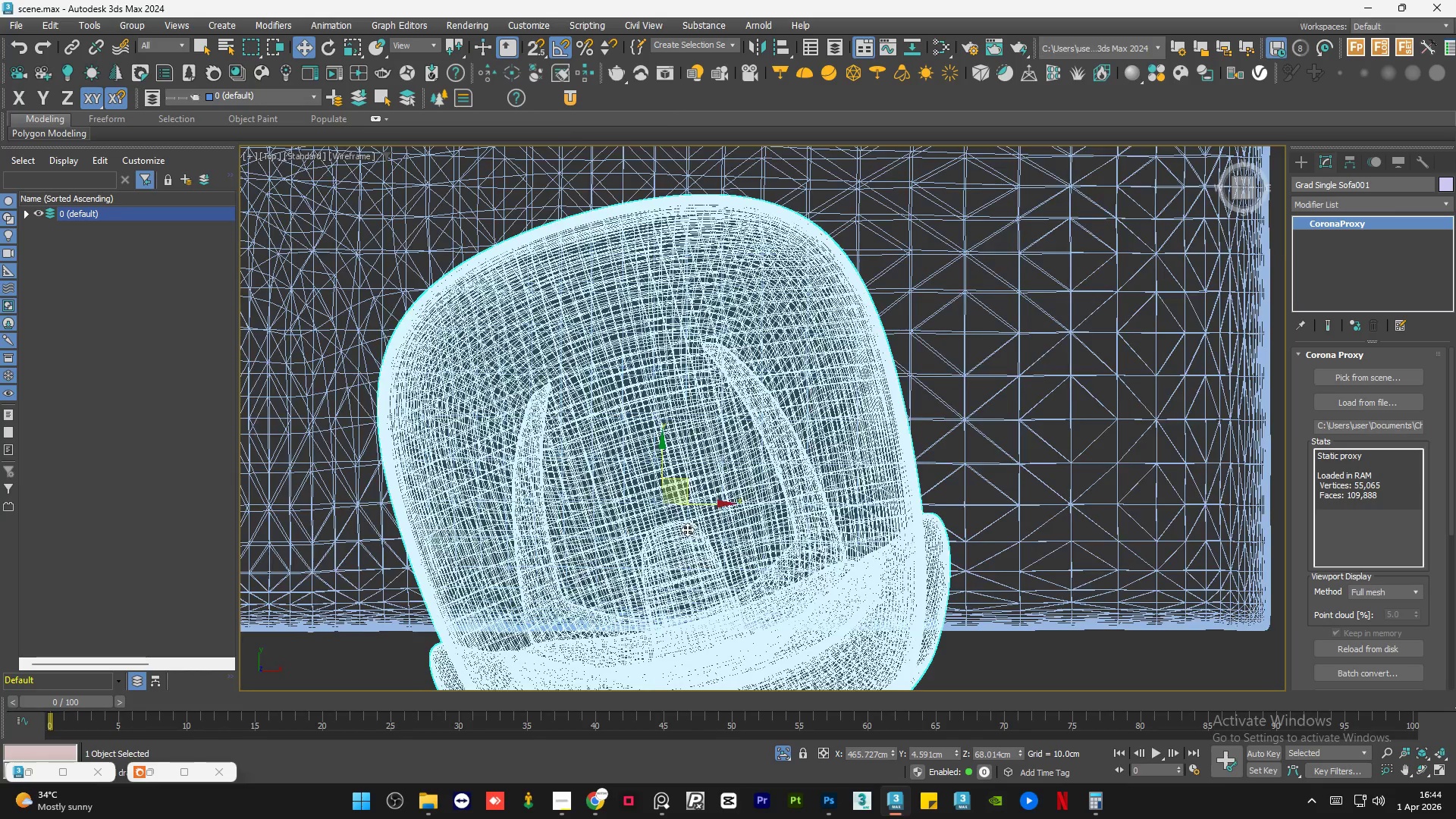 
scroll: coordinate [687, 529], scroll_direction: down, amount: 2.0
 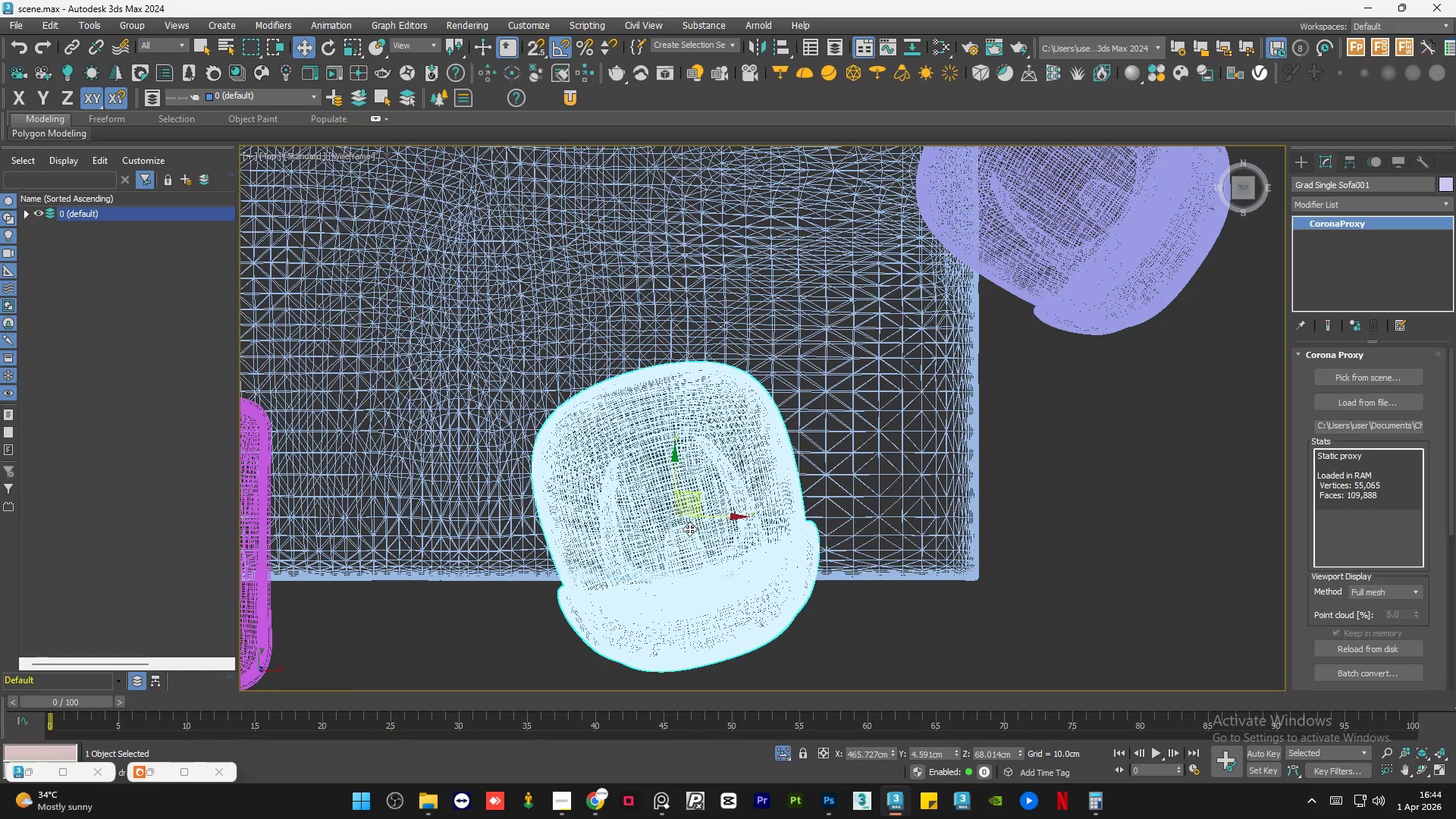 
key(F3)
 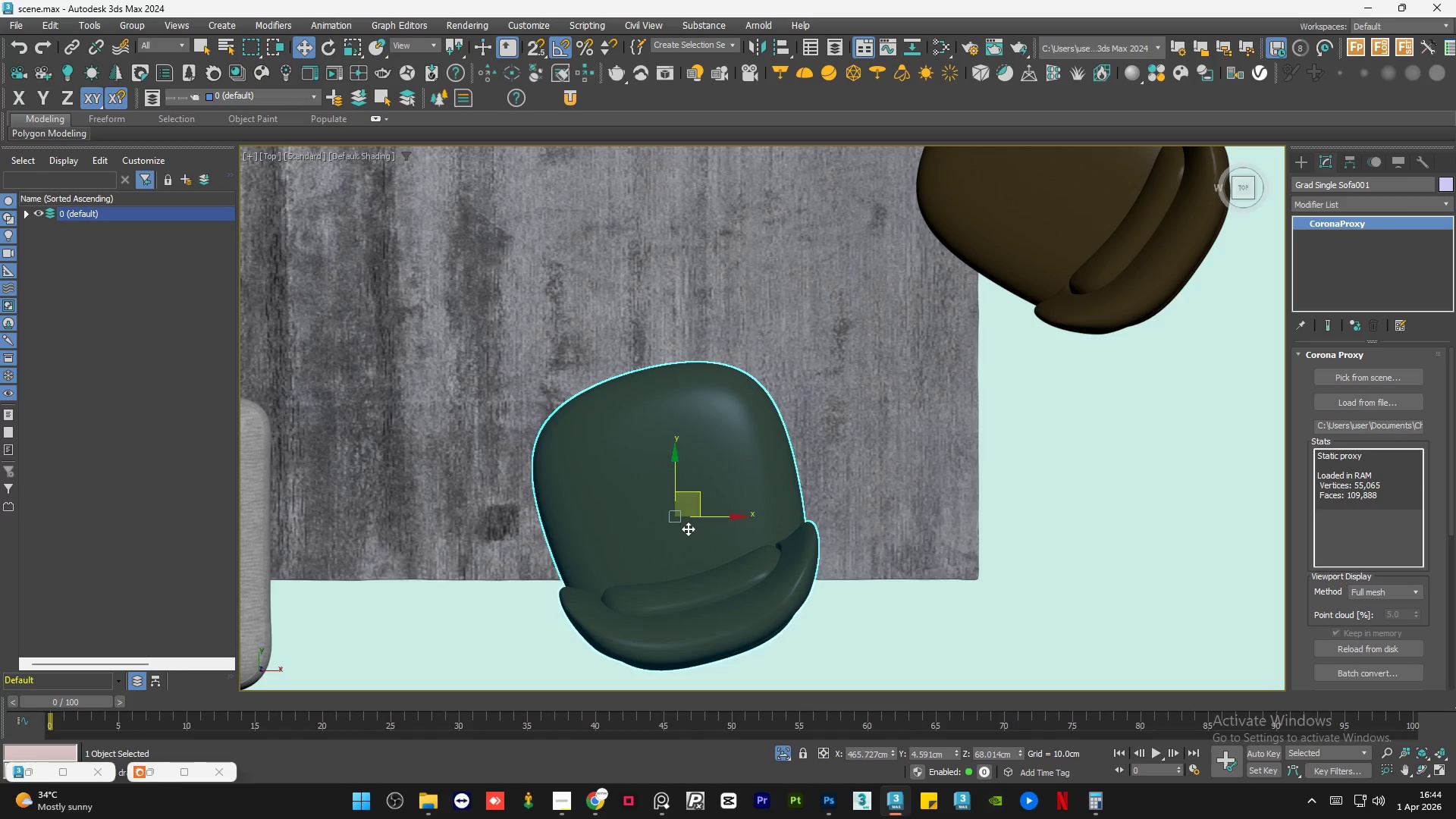 
hold_key(key=AltLeft, duration=1.5)
 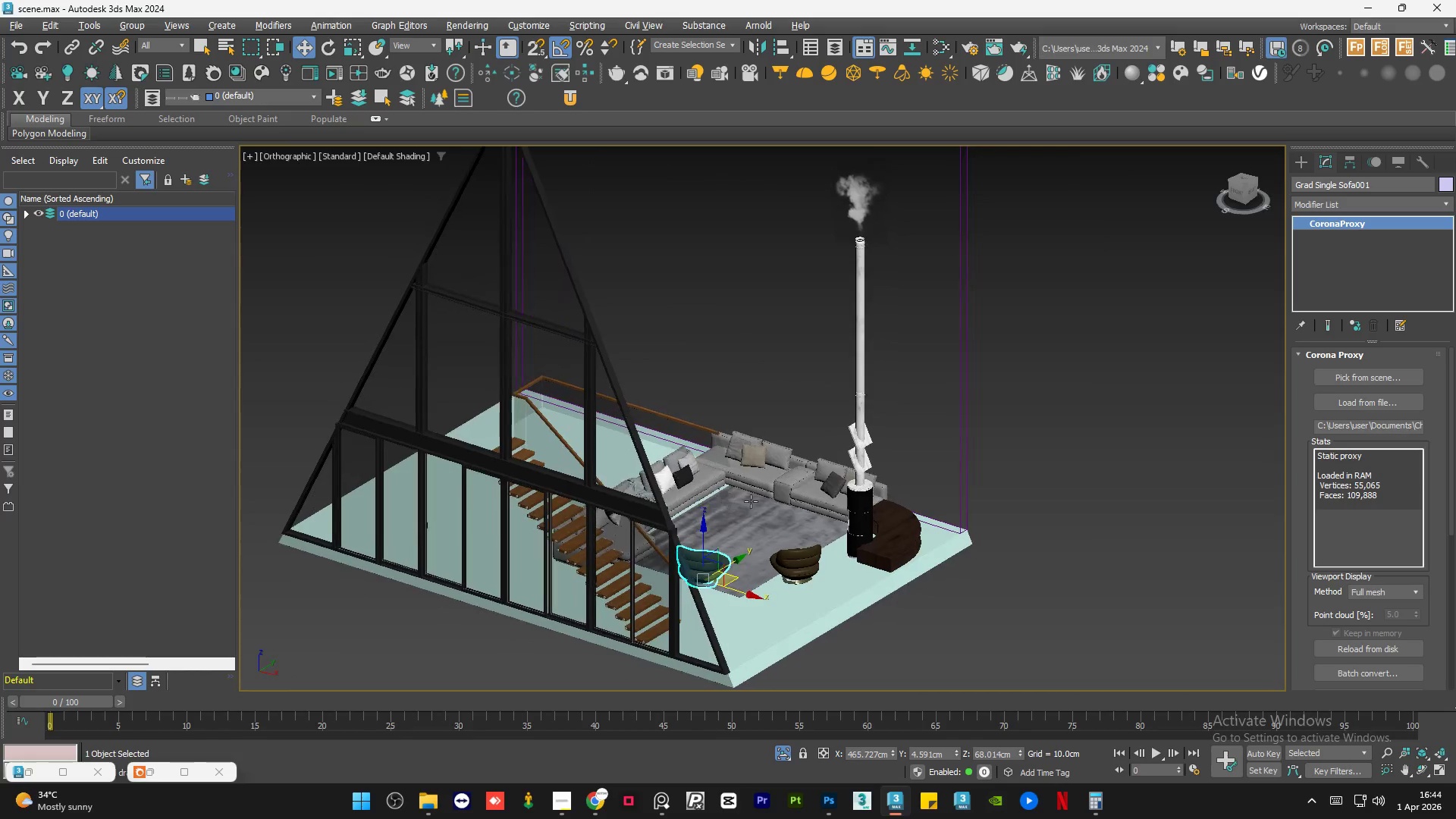 
scroll: coordinate [715, 579], scroll_direction: down, amount: 5.0
 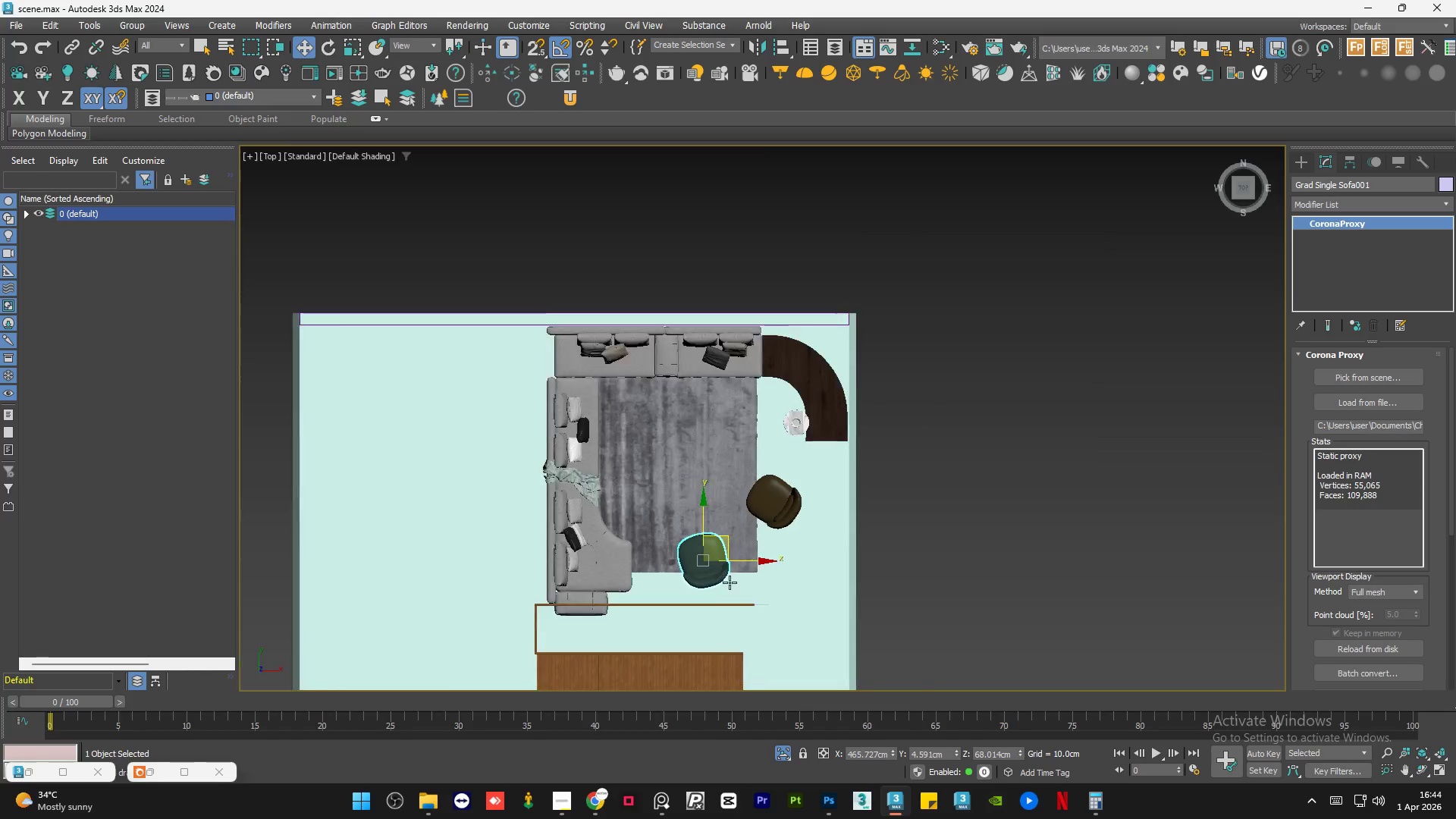 
key(Alt+AltLeft)
 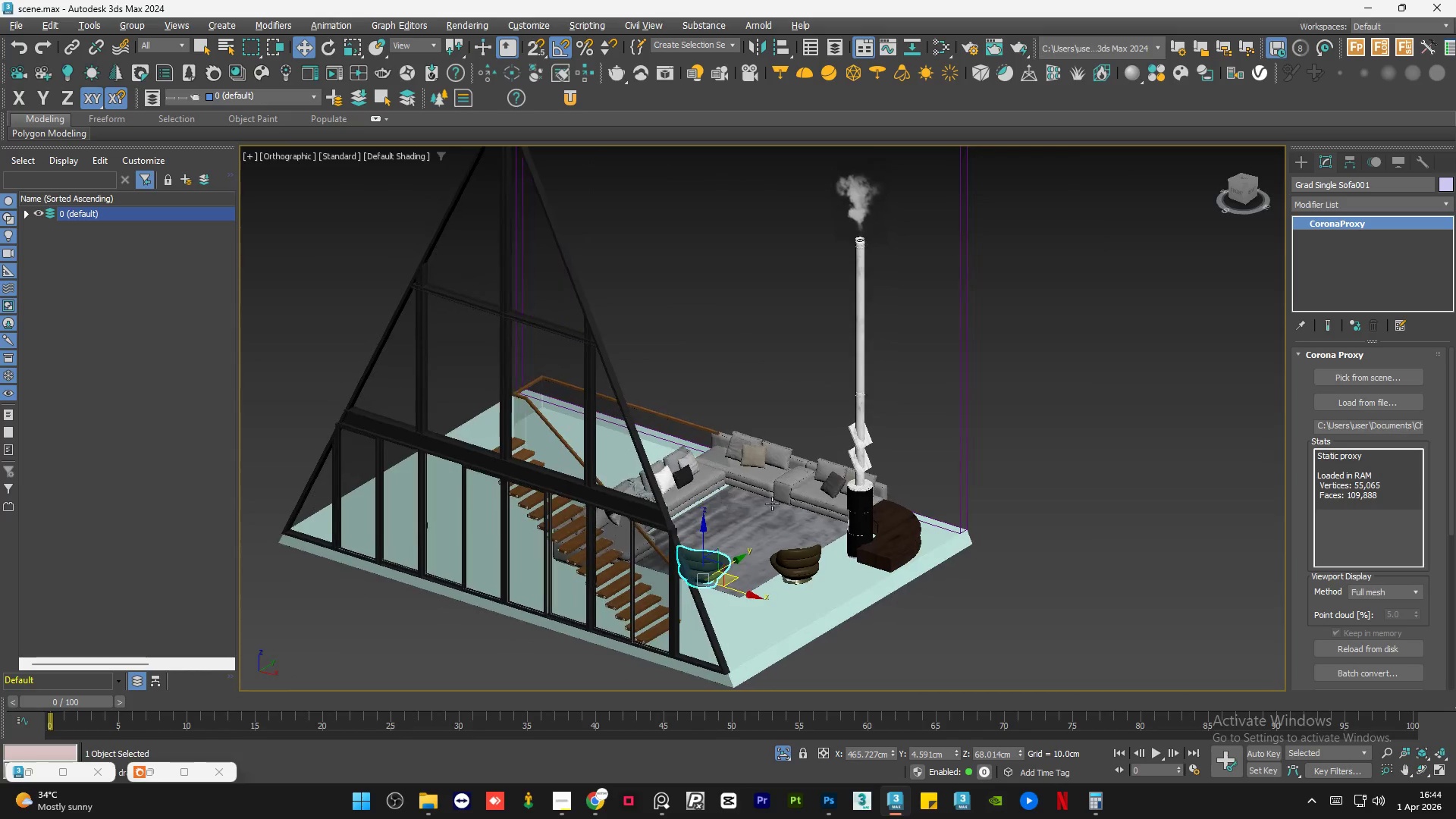 
key(Alt+AltLeft)
 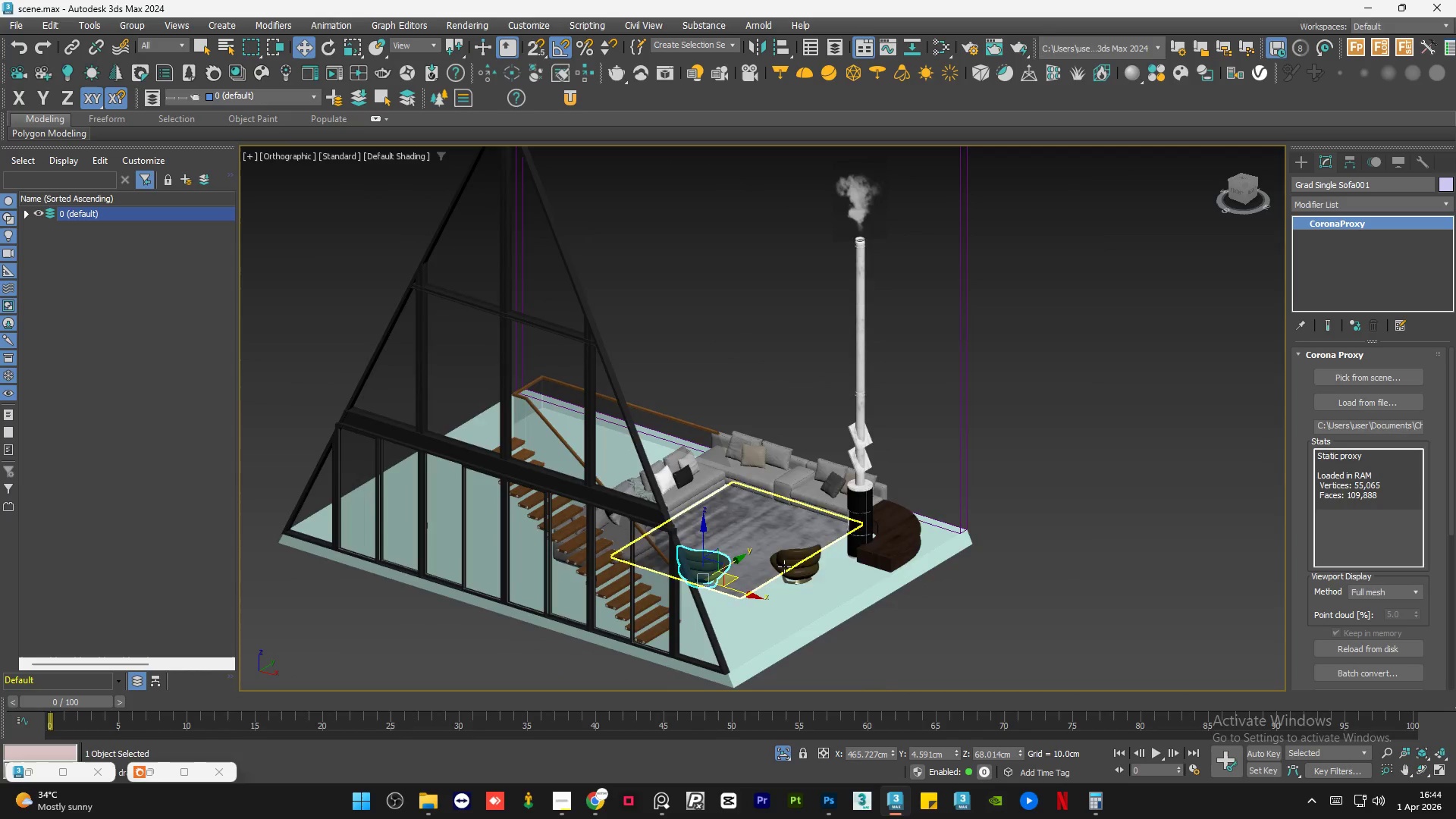 
hold_key(key=AltLeft, duration=1.52)
 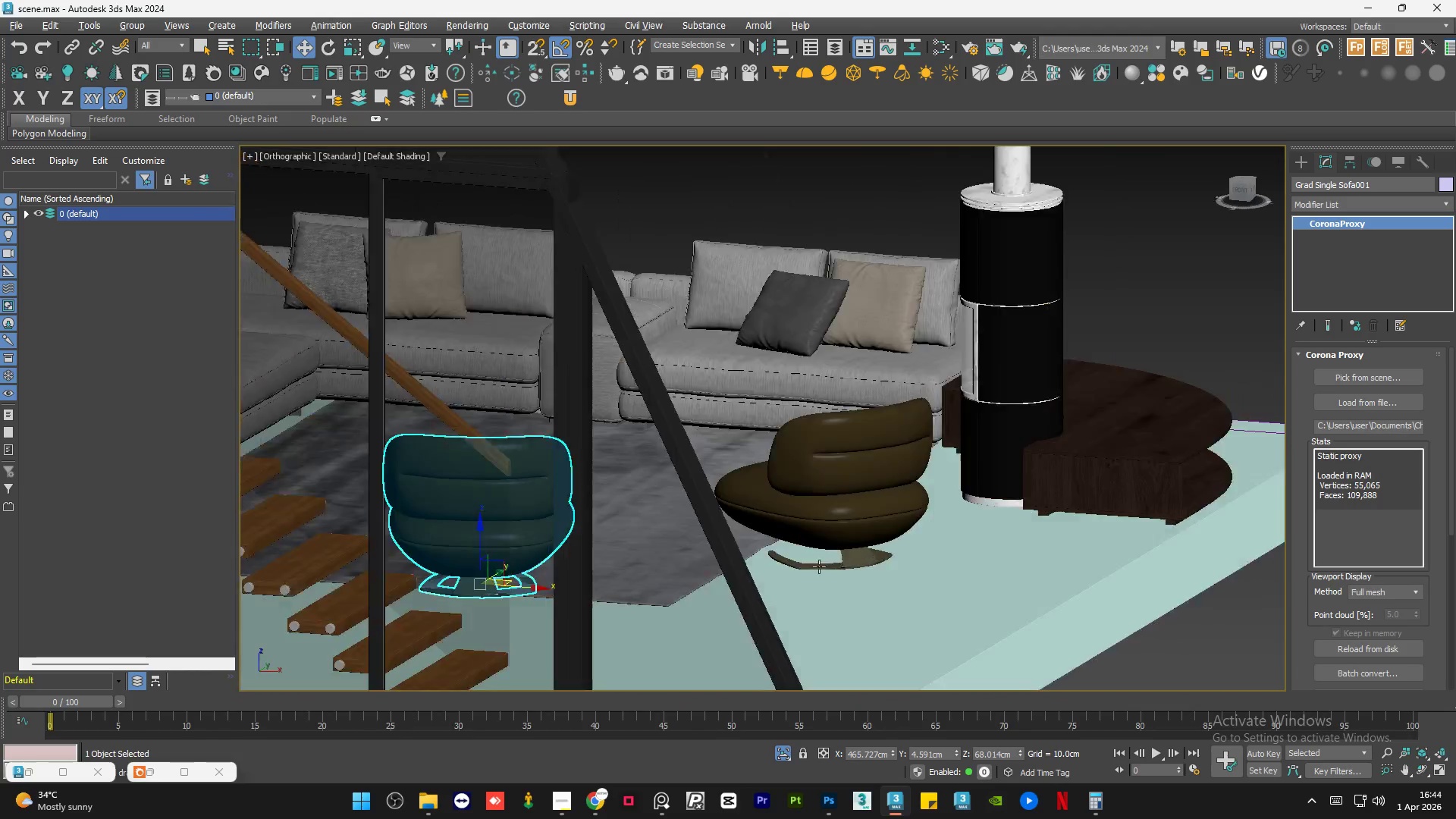 
scroll: coordinate [779, 584], scroll_direction: up, amount: 4.0
 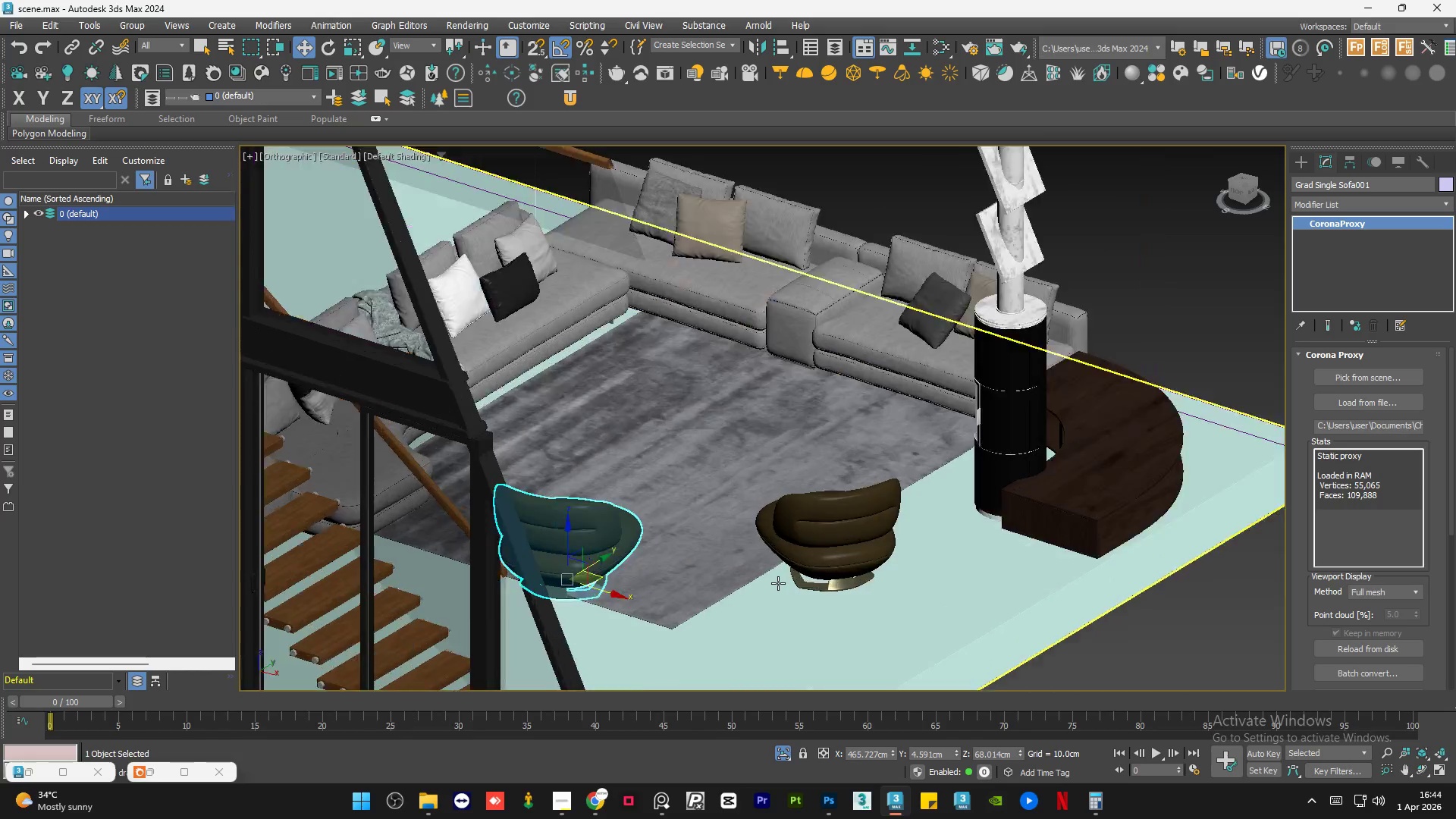 
hold_key(key=AltLeft, duration=1.5)
 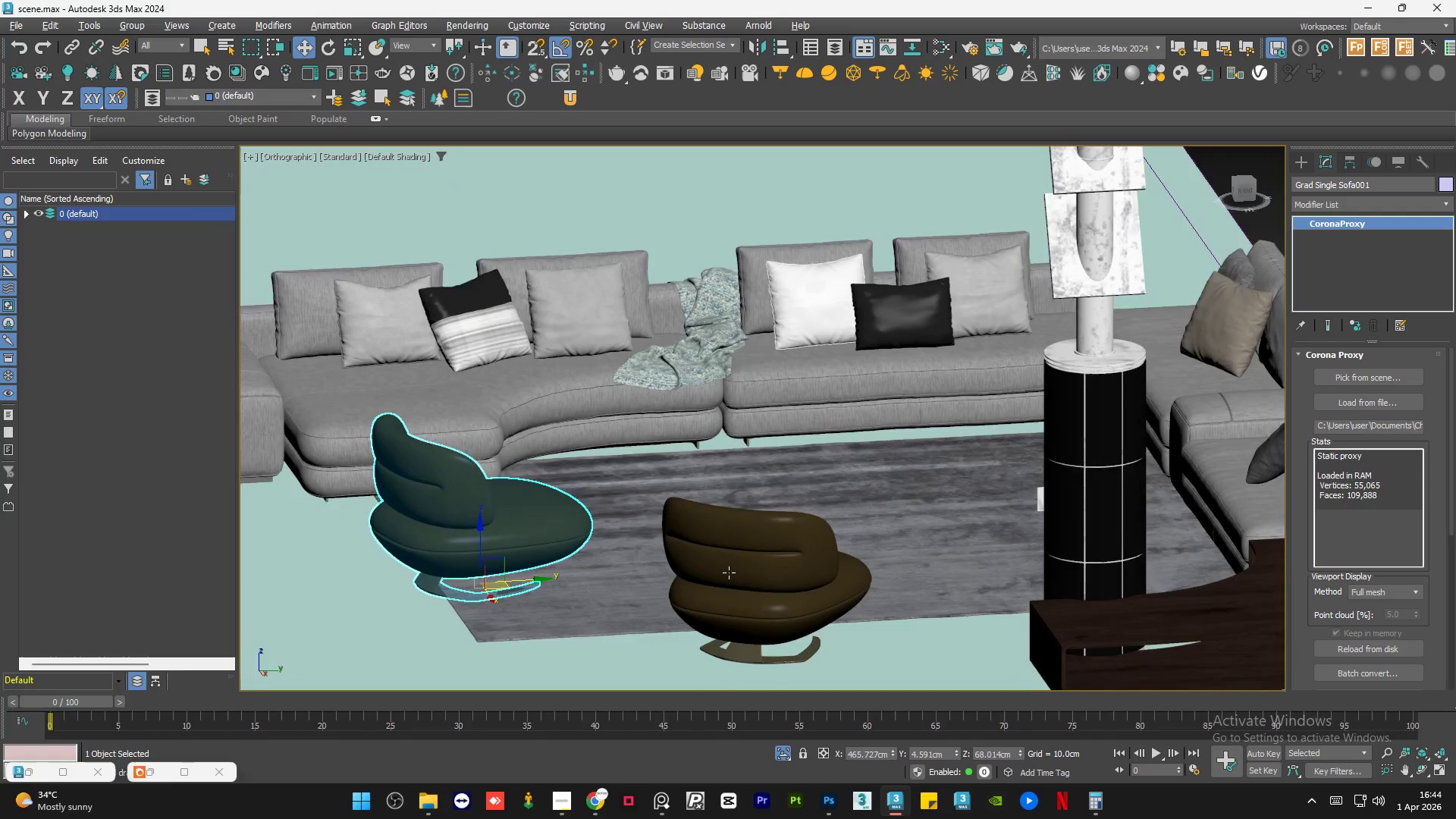 
hold_key(key=AltLeft, duration=0.8)
 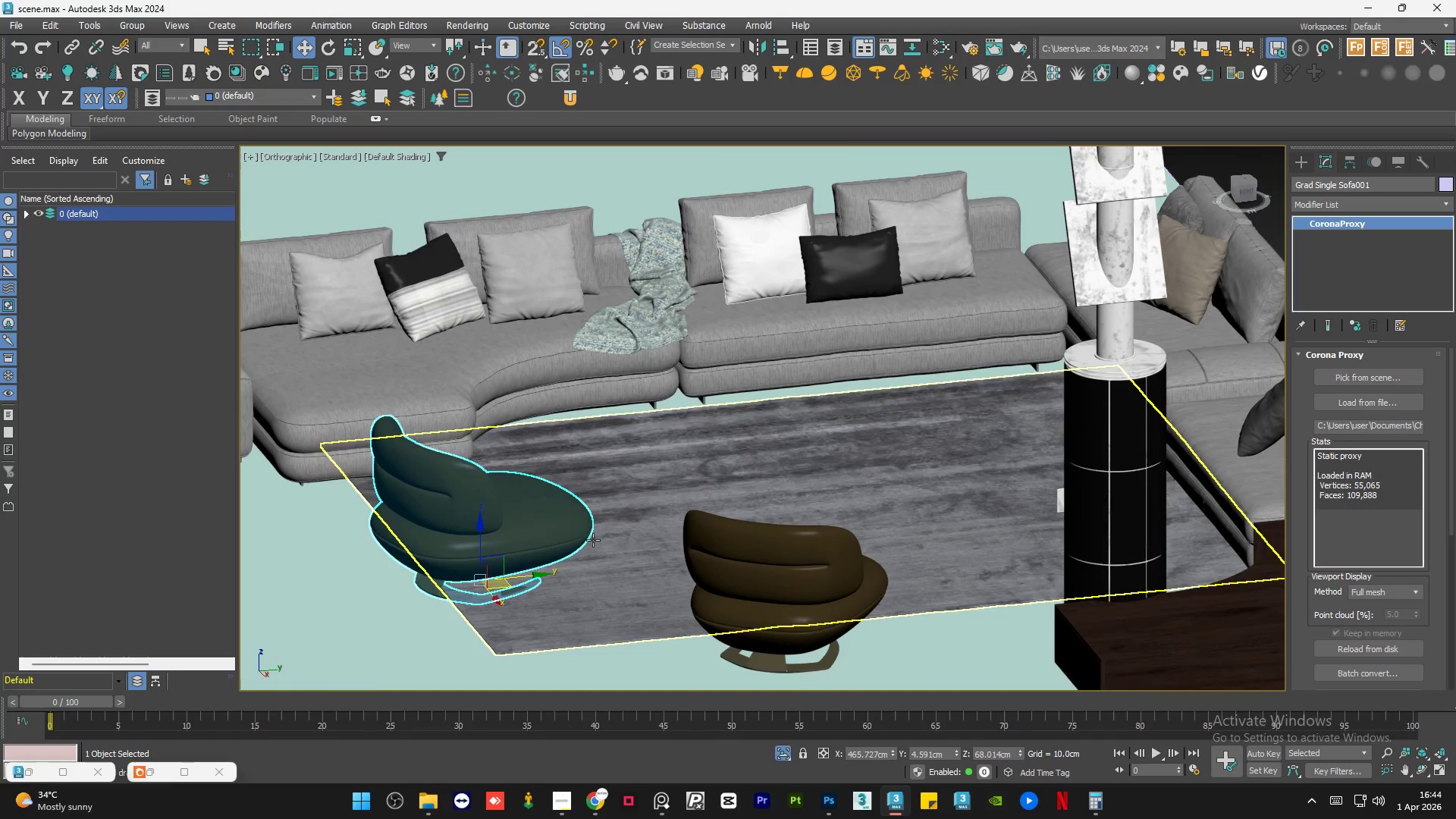 
hold_key(key=AltLeft, duration=9.39)
left_click([783, 44])
 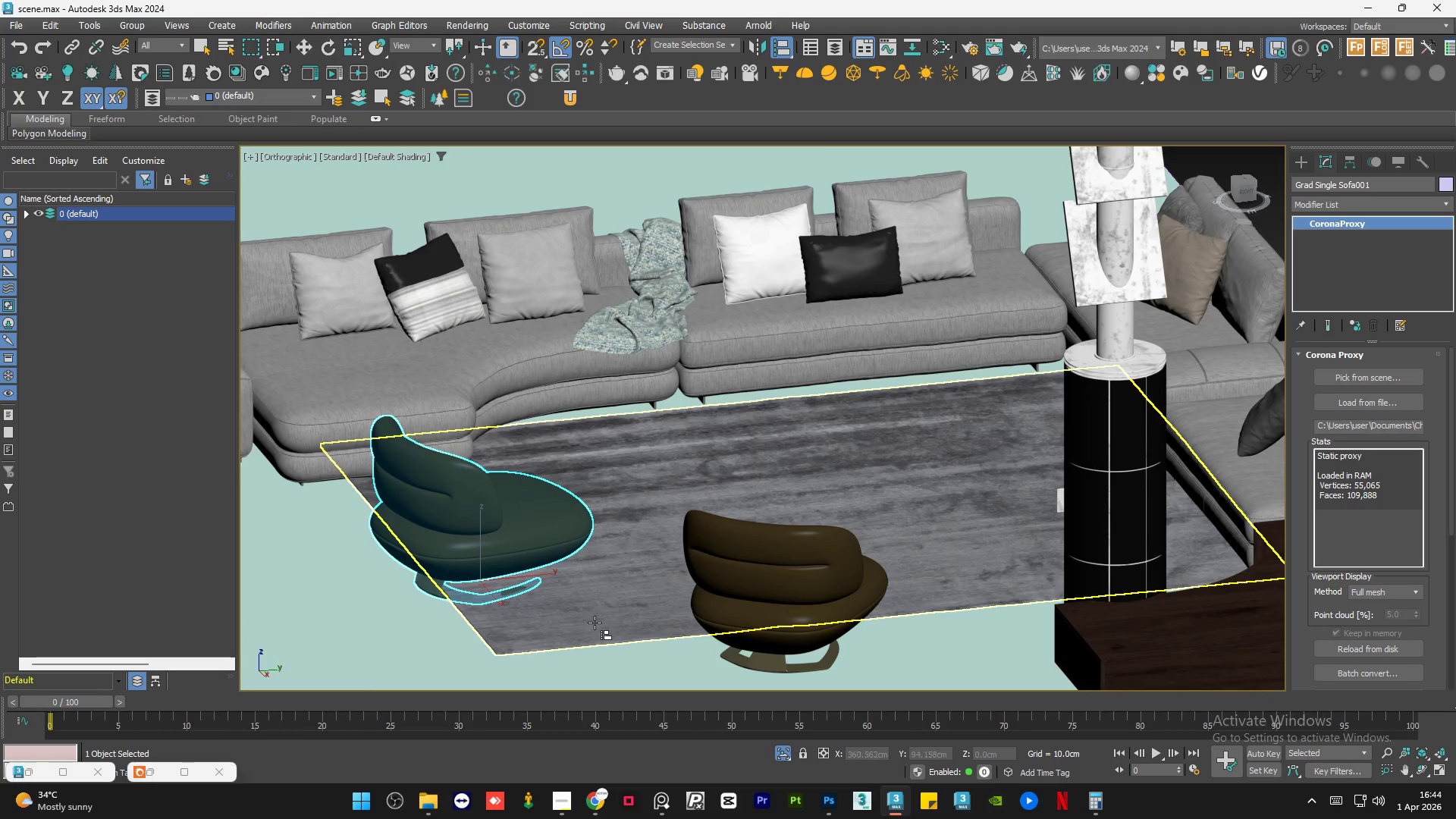 
left_click([595, 623])
 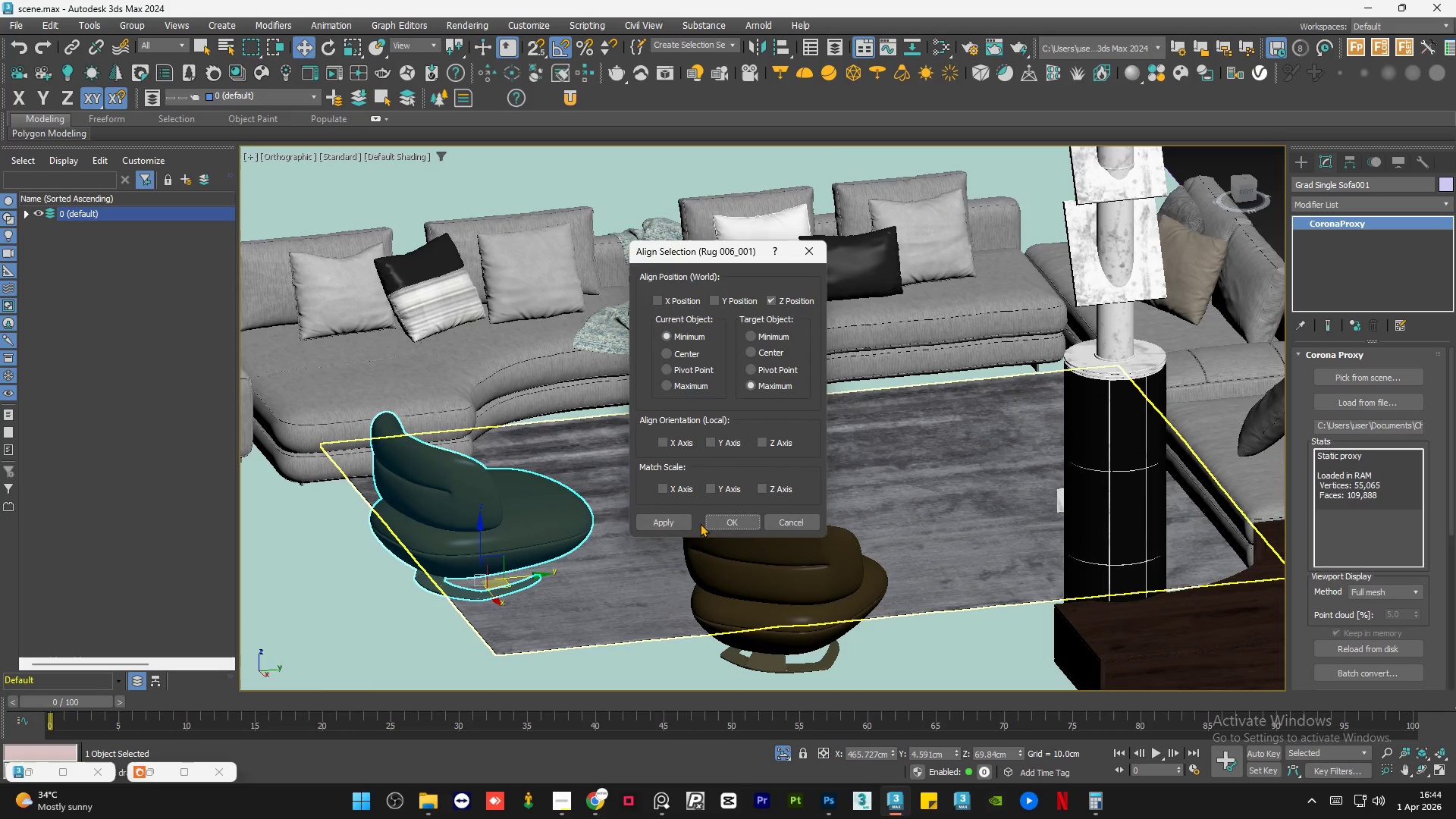 
left_click([715, 520])
 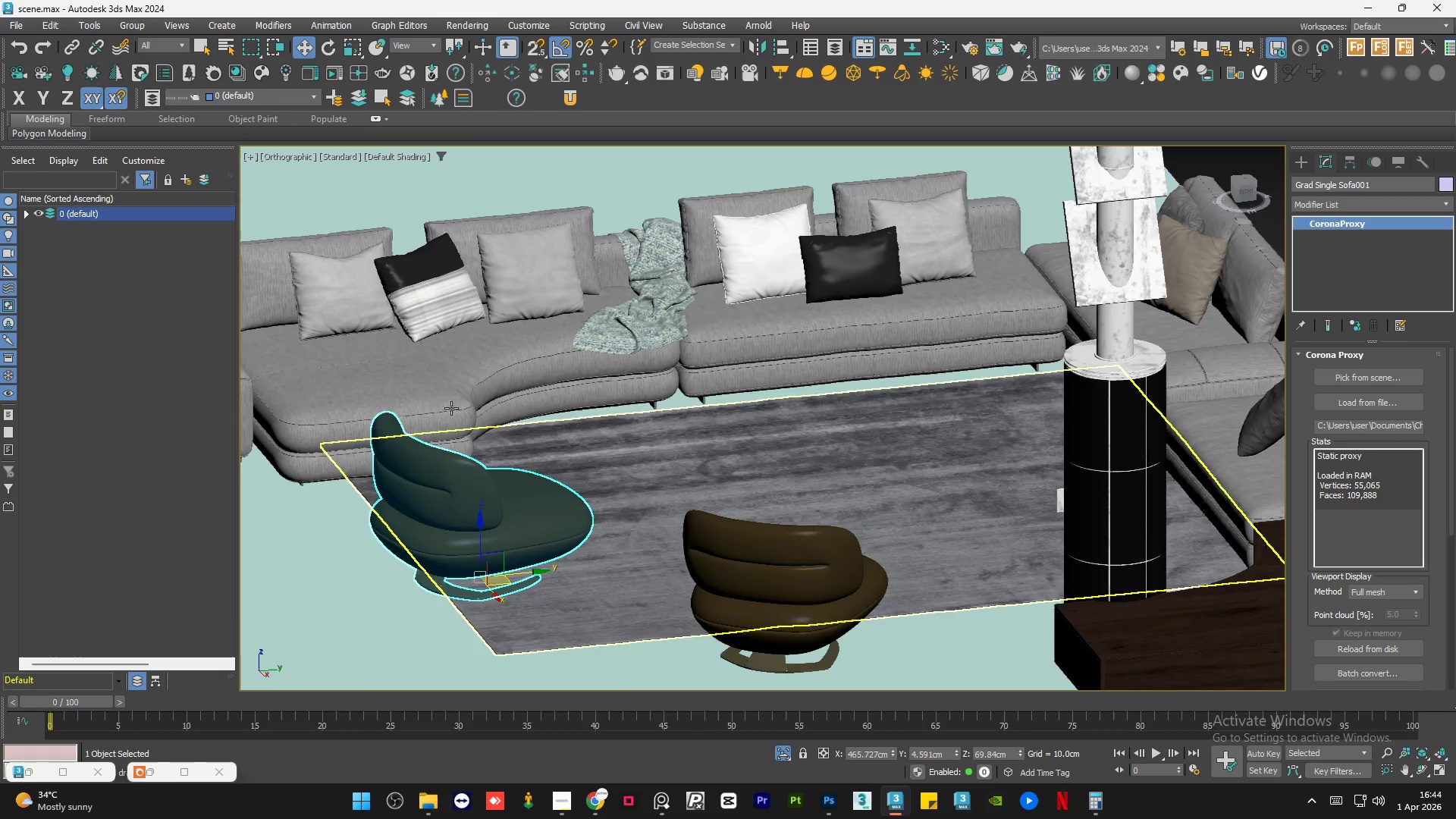 
left_click([626, 558])
 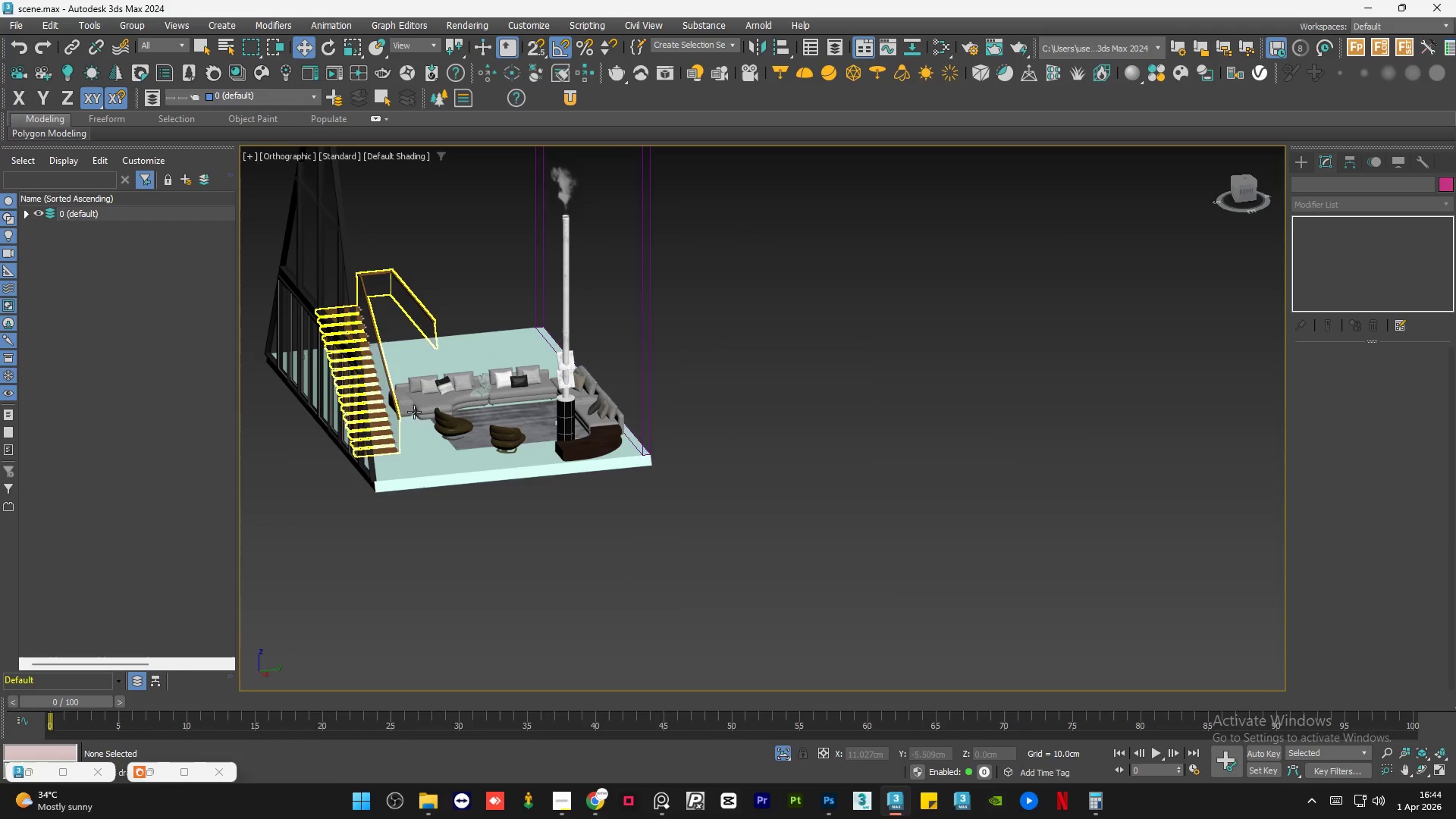 
scroll: coordinate [447, 406], scroll_direction: down, amount: 5.0
 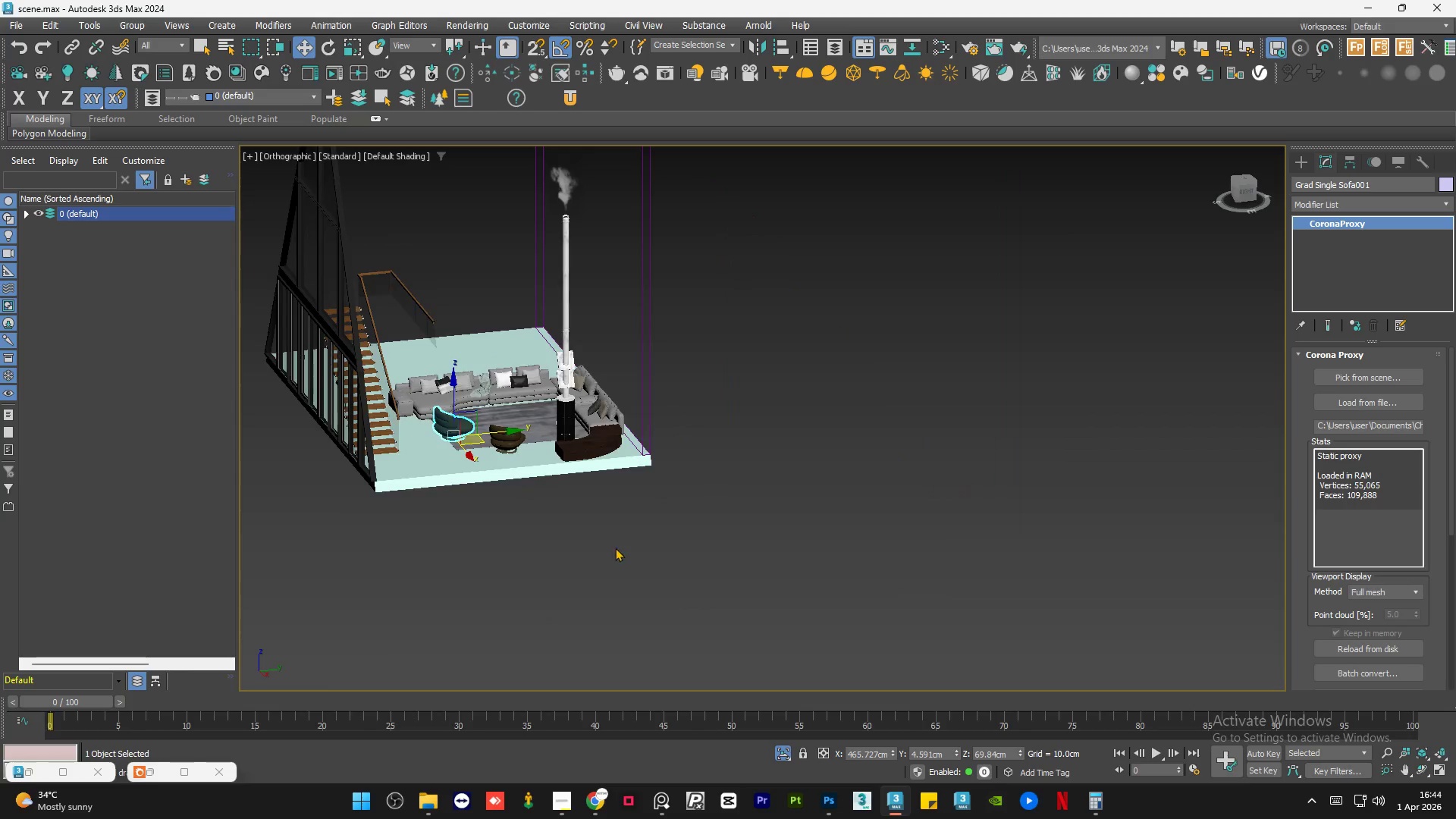 
left_click([463, 436])
 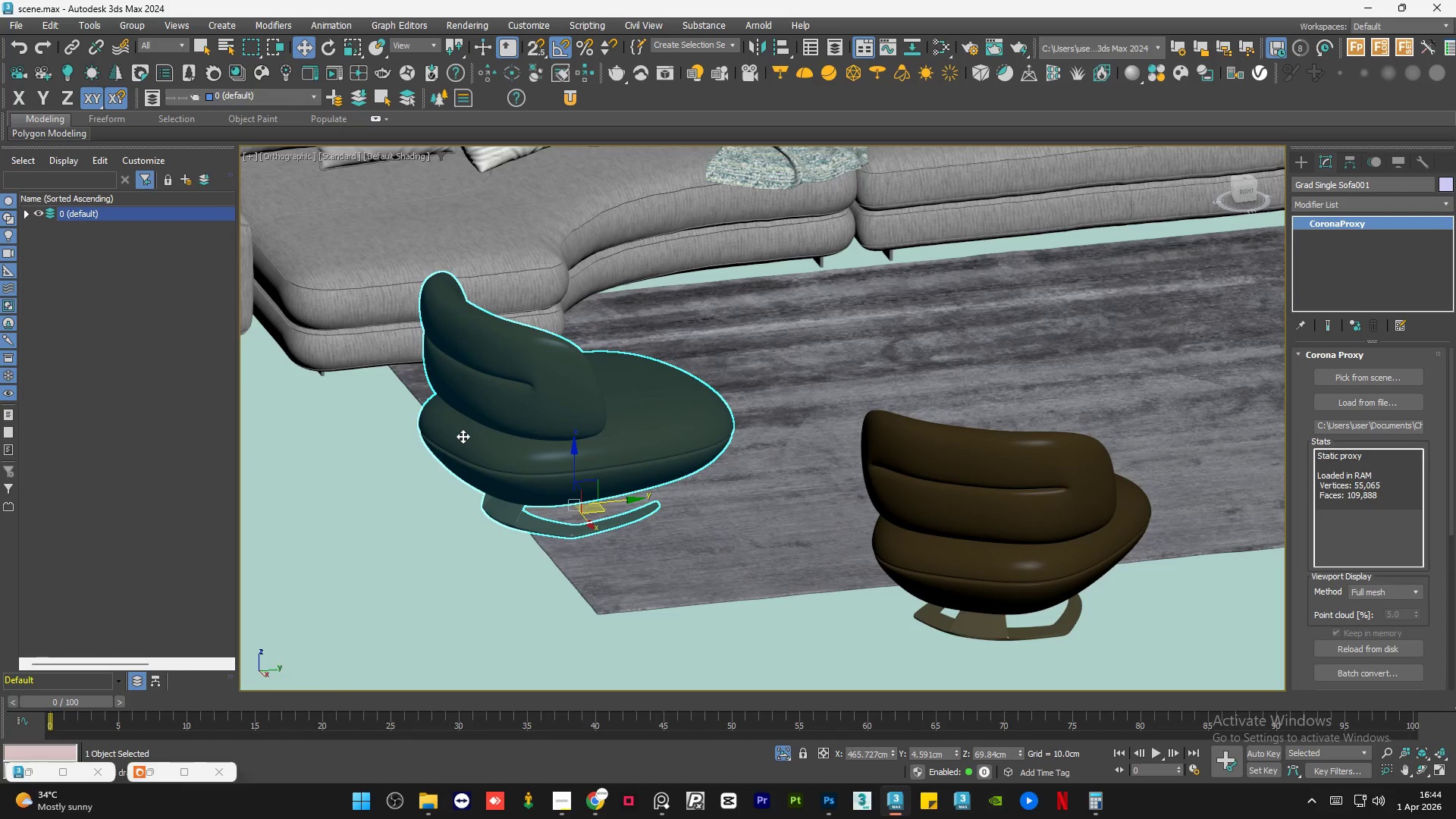 
scroll: coordinate [463, 436], scroll_direction: up, amount: 6.0
 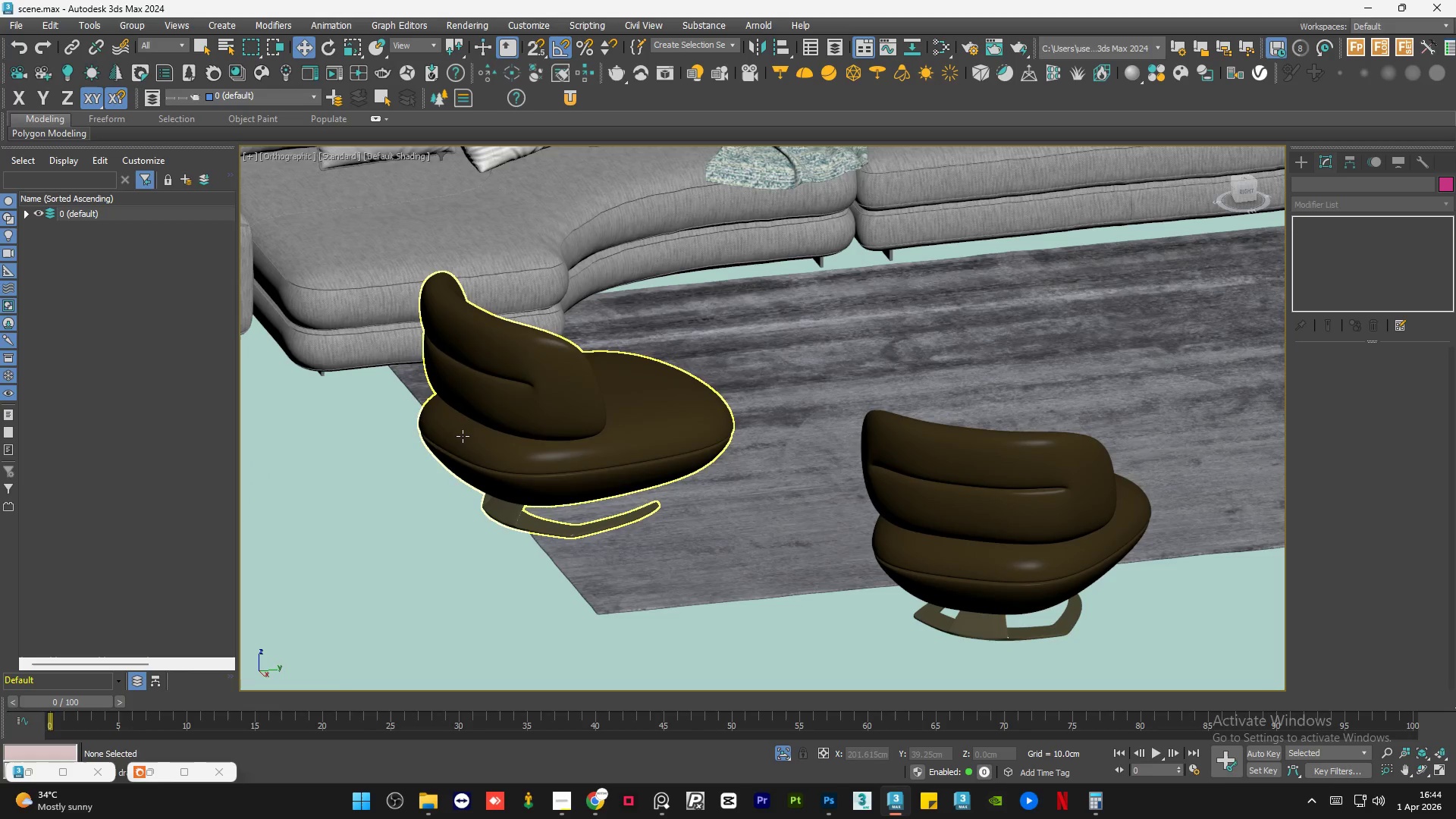 
scroll: coordinate [463, 440], scroll_direction: down, amount: 1.0
 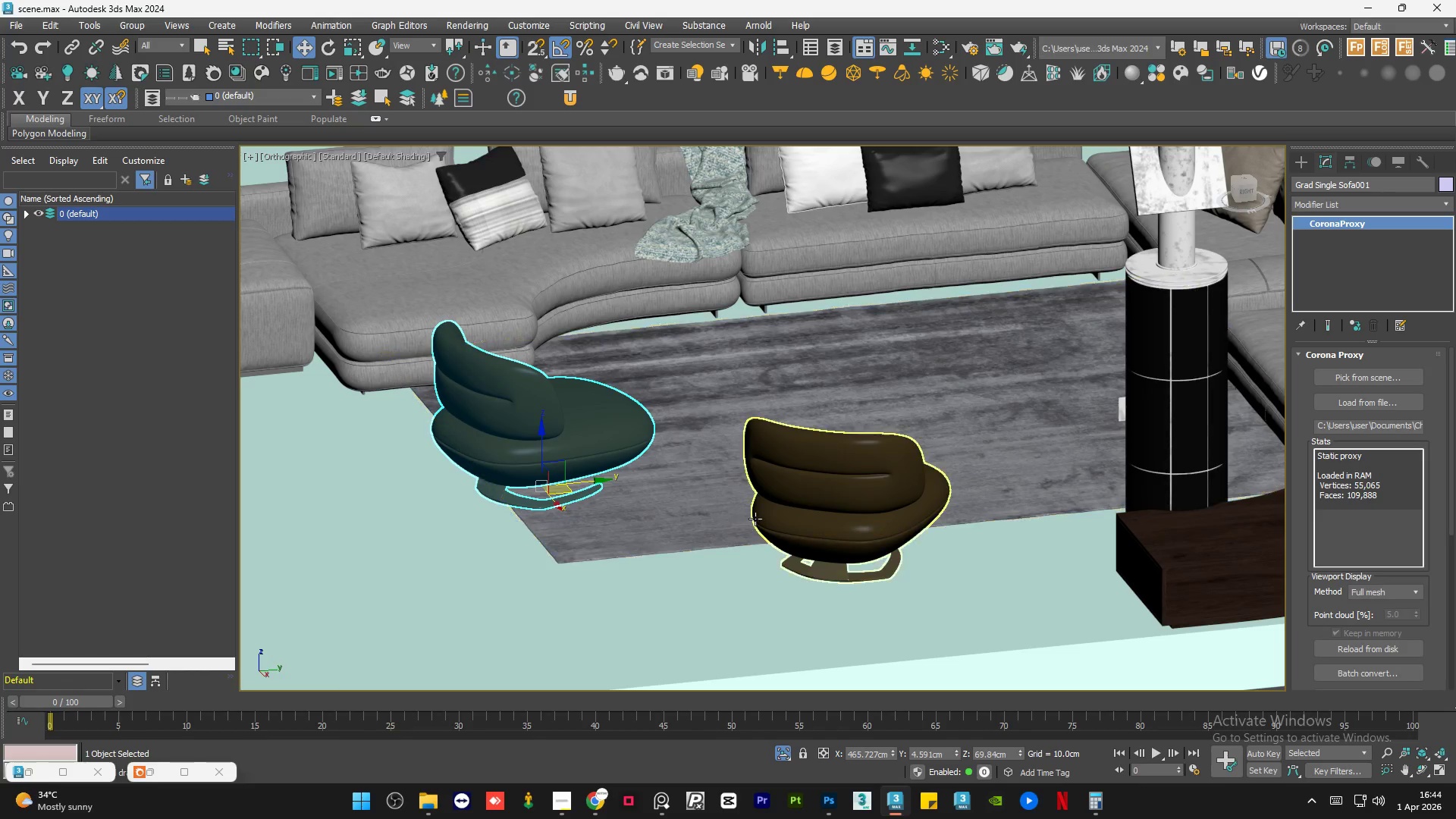 
left_click([780, 510])
 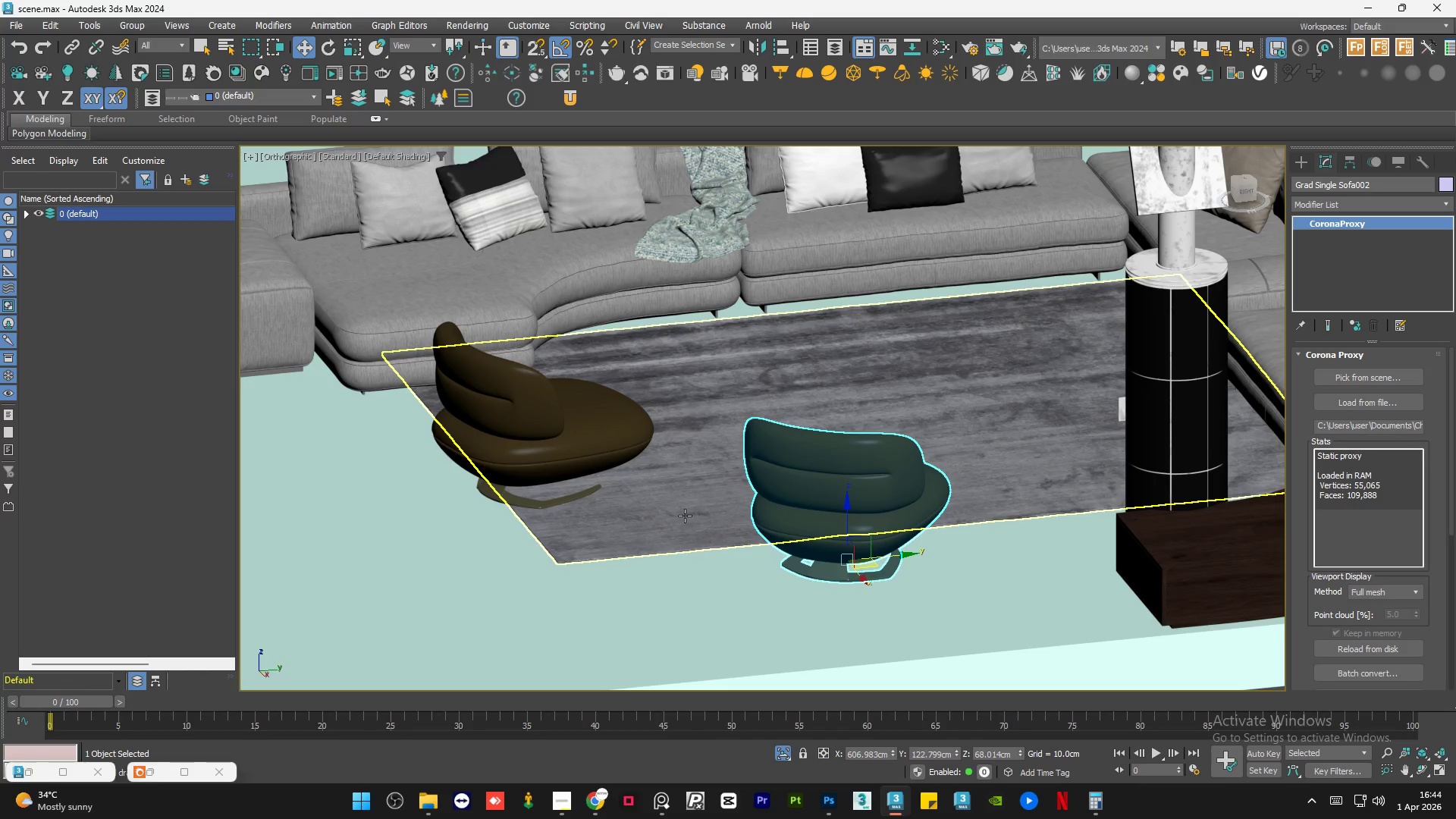 
hold_key(key=AltLeft, duration=0.78)
 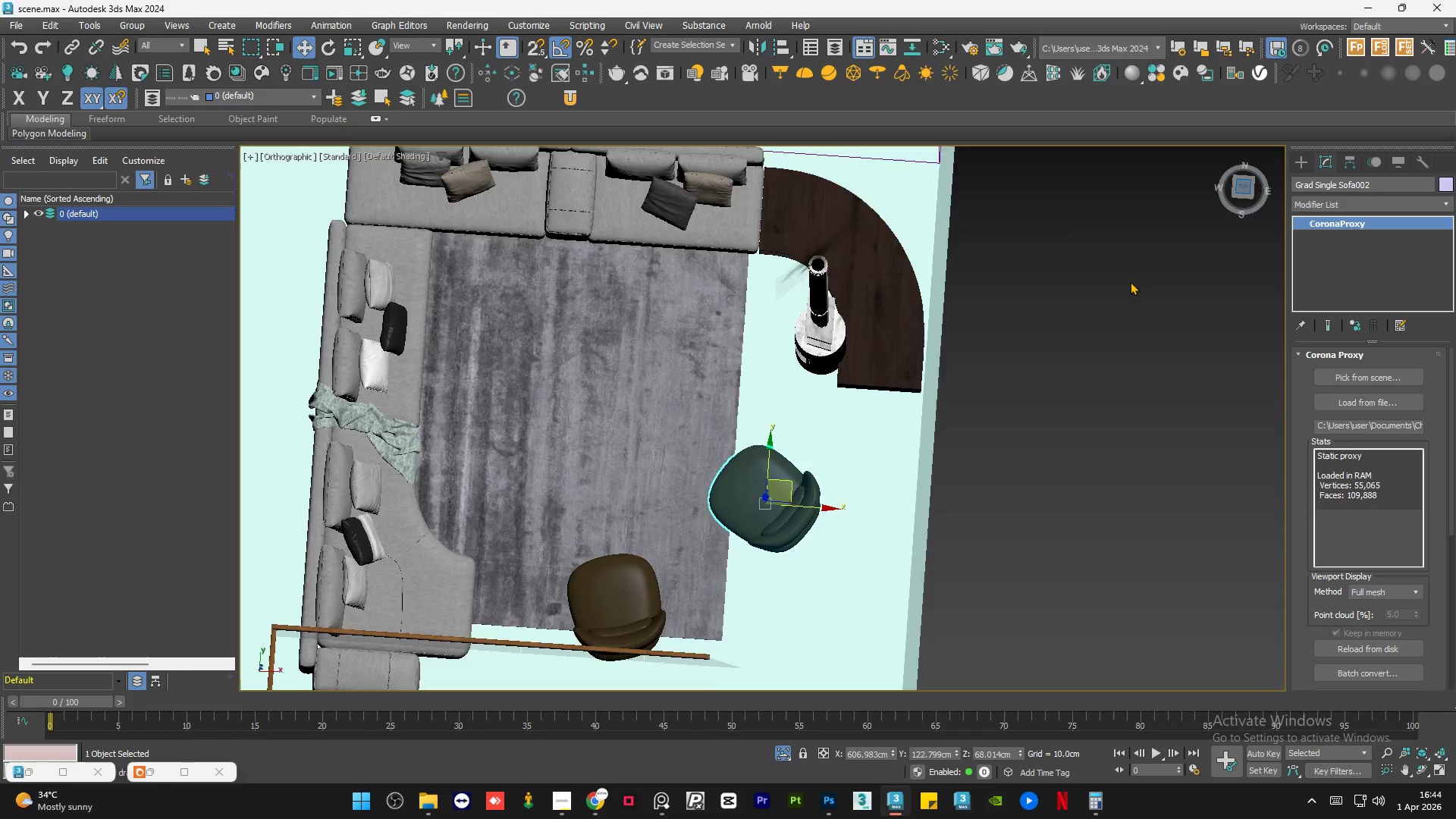 
scroll: coordinate [683, 517], scroll_direction: down, amount: 2.0
 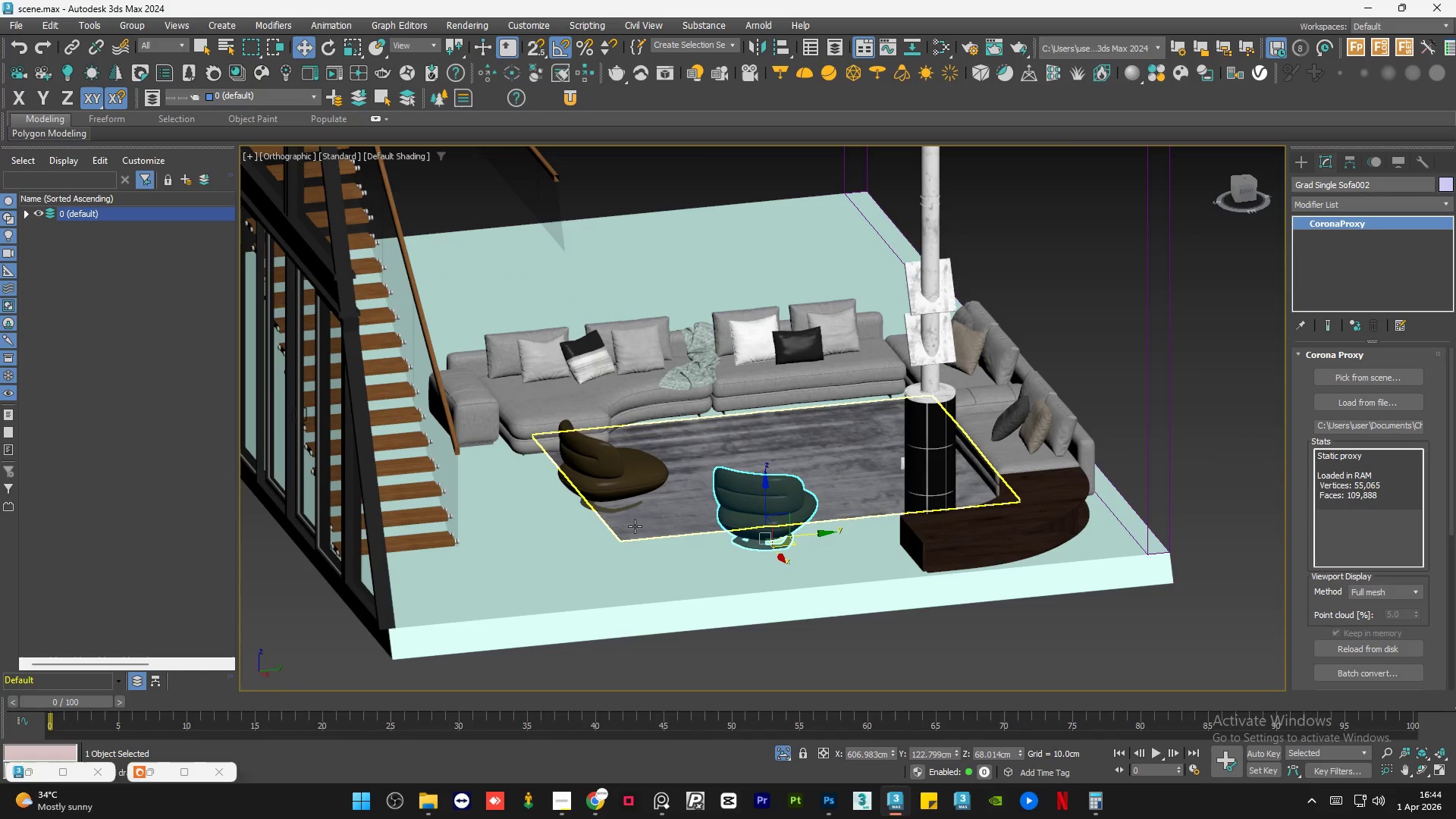 
scroll: coordinate [781, 483], scroll_direction: up, amount: 2.0
 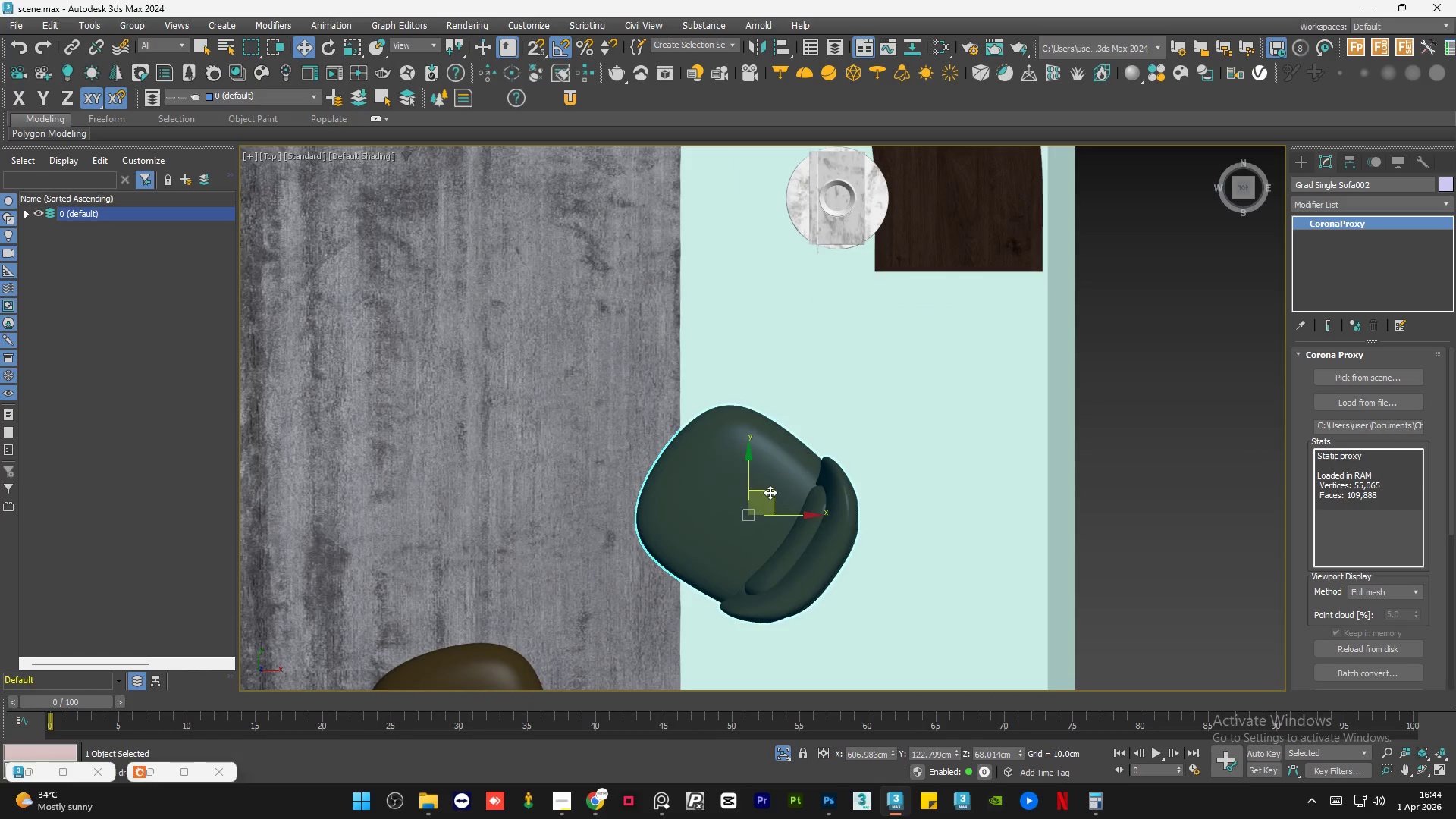 
left_click_drag(start_coordinate=[770, 491], to_coordinate=[770, 485])
 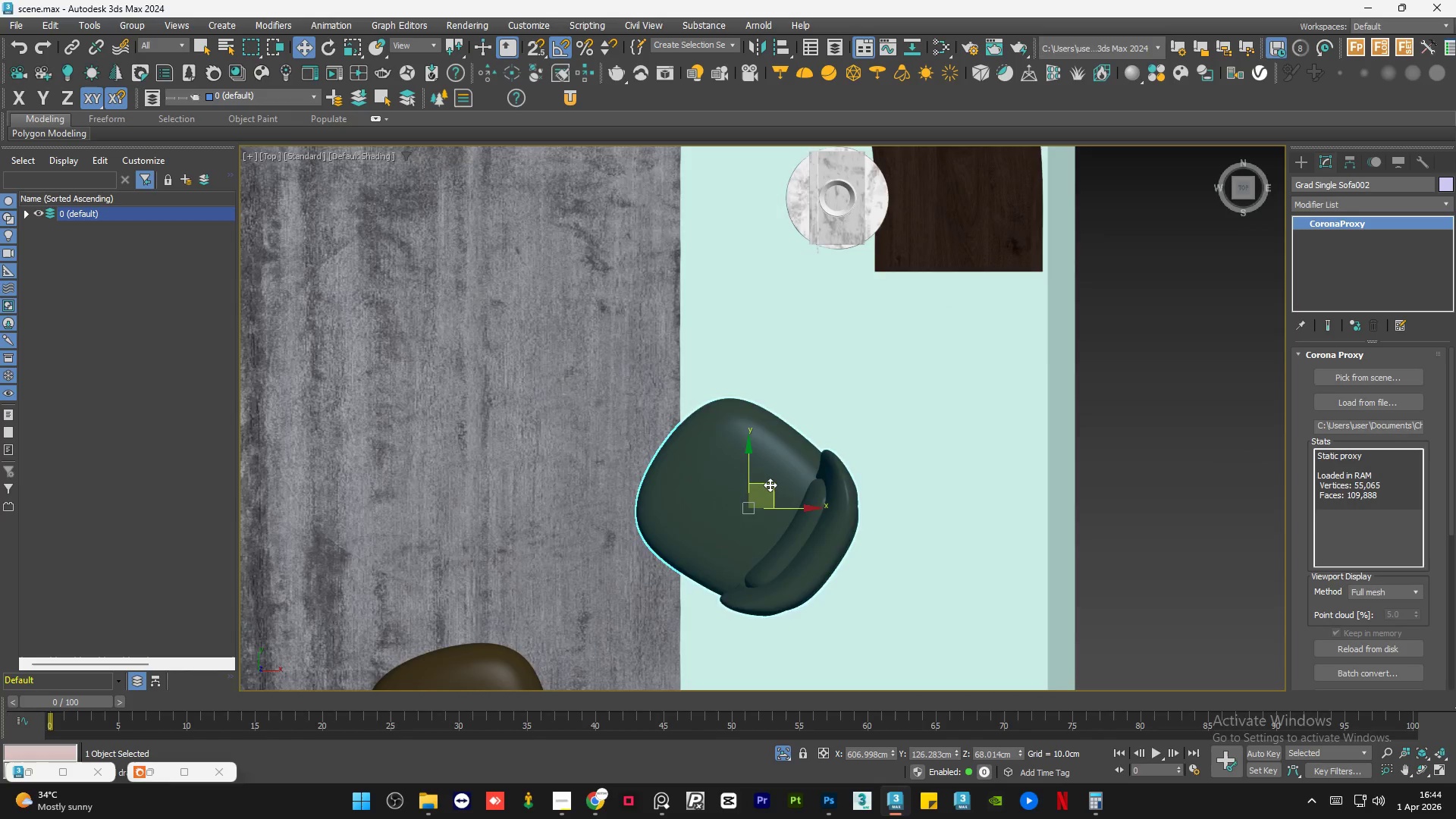 
key(F3)
 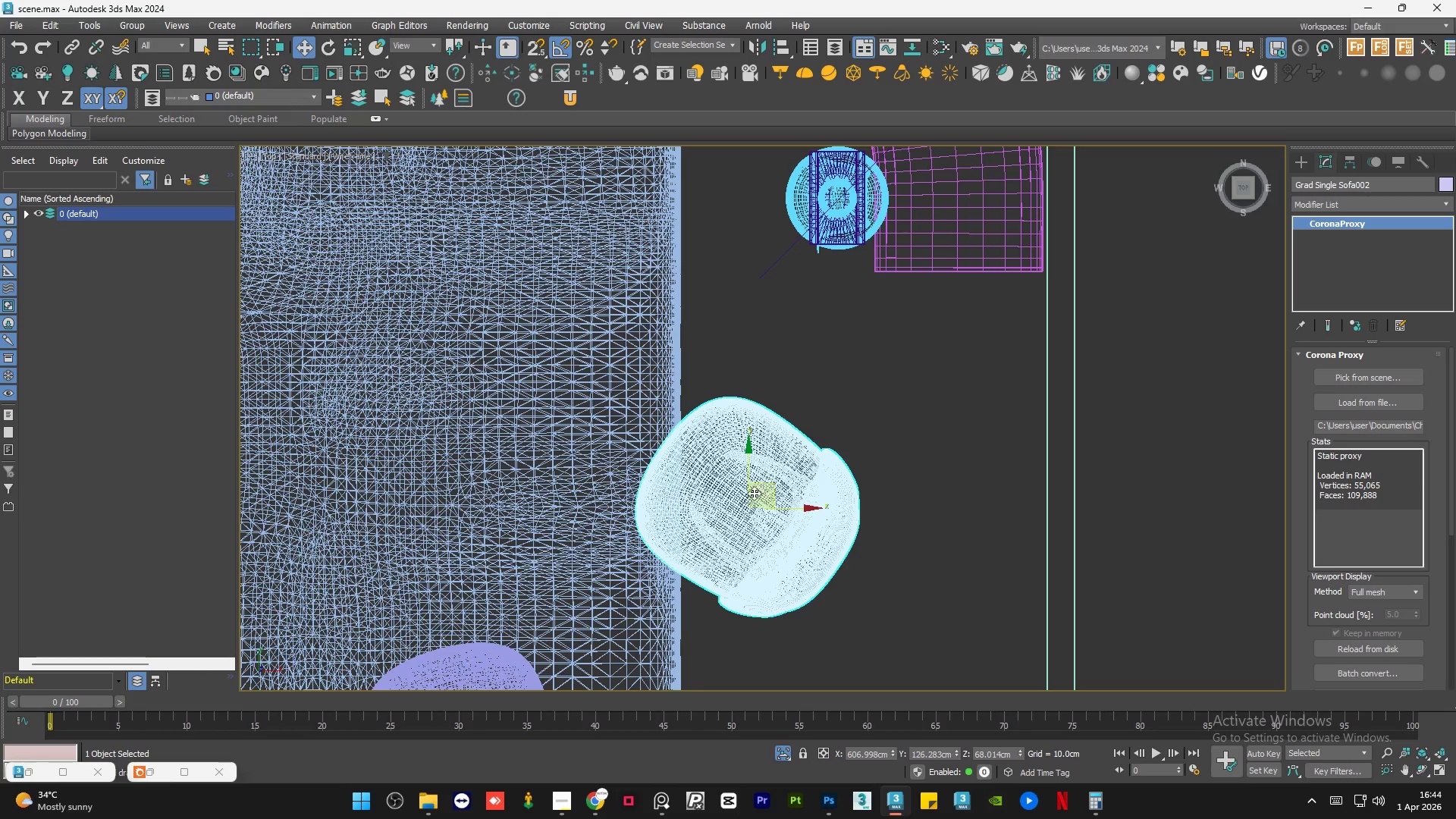 
scroll: coordinate [753, 494], scroll_direction: up, amount: 3.0
 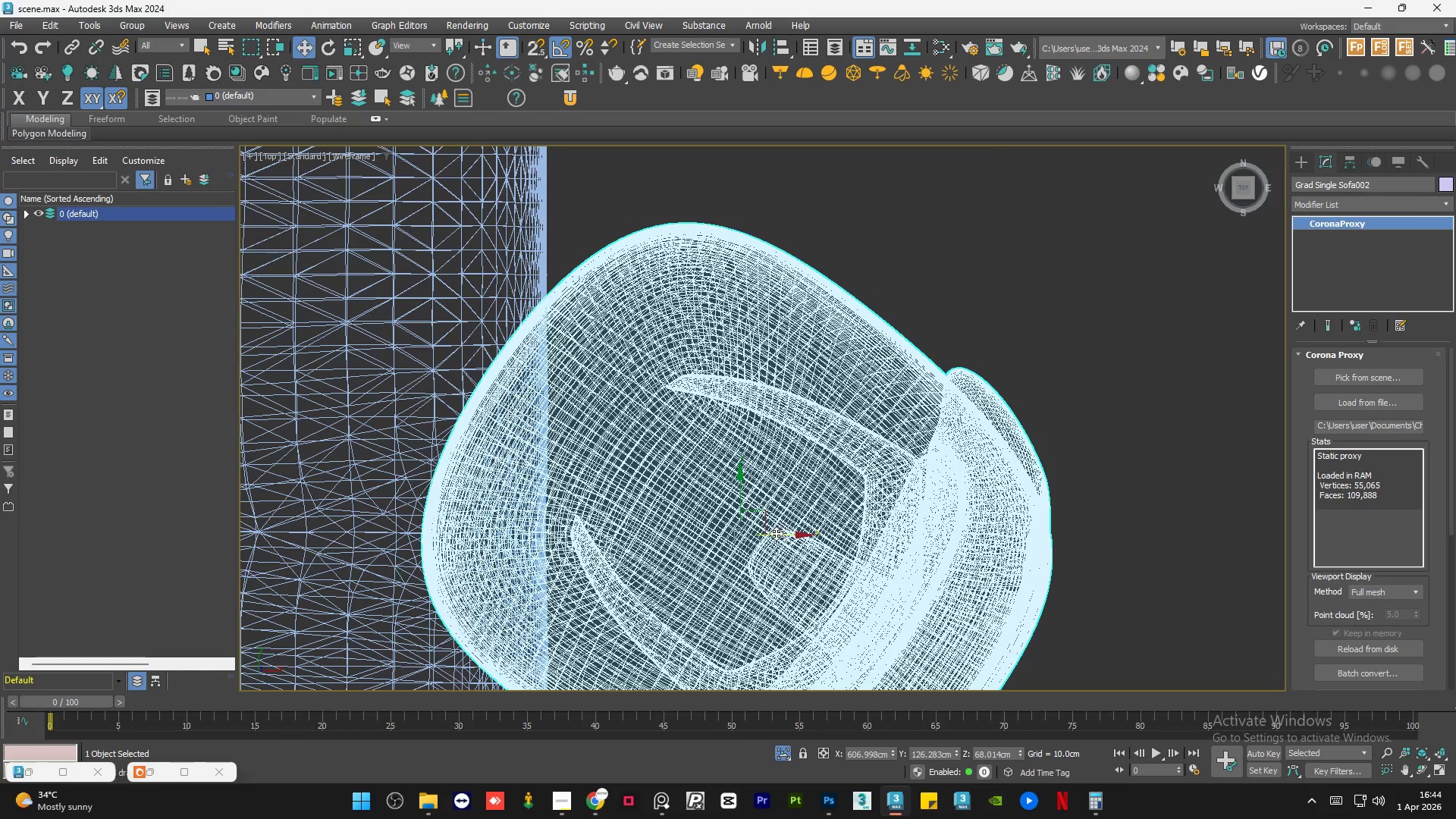 
left_click_drag(start_coordinate=[777, 534], to_coordinate=[763, 533])
 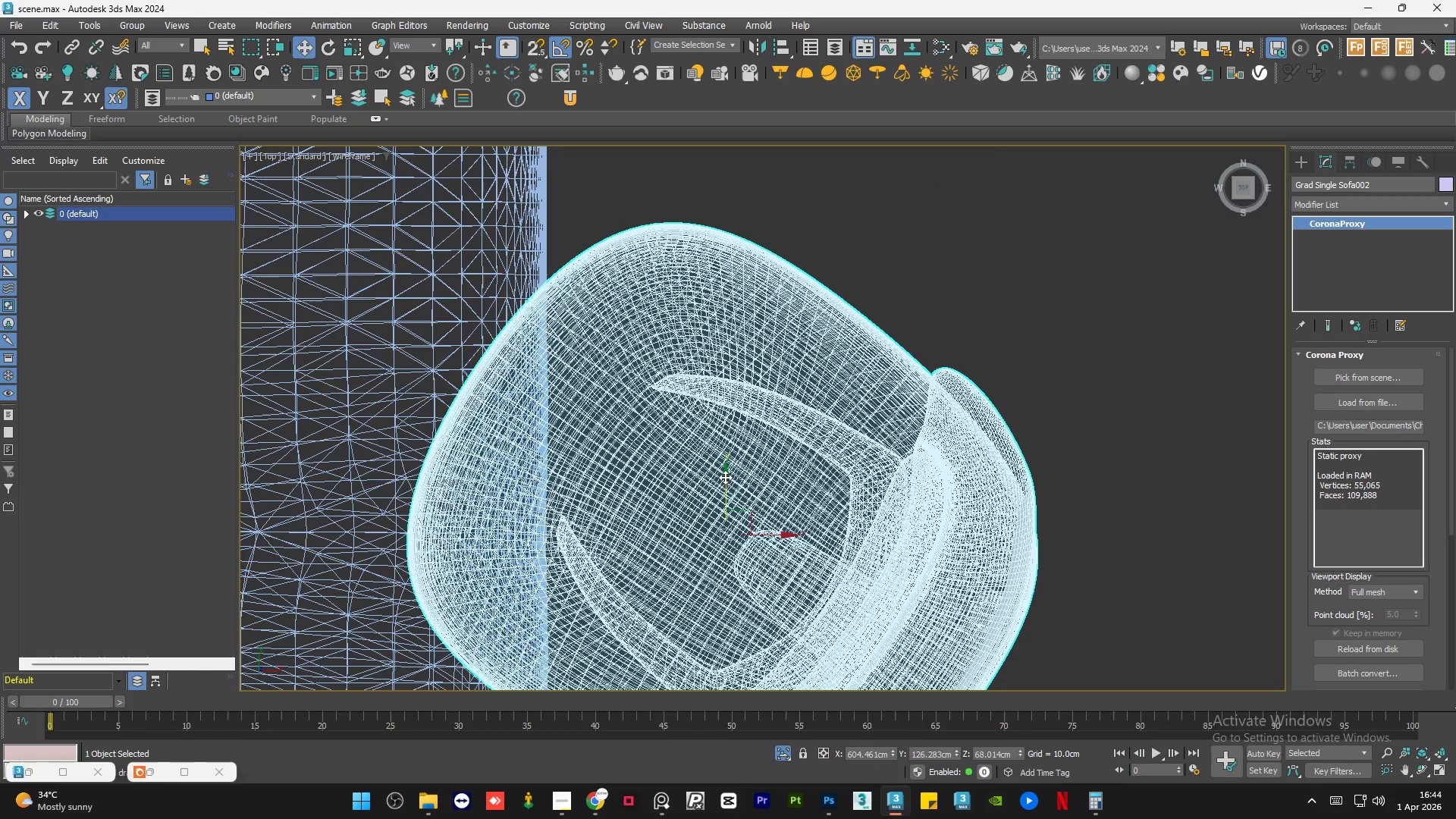 
left_click_drag(start_coordinate=[726, 478], to_coordinate=[726, 437])
 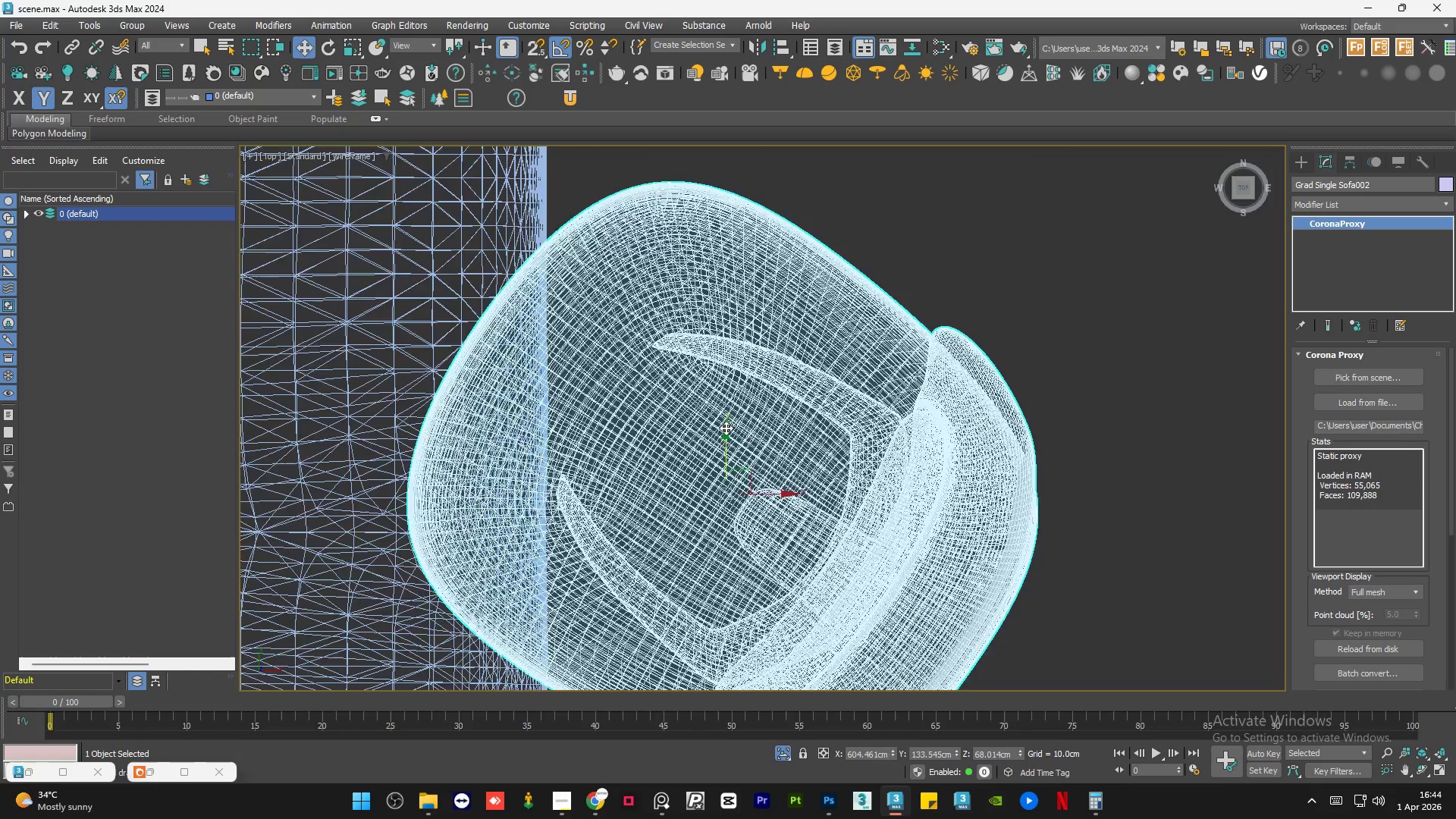 
scroll: coordinate [736, 406], scroll_direction: down, amount: 5.0
 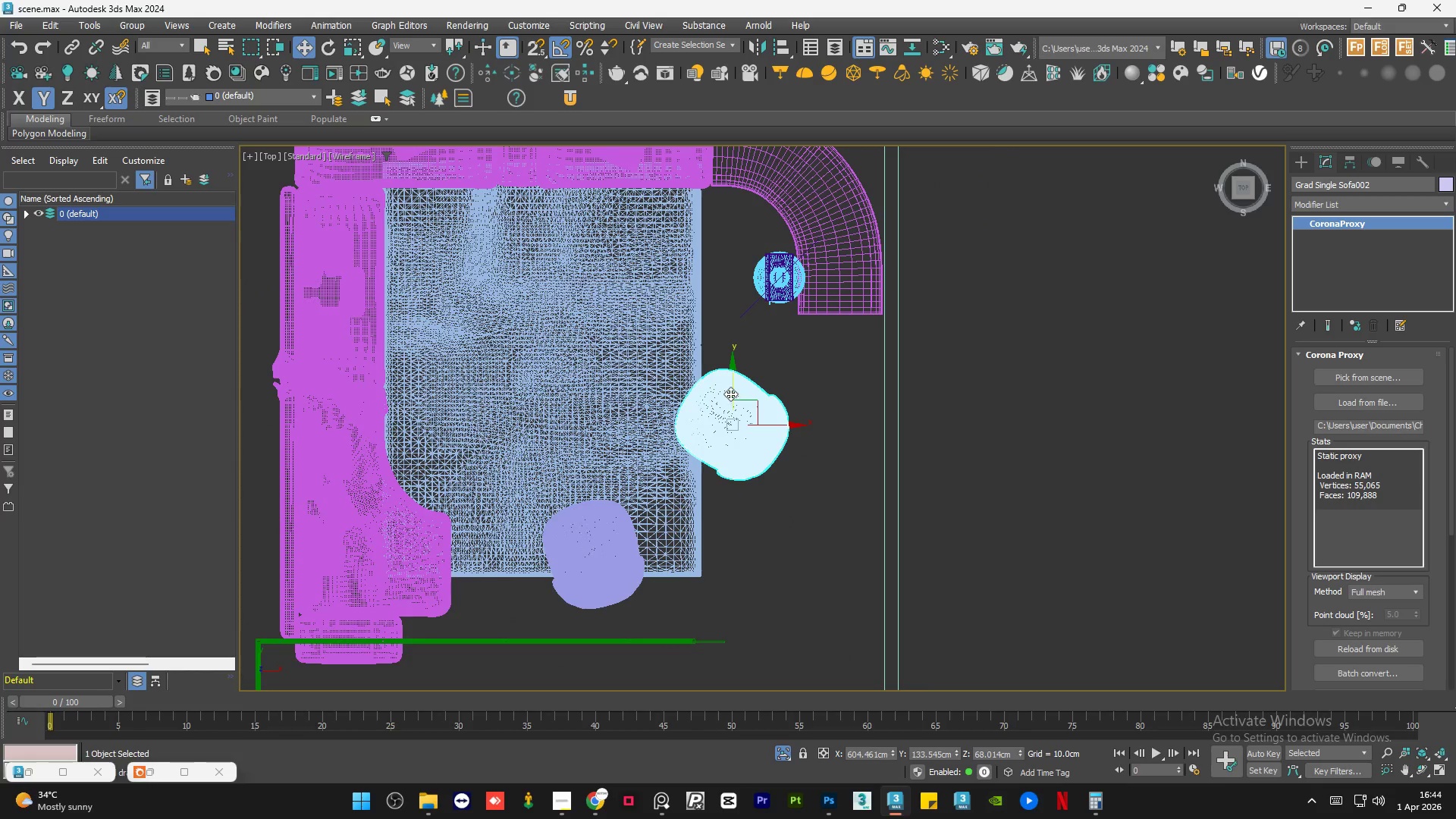 
left_click_drag(start_coordinate=[730, 391], to_coordinate=[734, 382])
 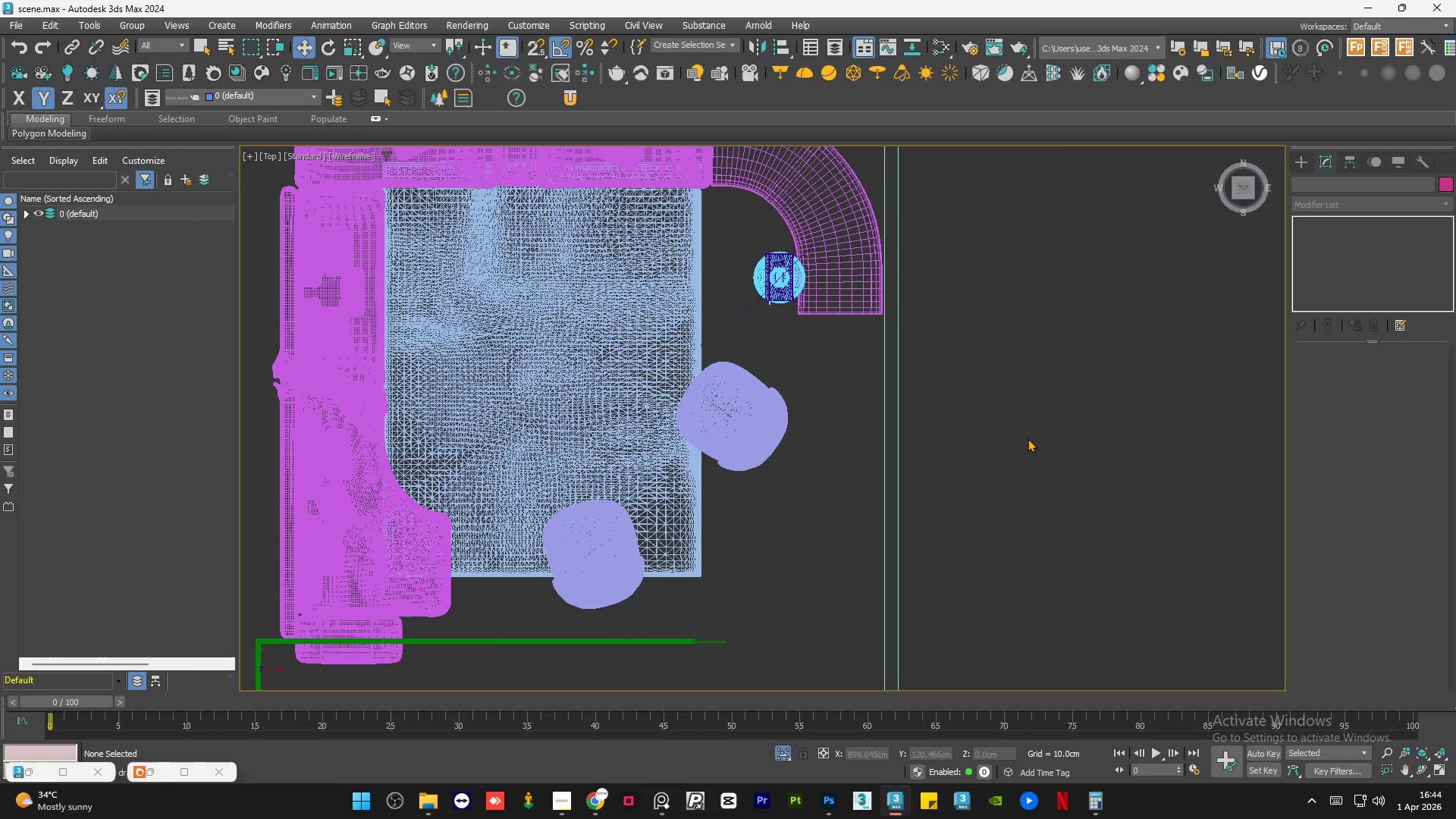 
key(F3)
 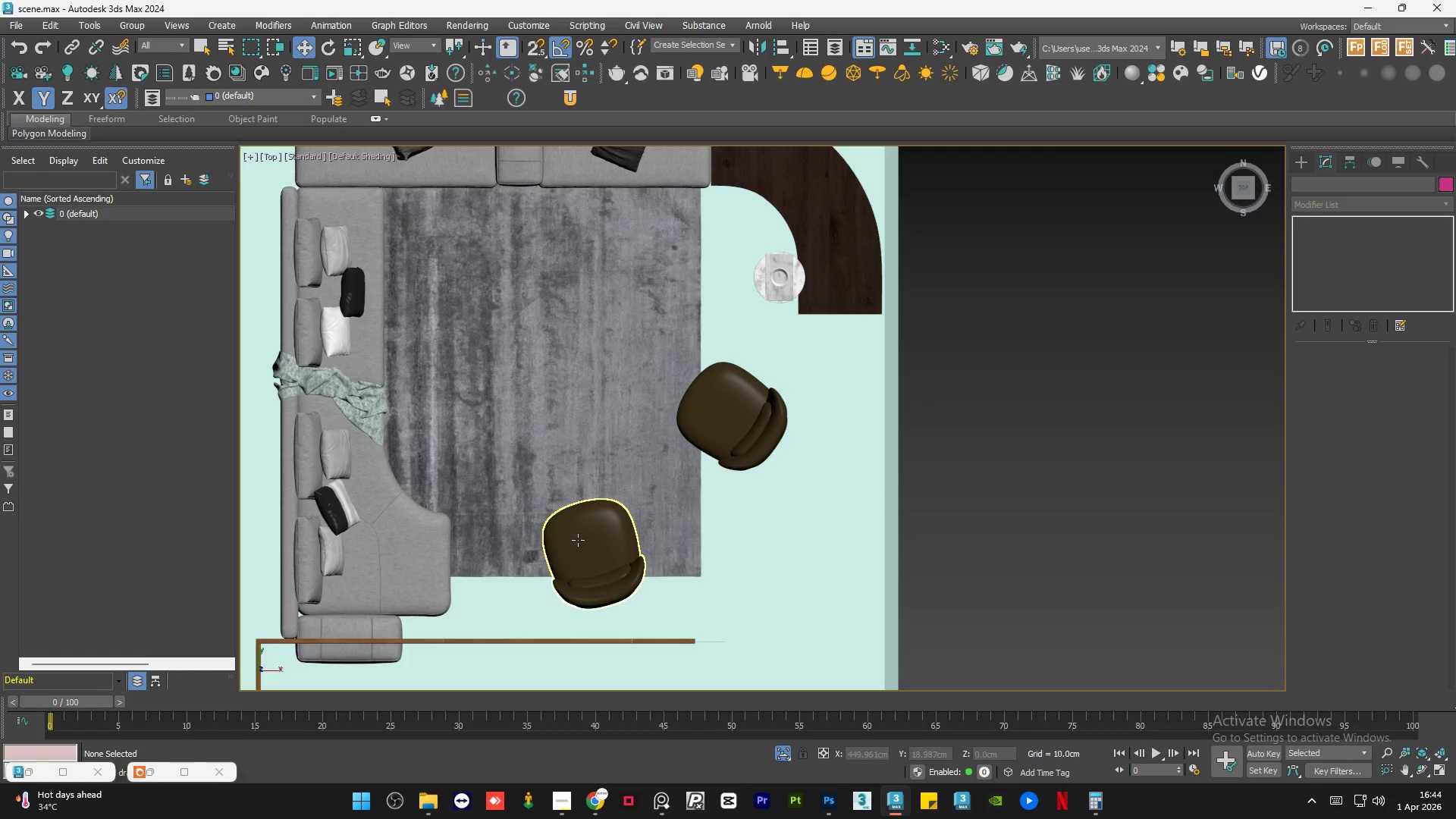 
left_click([578, 540])
 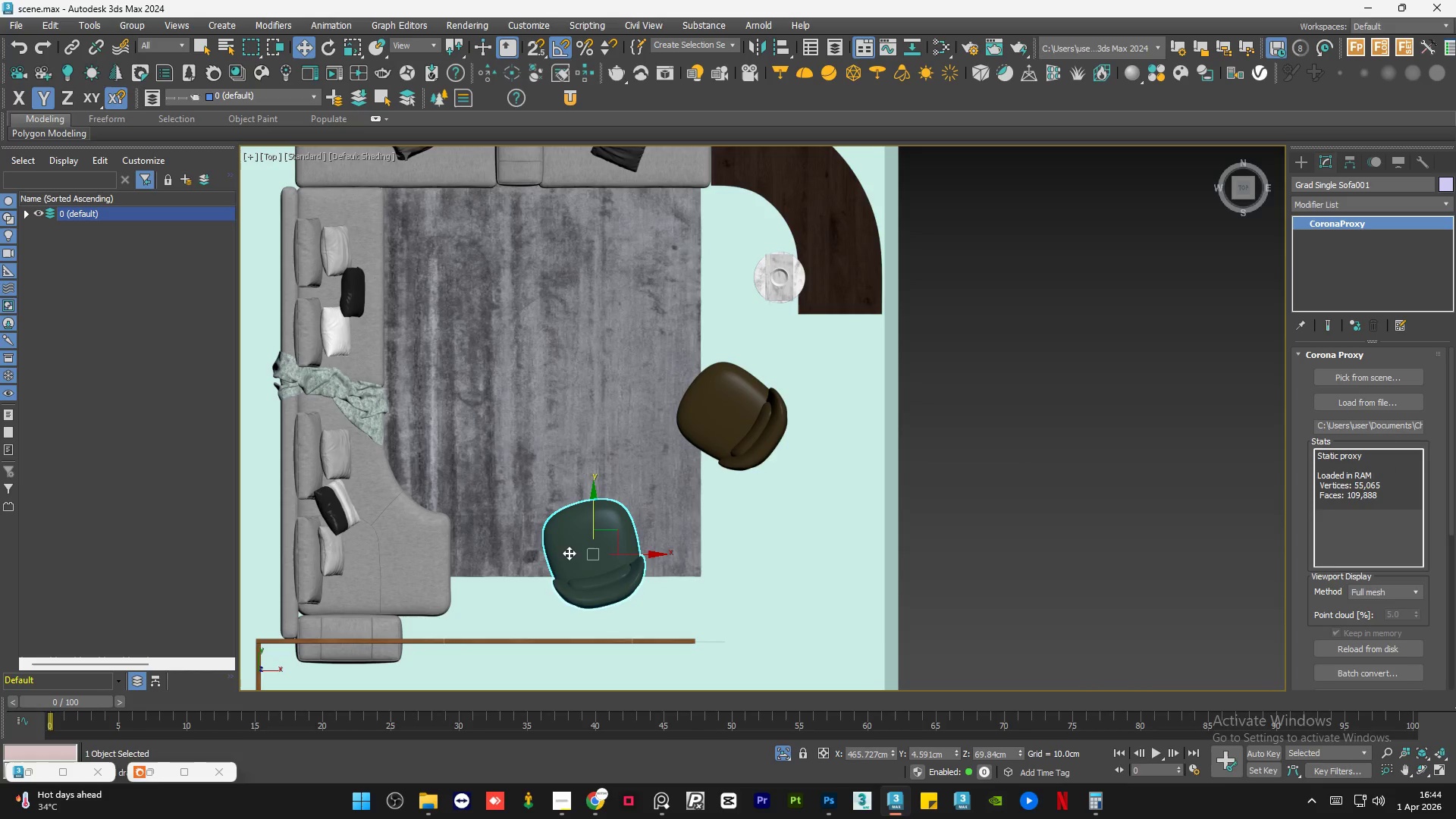 
key(F3)
 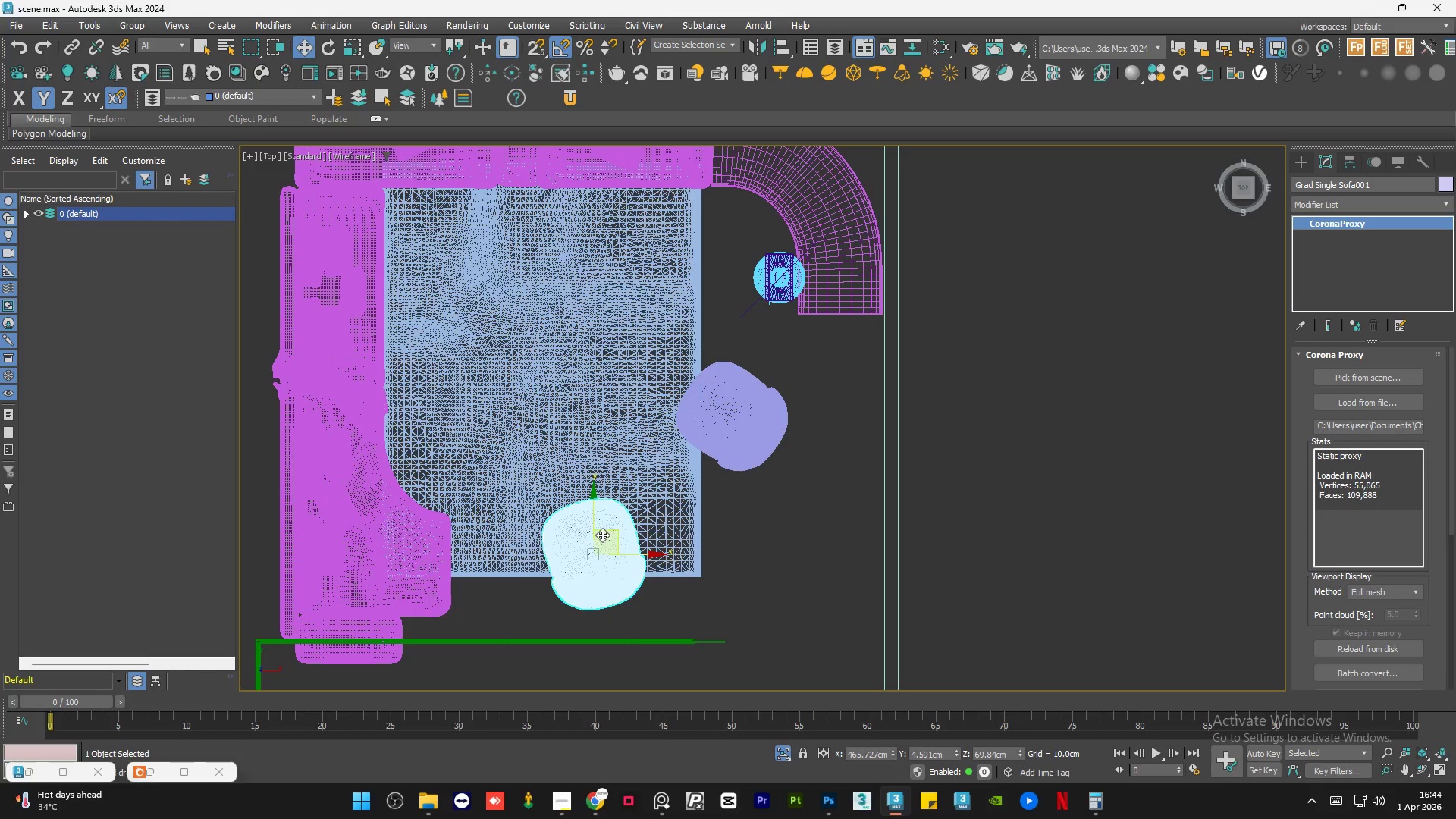 
key(E)
 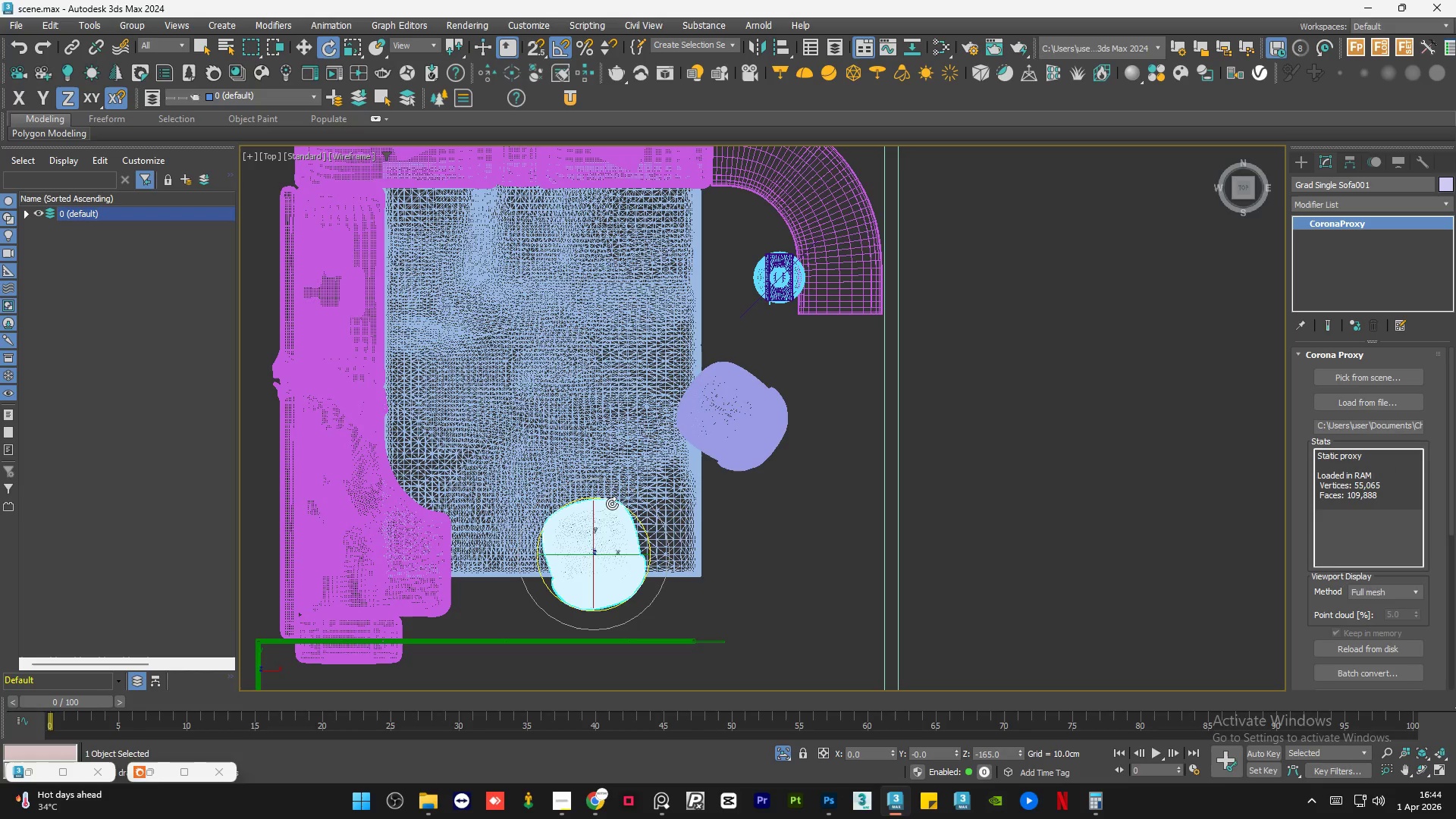 
key(W)
 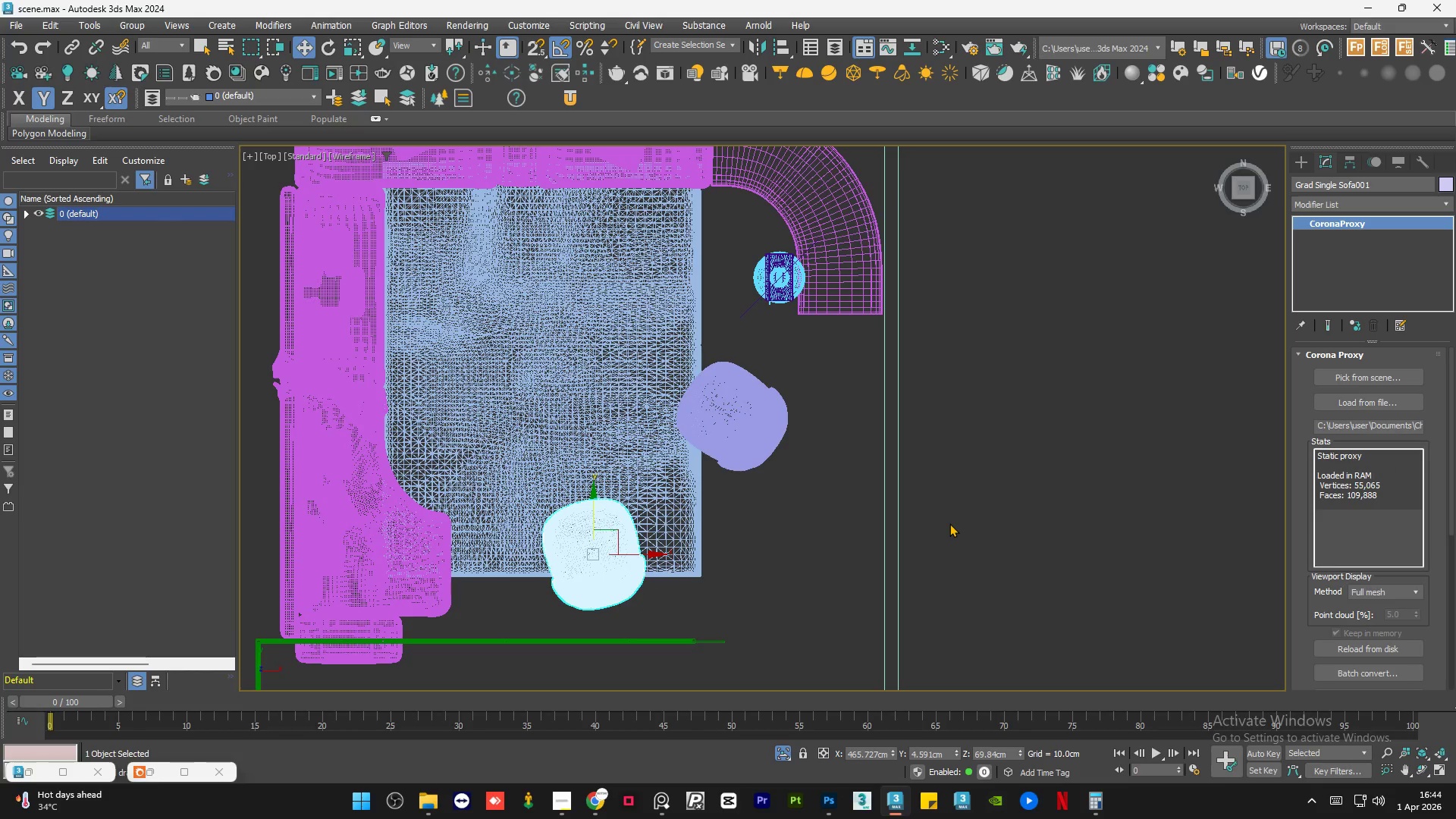 
left_click([971, 519])
 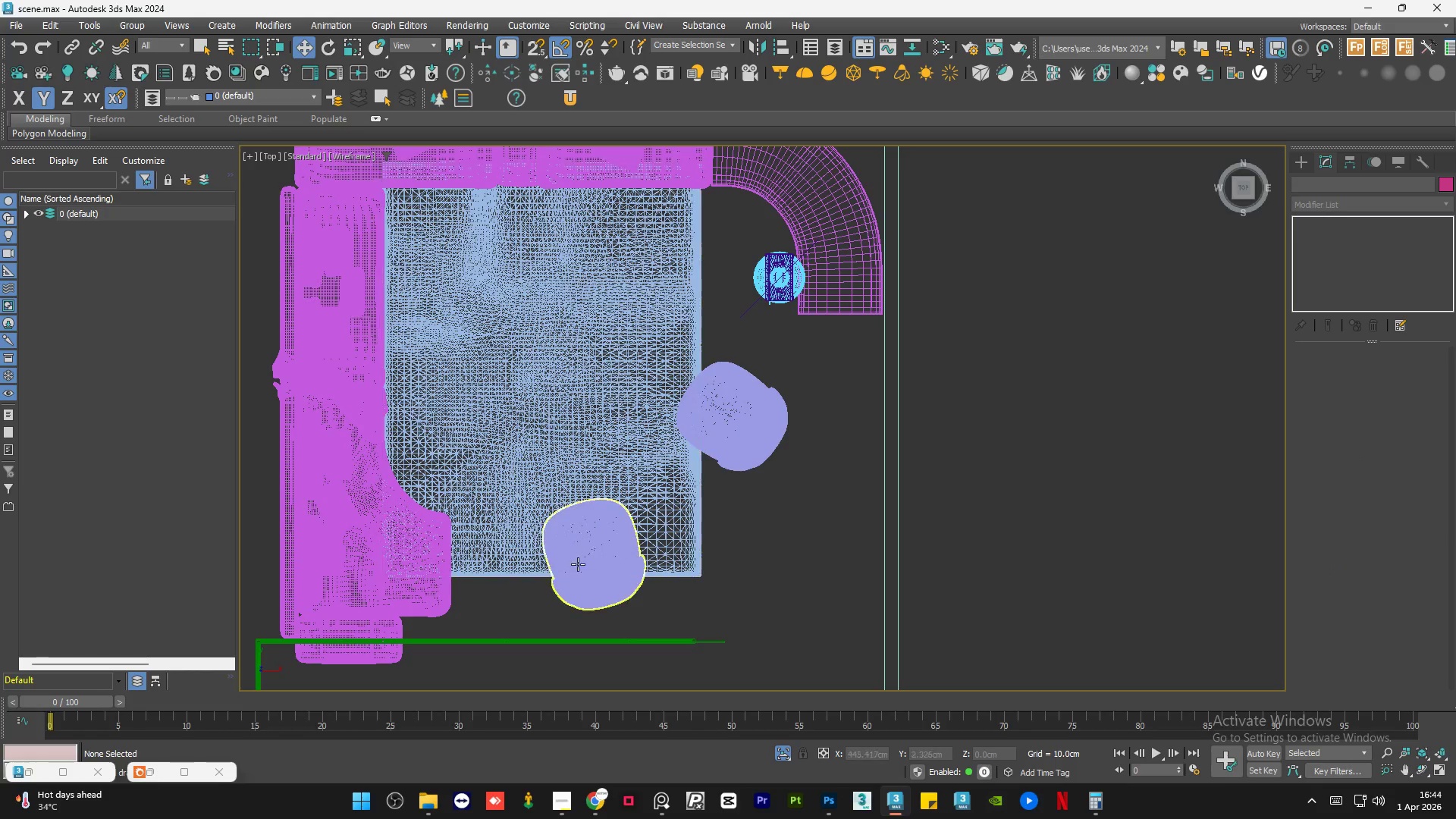 
key(W)
 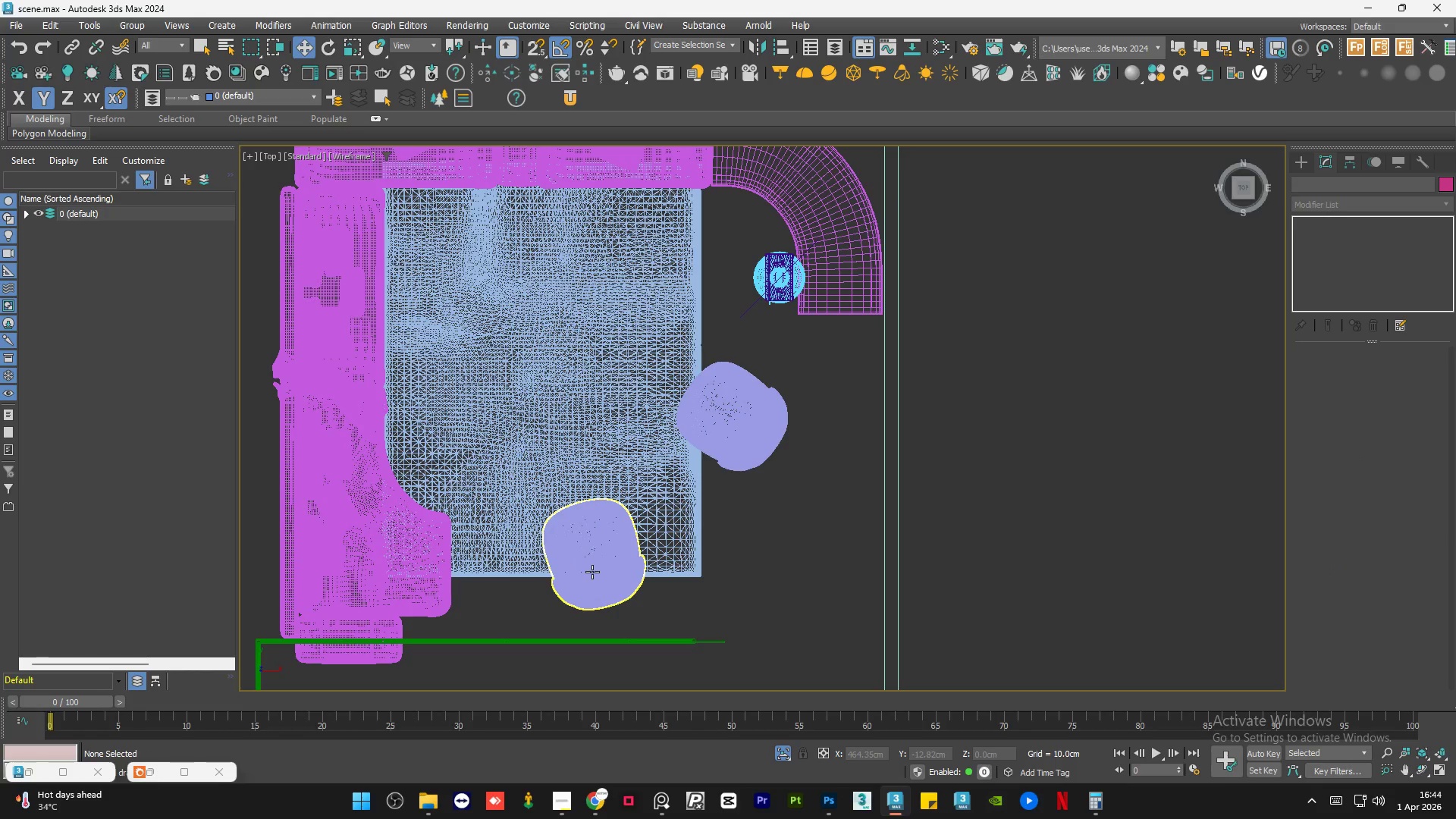 
left_click([592, 572])
 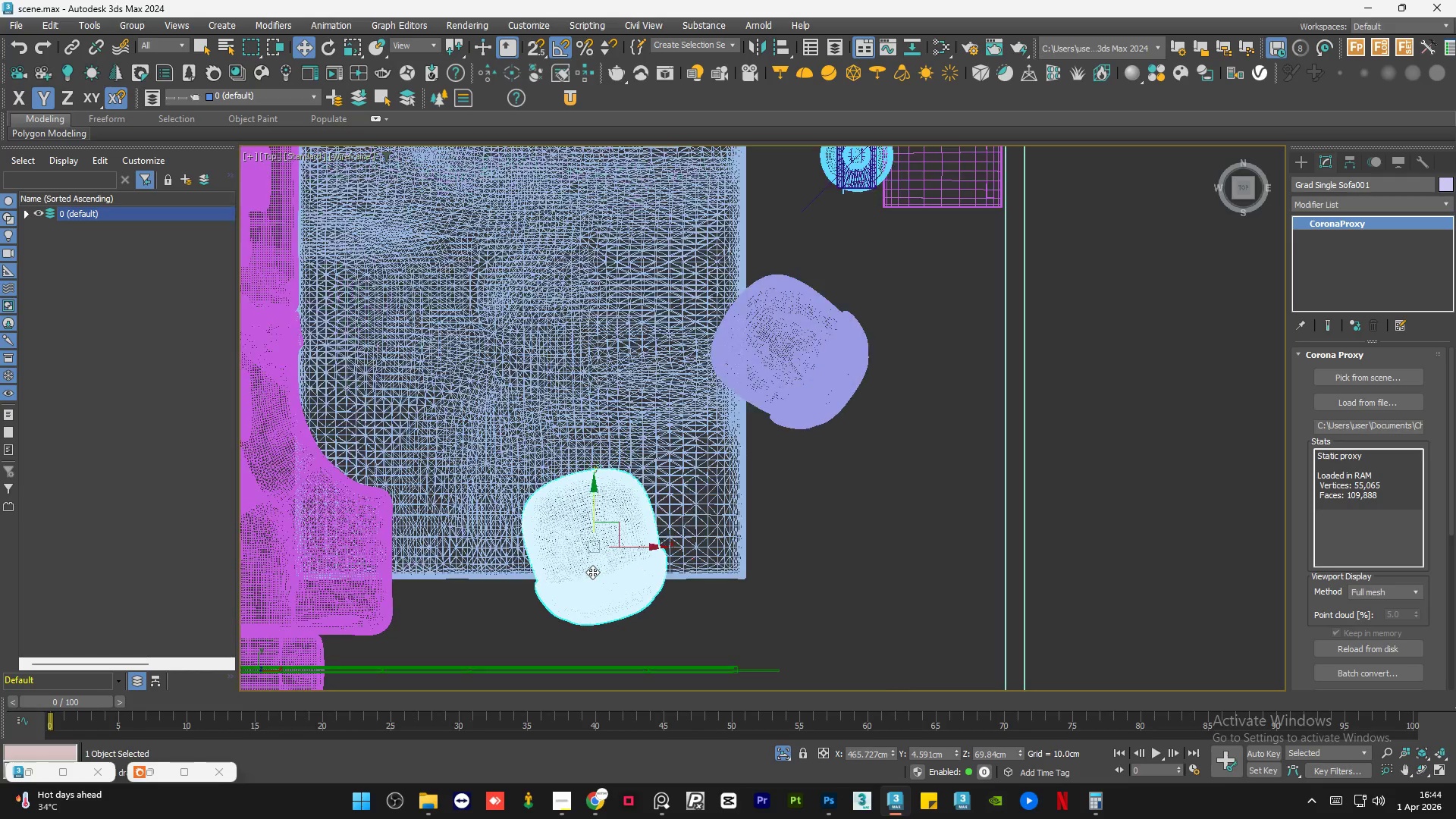 
scroll: coordinate [592, 572], scroll_direction: up, amount: 1.0
 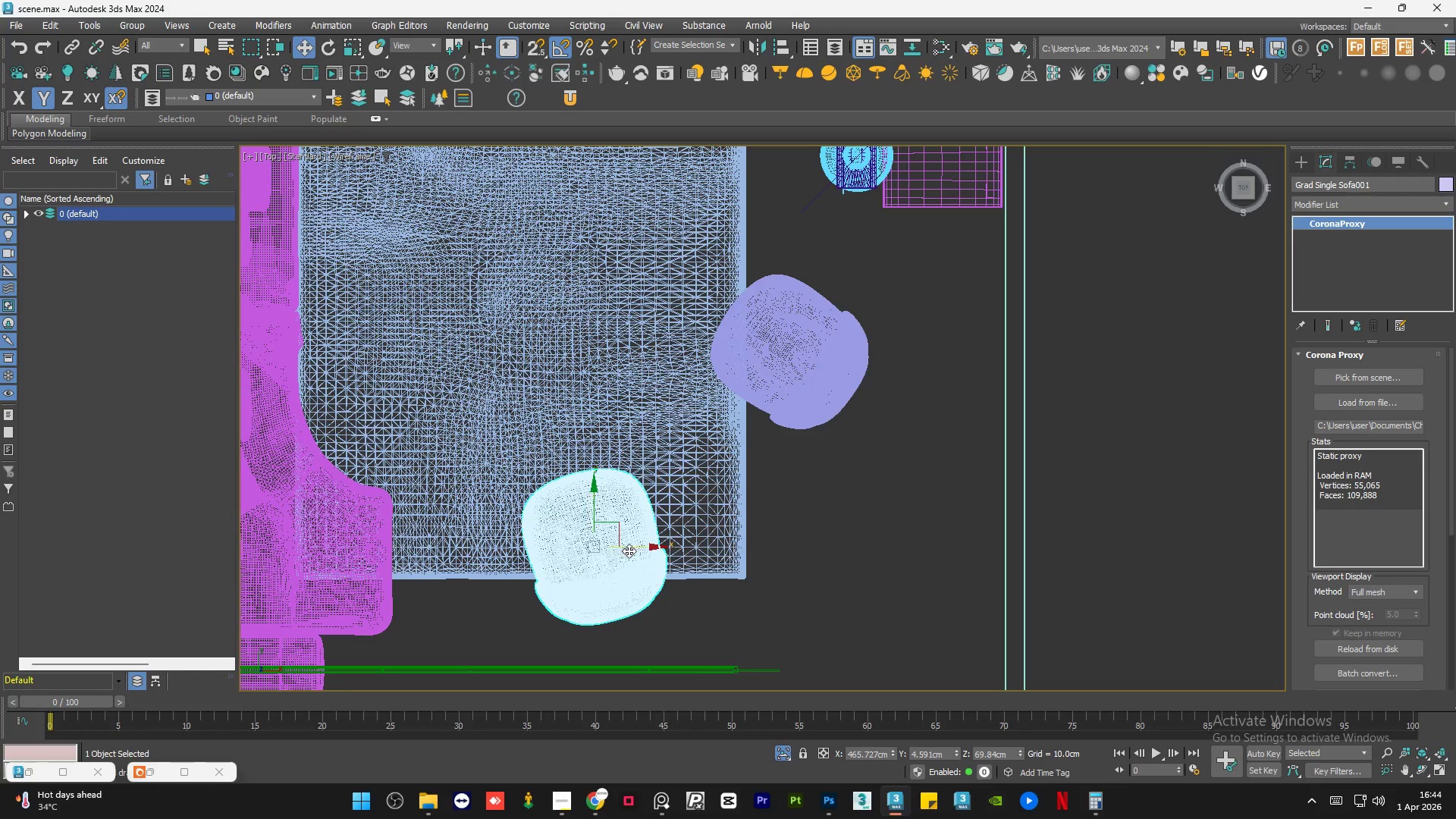 
left_click_drag(start_coordinate=[630, 548], to_coordinate=[626, 548])
 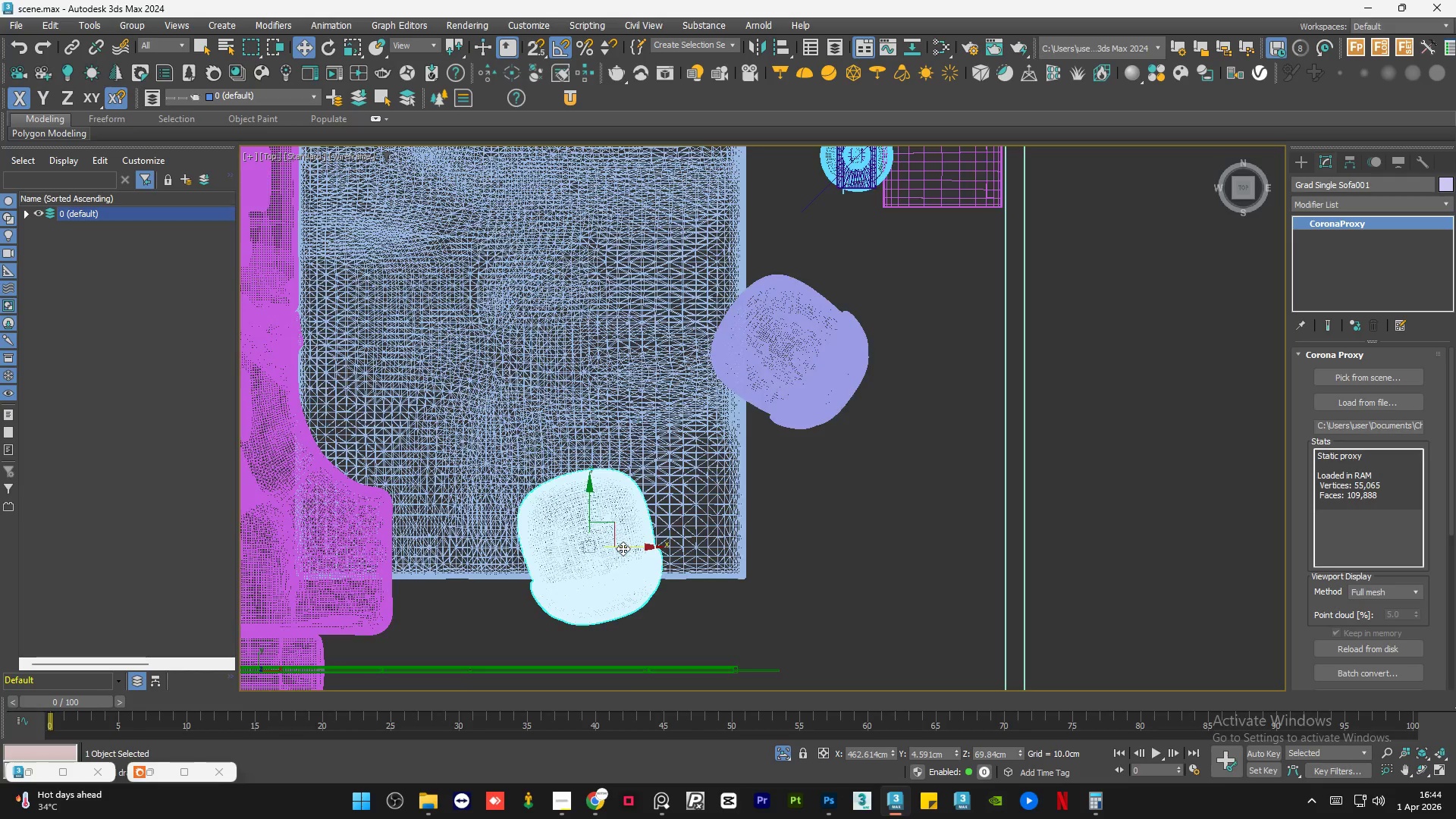 
left_click([971, 488])
 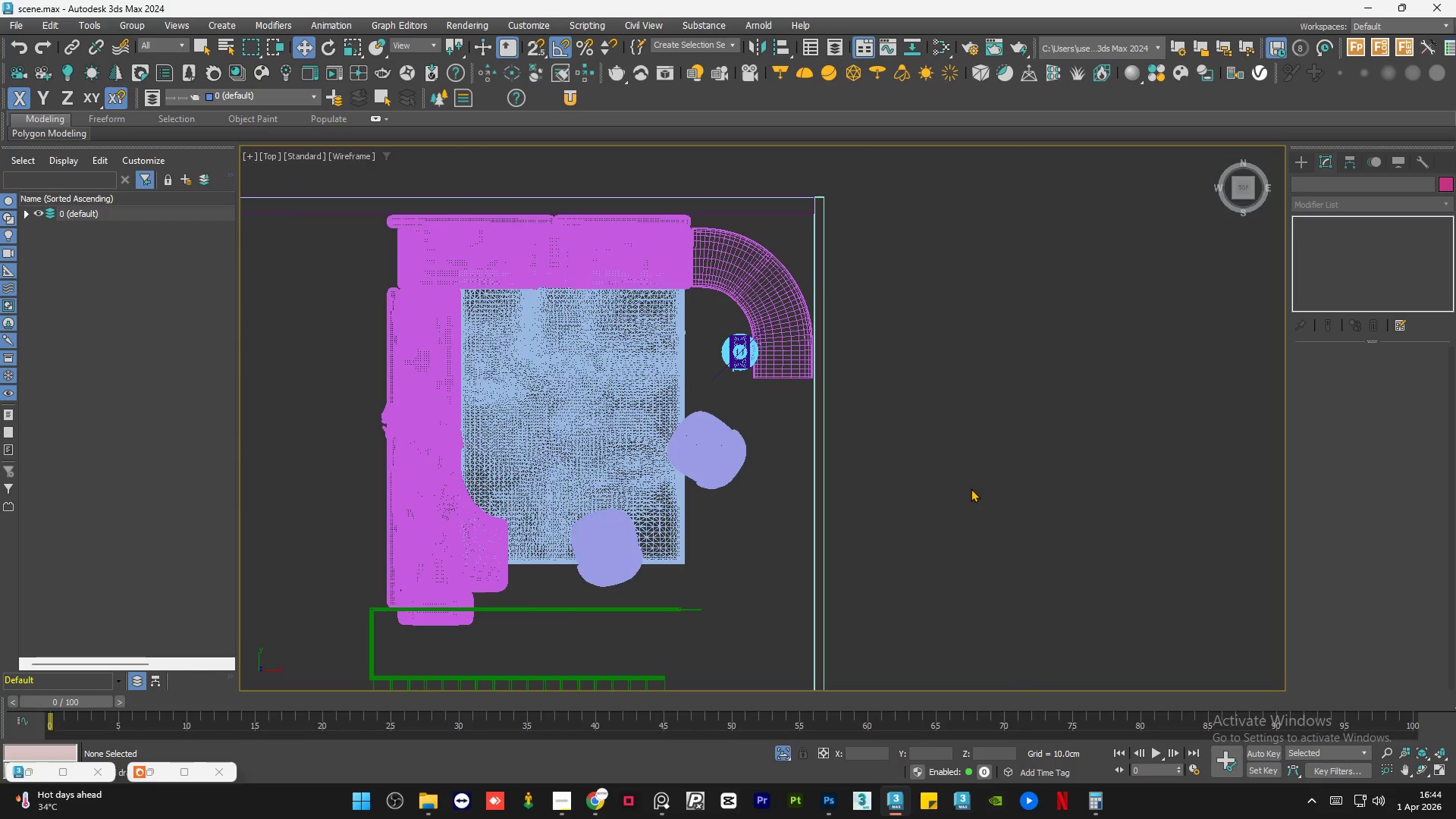 
scroll: coordinate [623, 548], scroll_direction: down, amount: 2.0
 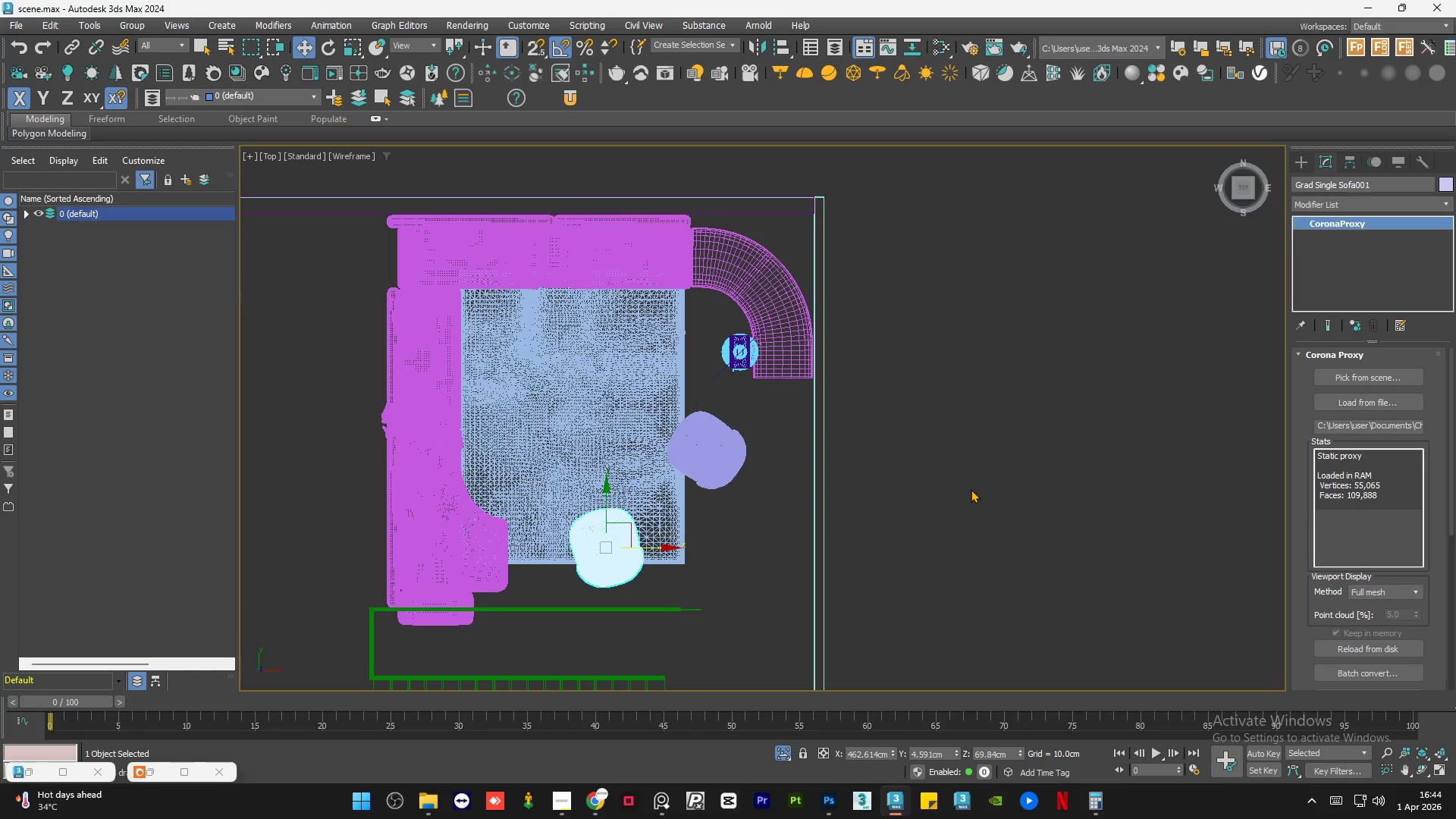 
key(F3)
 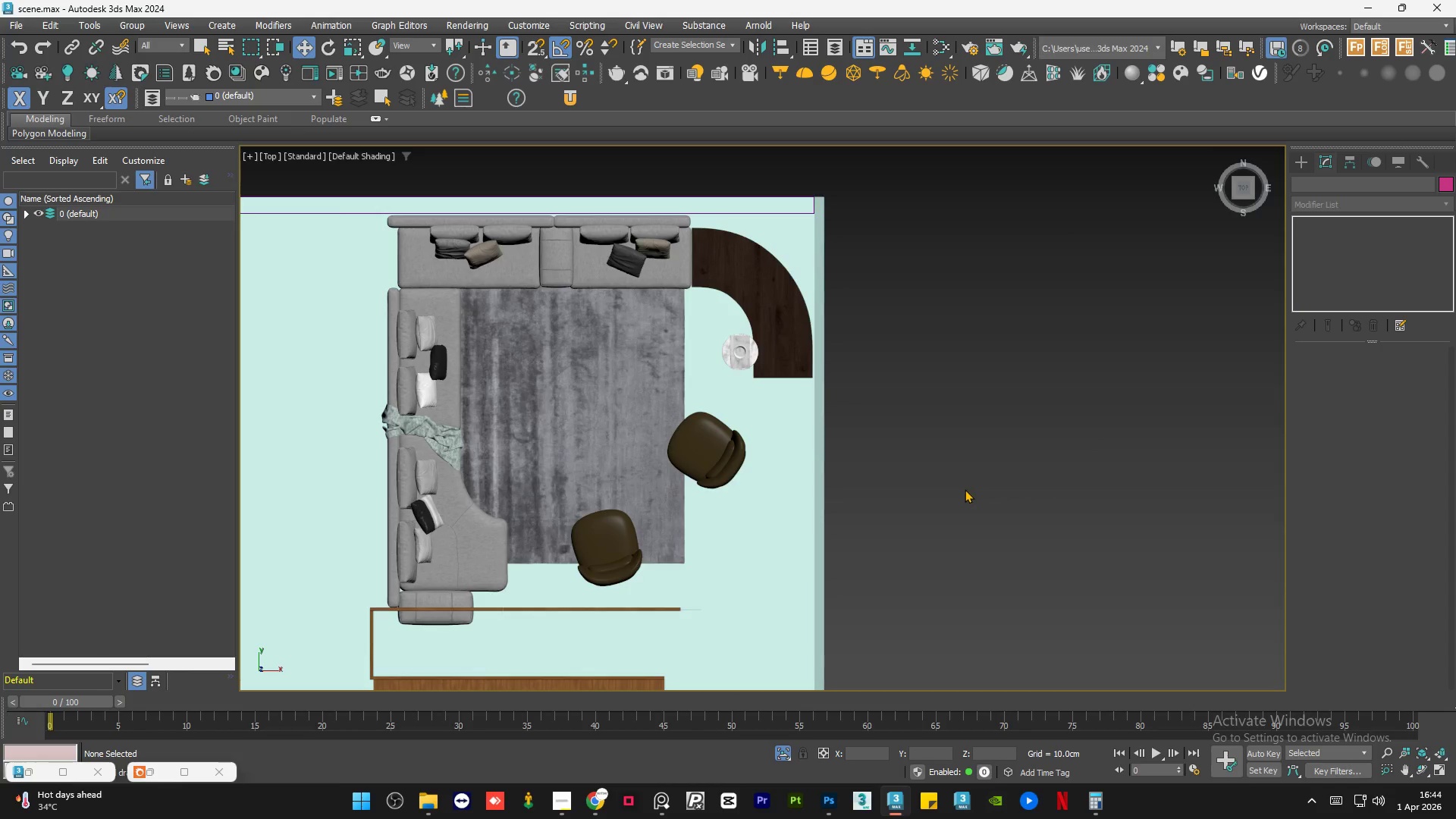 
left_click([918, 485])
 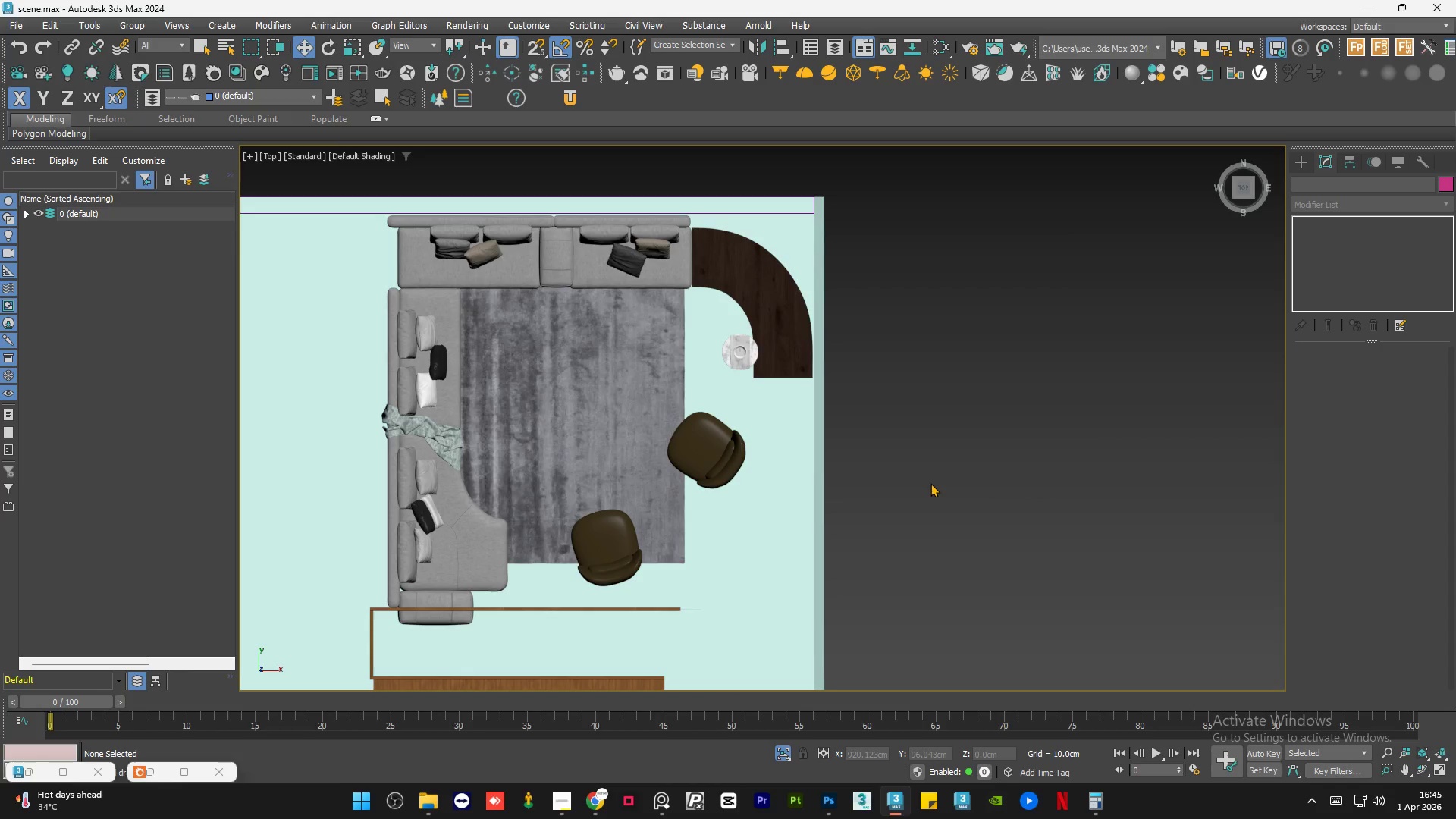 
scroll: coordinate [930, 483], scroll_direction: down, amount: 1.0
 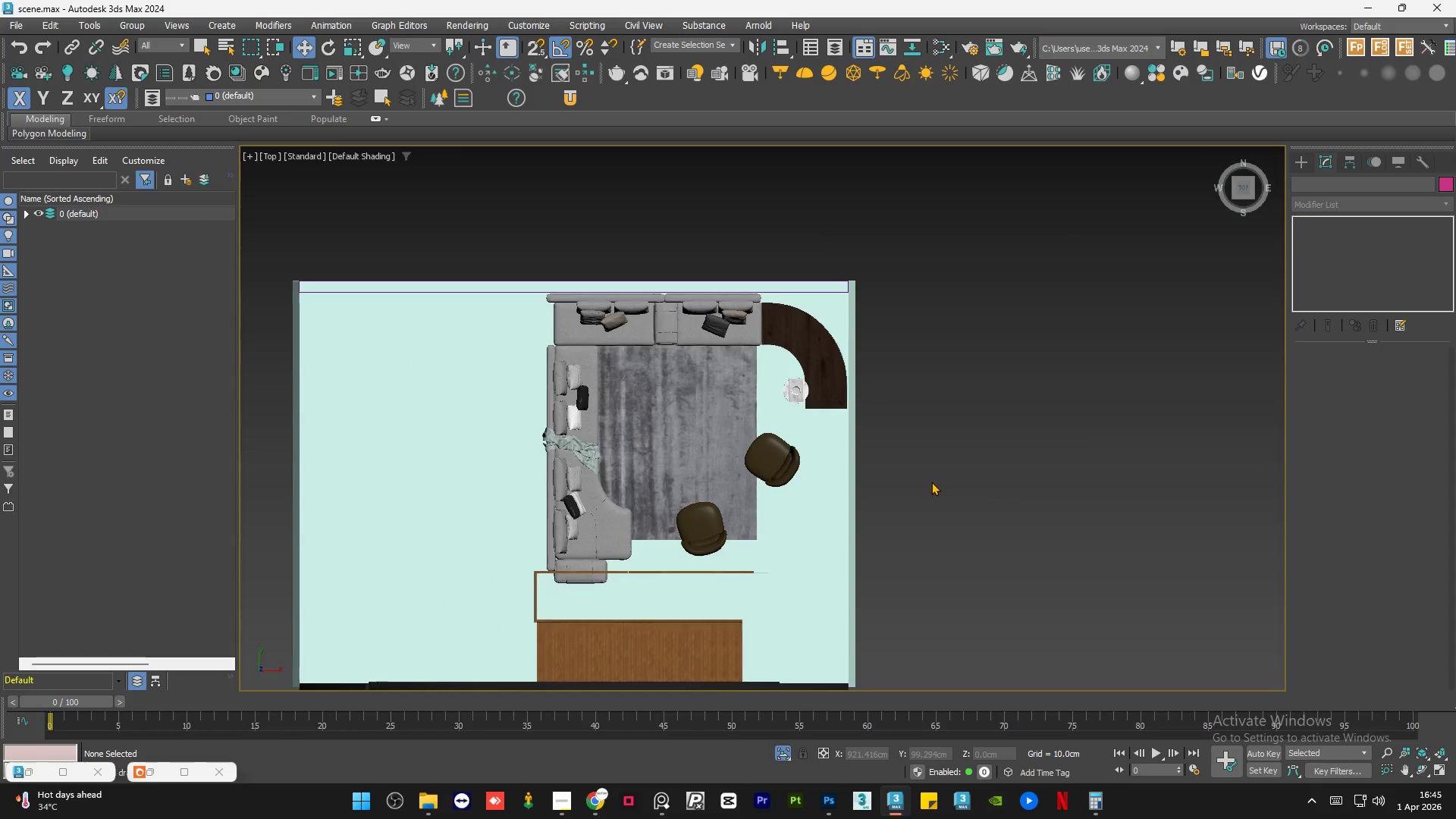 
key(Control+S)
 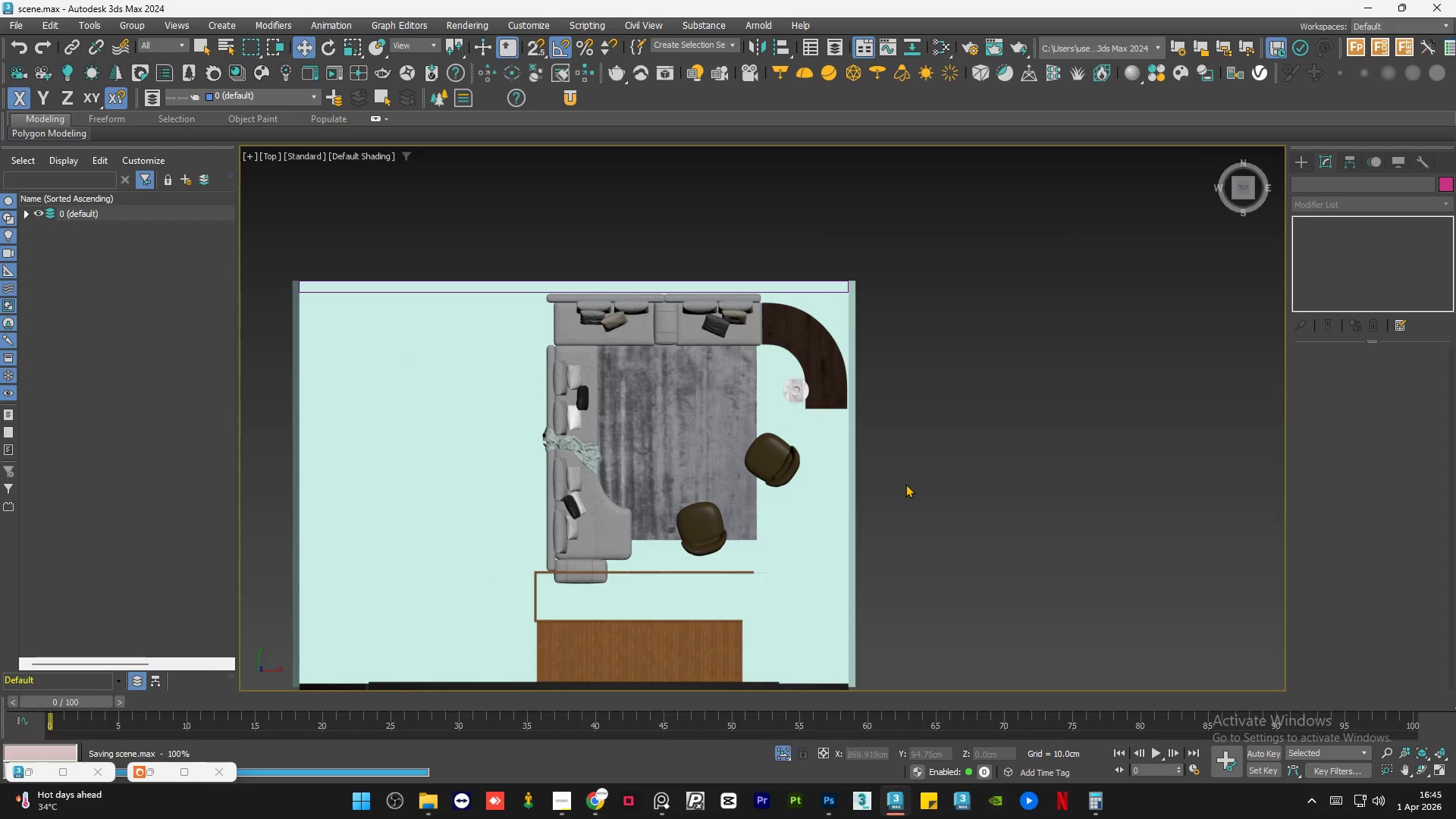 
scroll: coordinate [746, 287], scroll_direction: up, amount: 6.0
 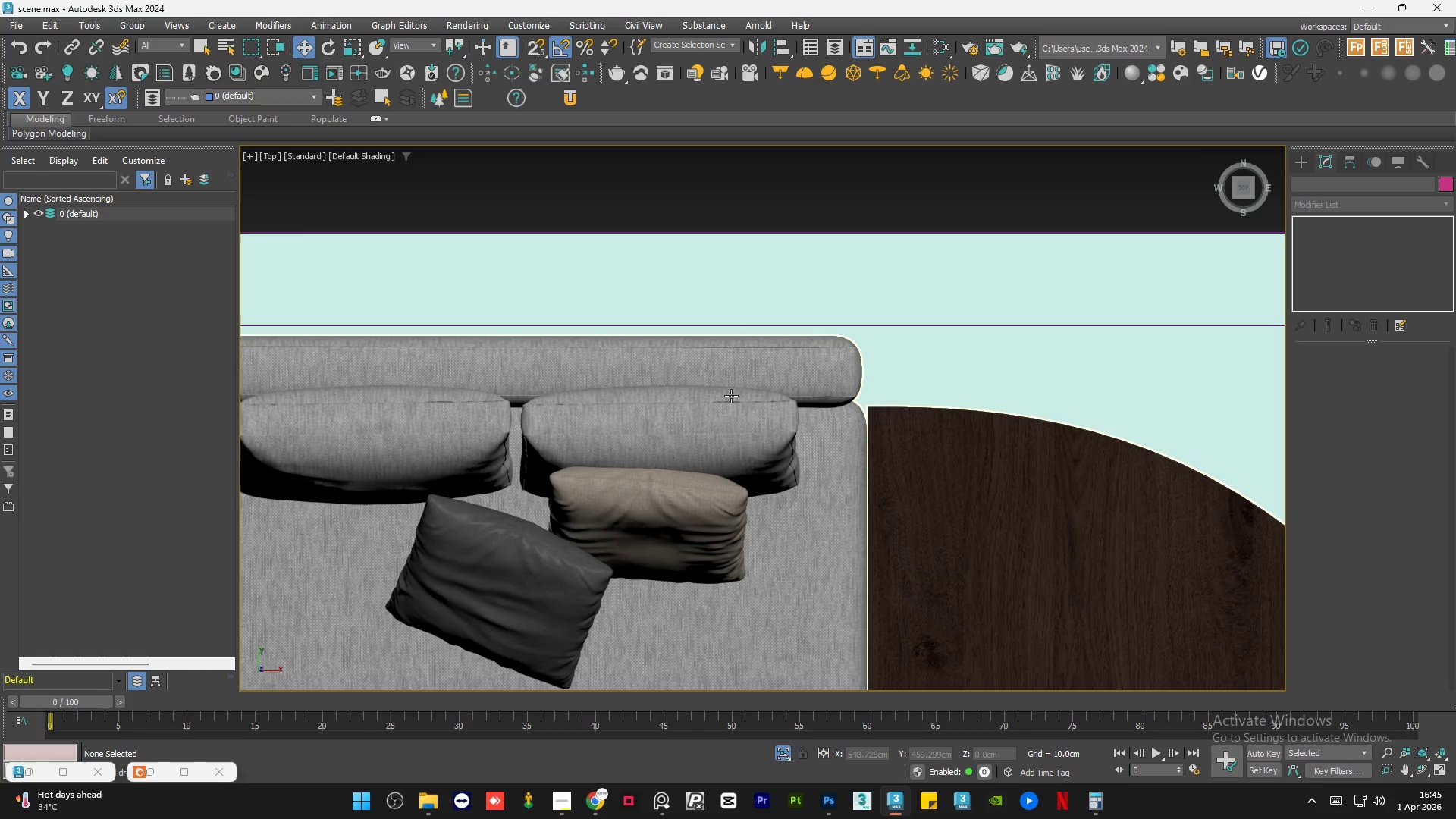 
scroll: coordinate [722, 312], scroll_direction: down, amount: 4.0
 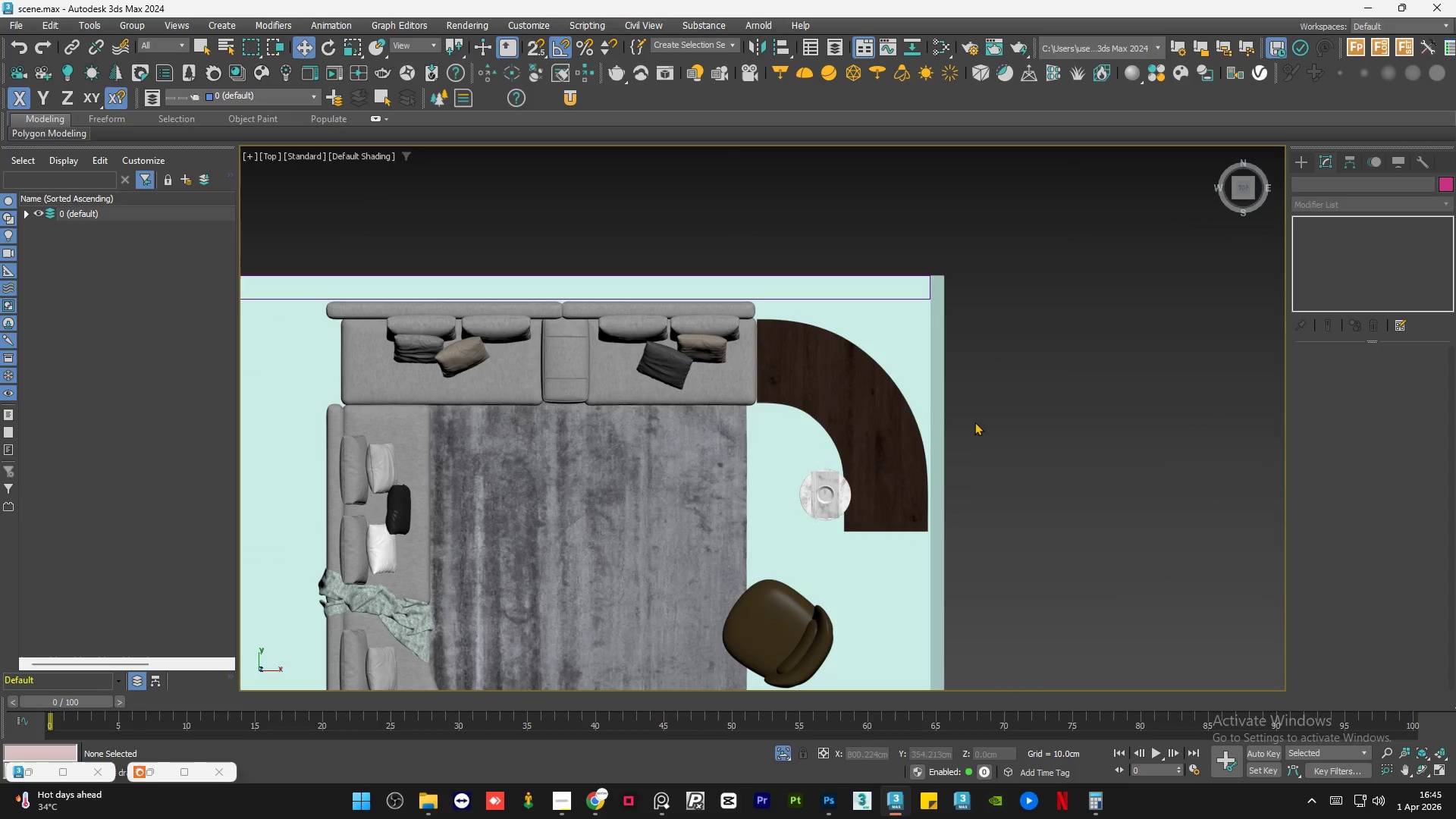 
left_click([1068, 403])
 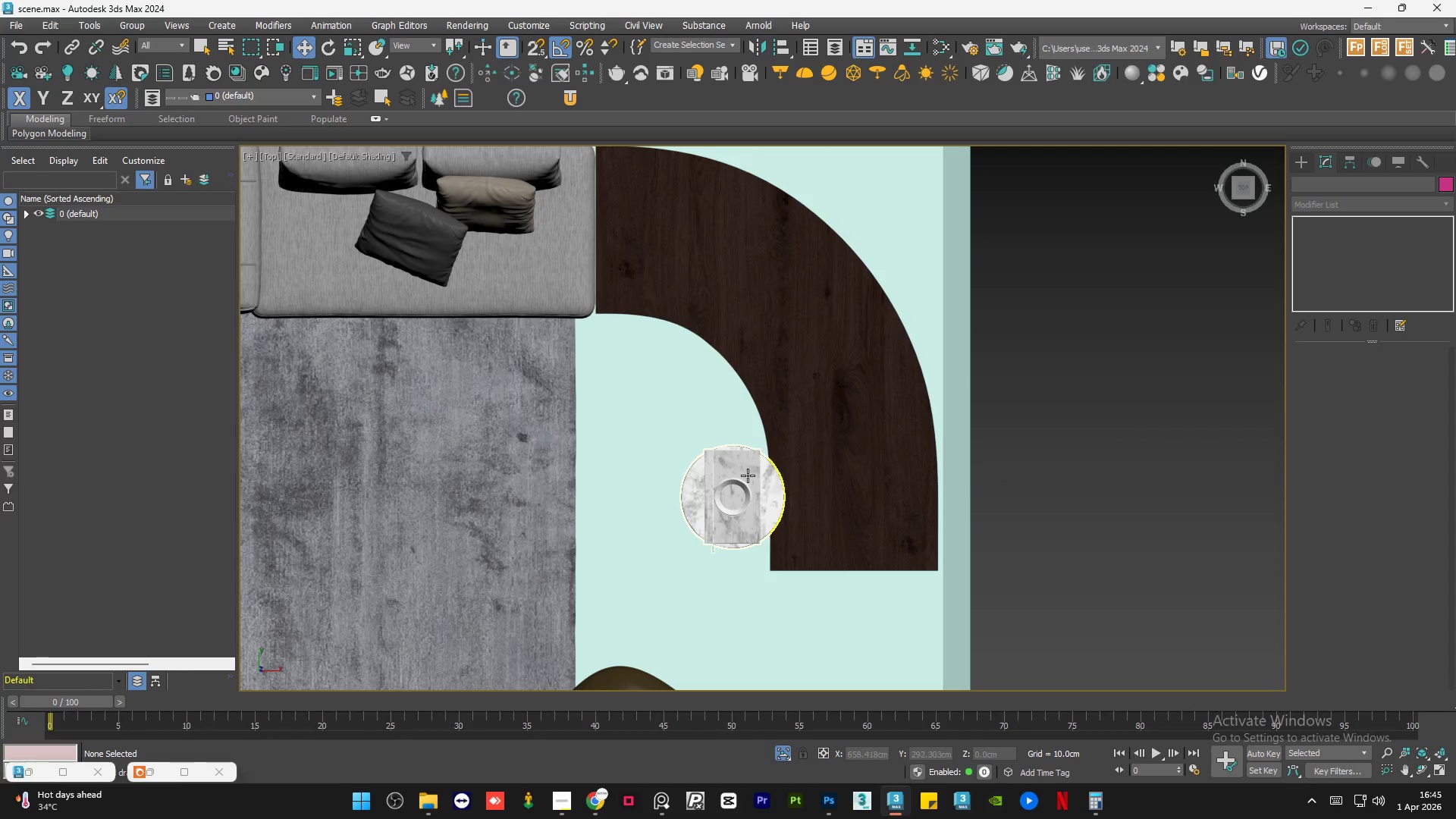 
scroll: coordinate [918, 492], scroll_direction: up, amount: 2.0
 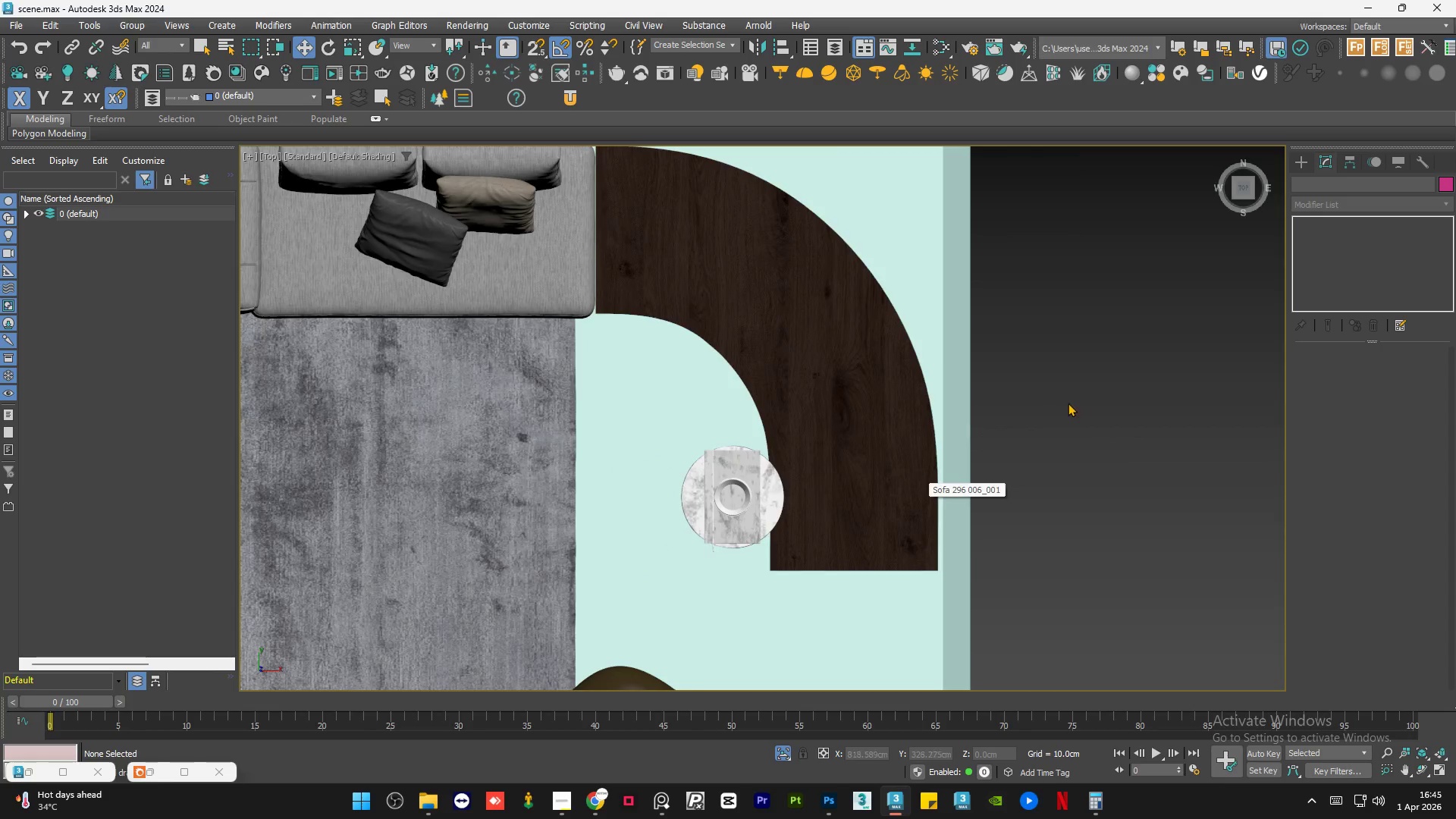 
left_click([750, 479])
 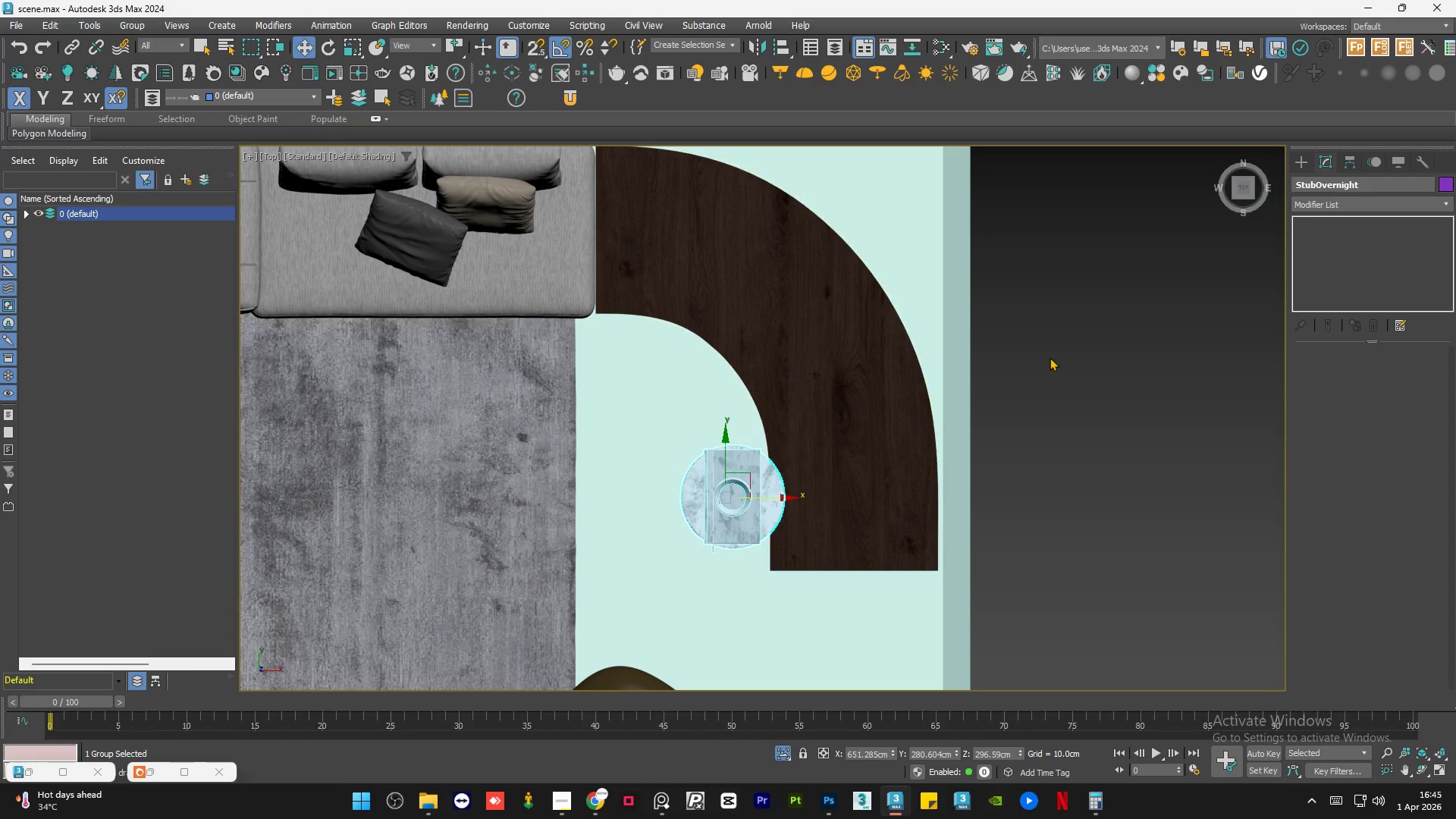 
left_click([1050, 357])
 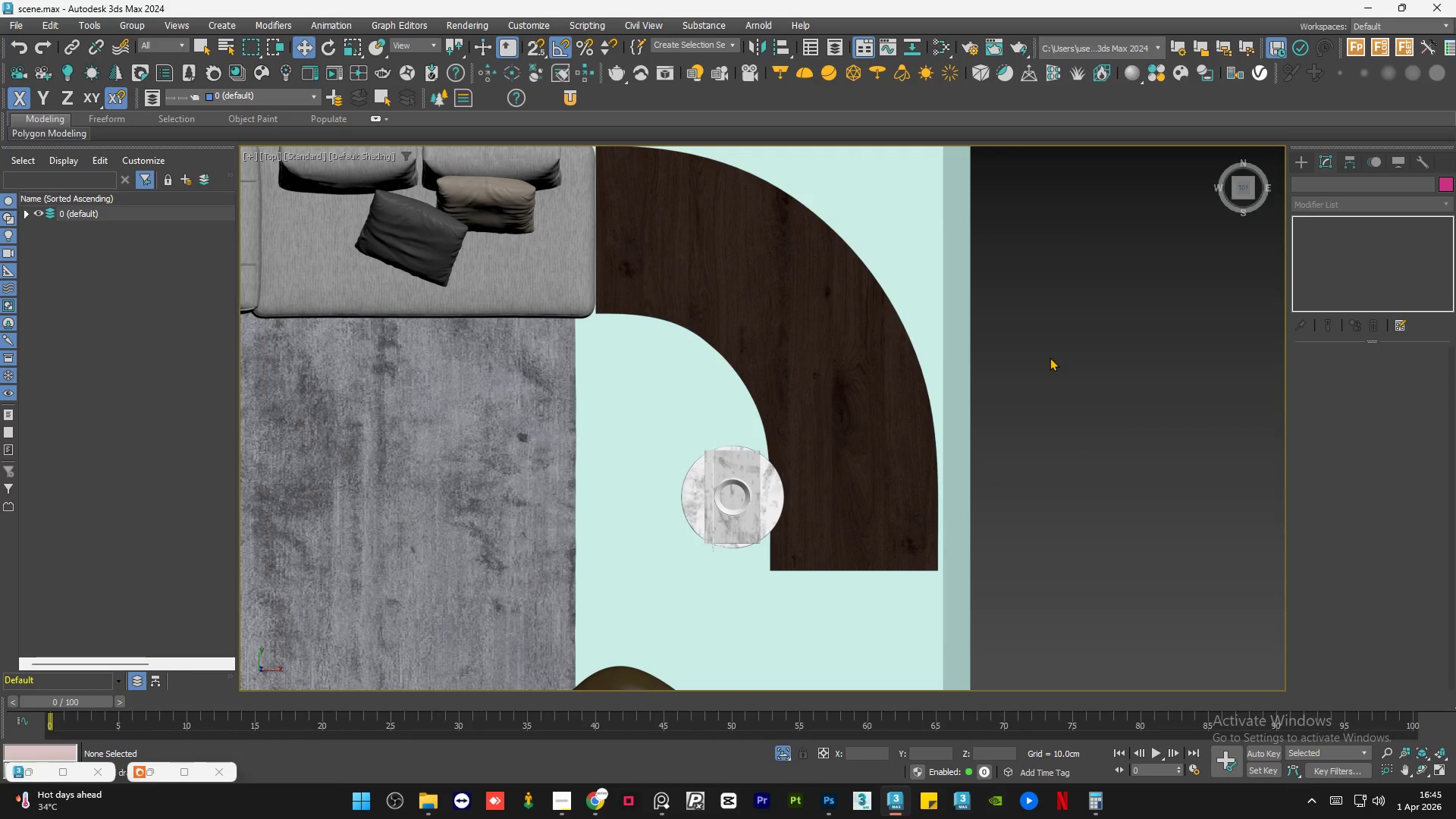 
left_click([1050, 357])
 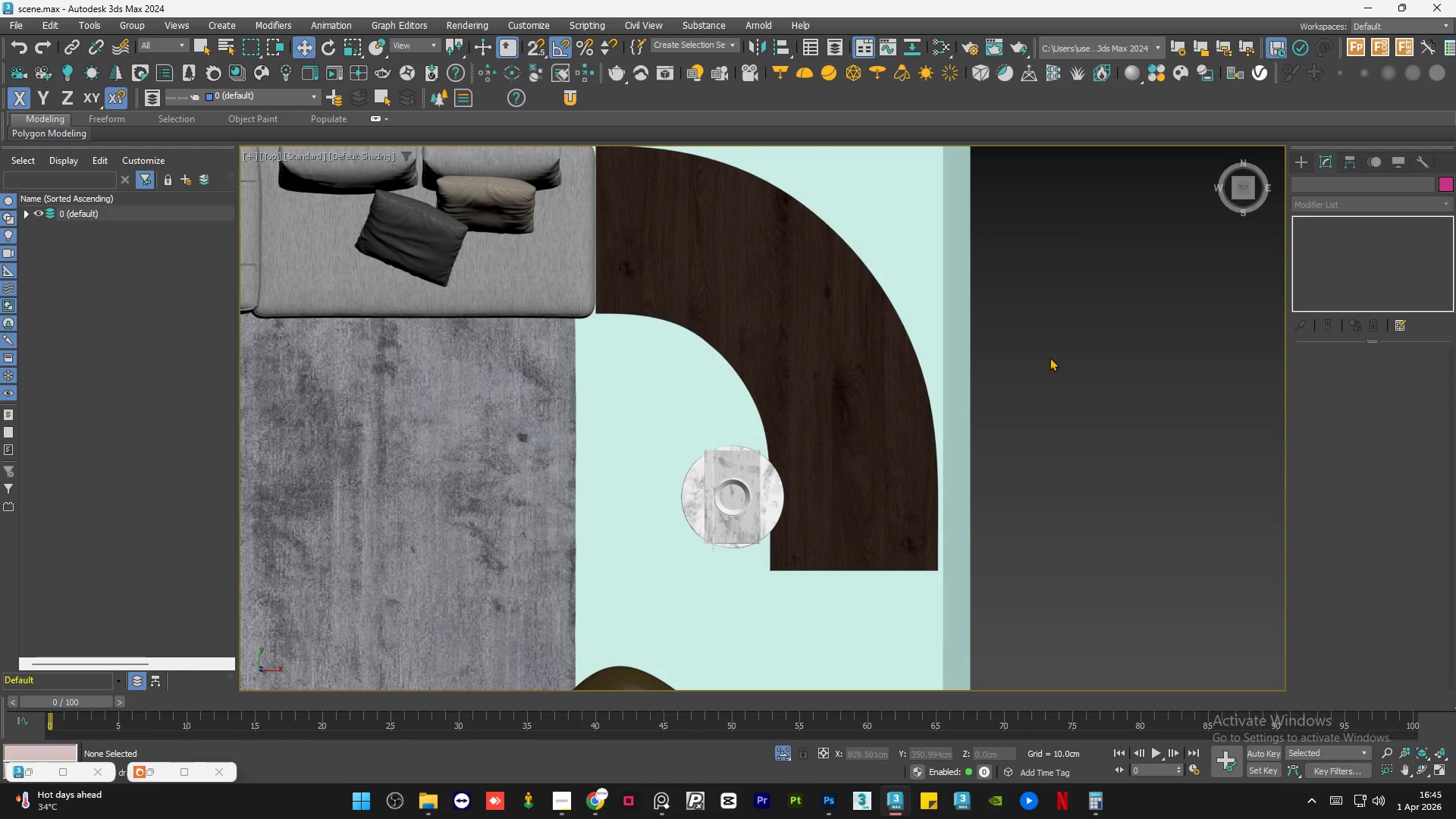 
left_click([890, 425])
 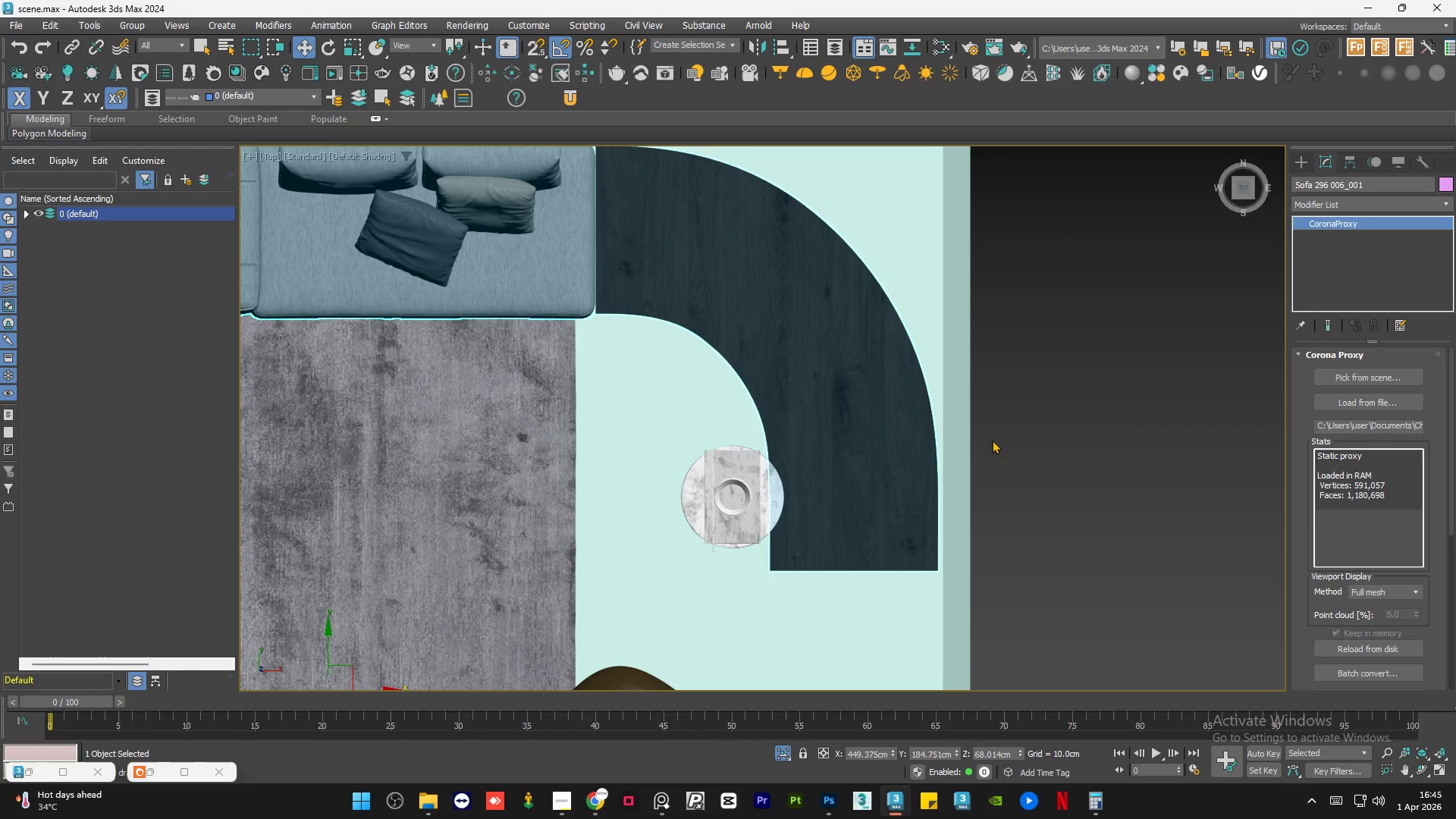 
left_click([1040, 453])
 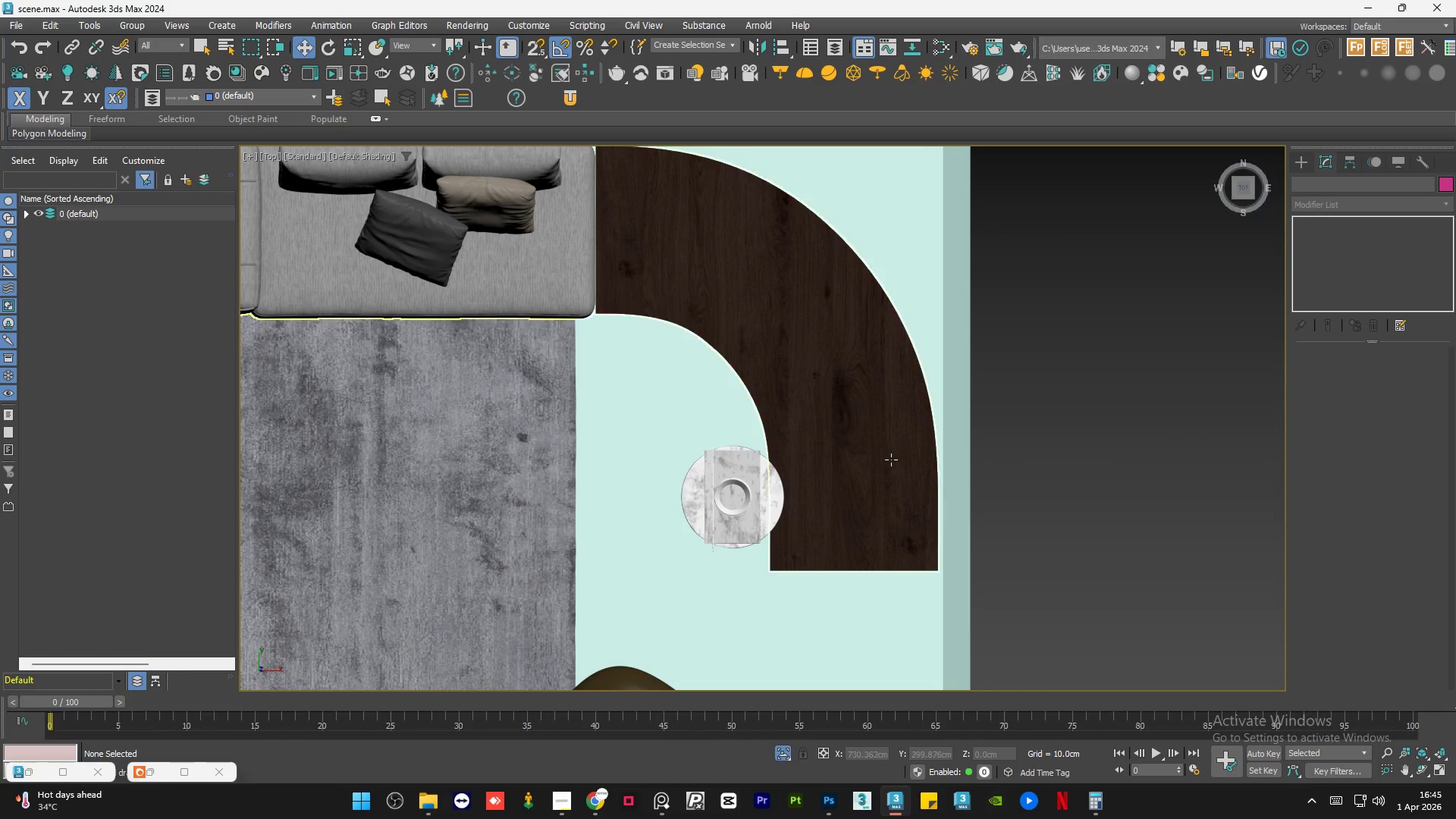 
left_click([891, 460])
 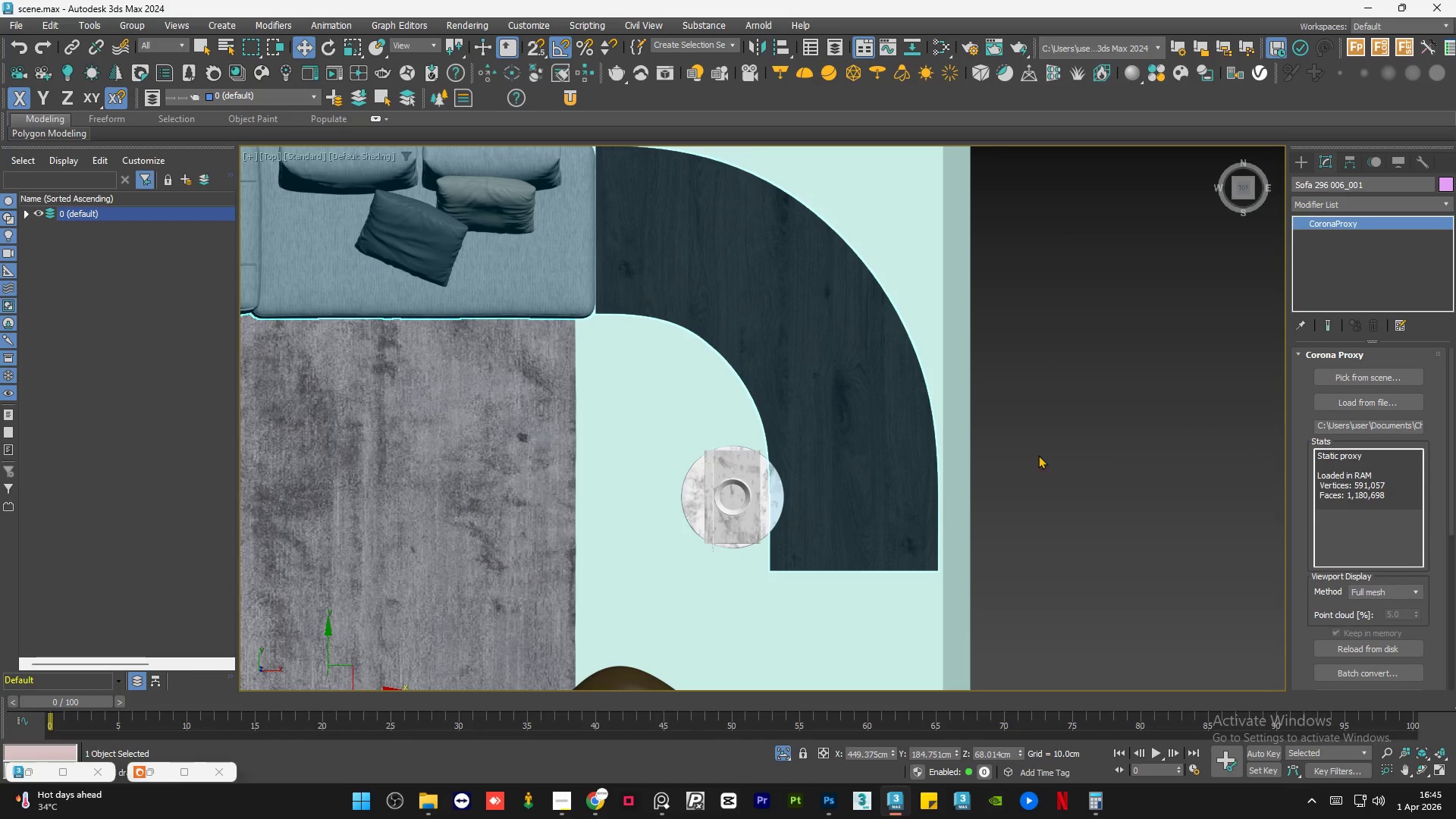 
left_click([1041, 453])
 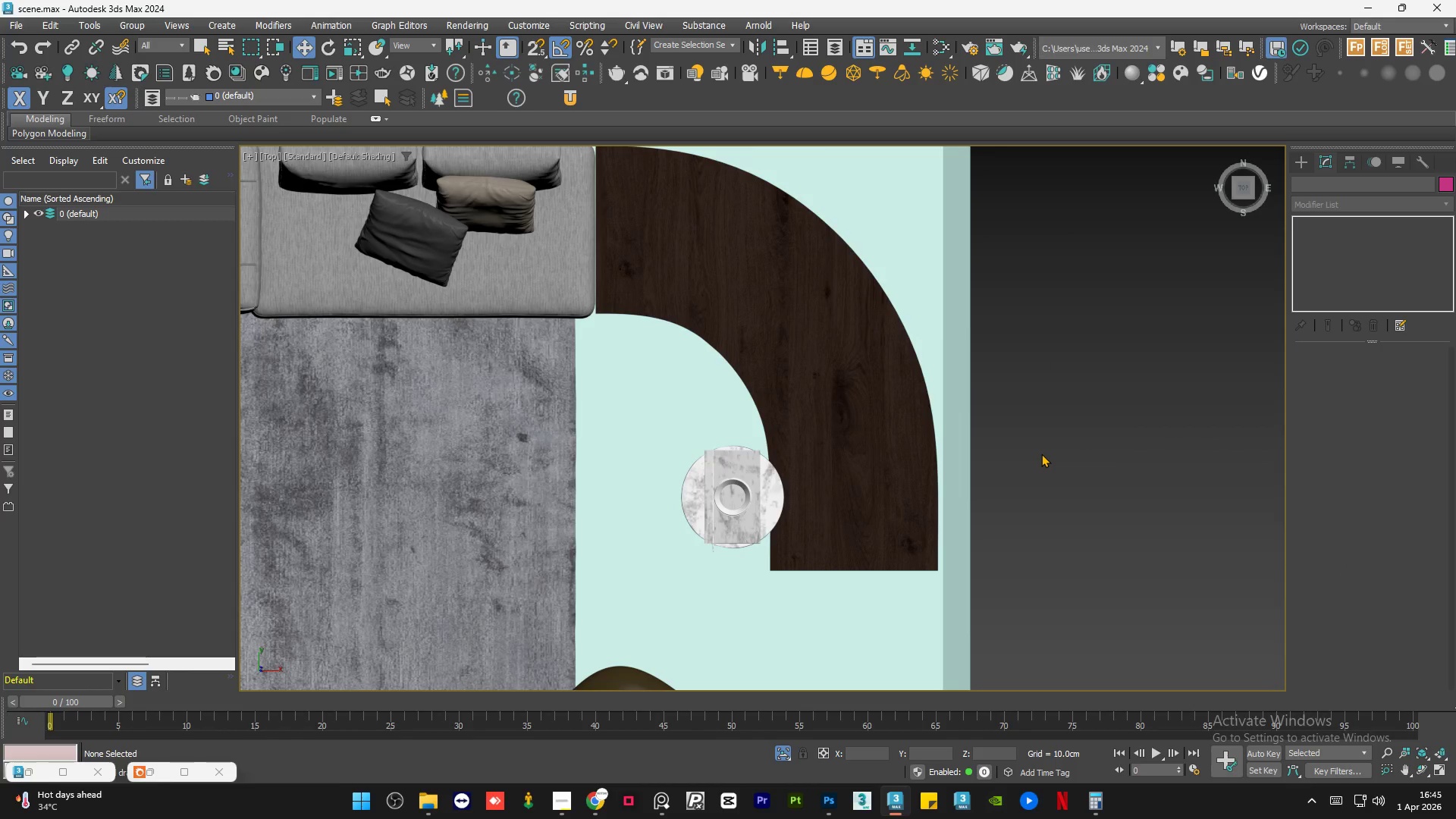 
wait(10.8)
 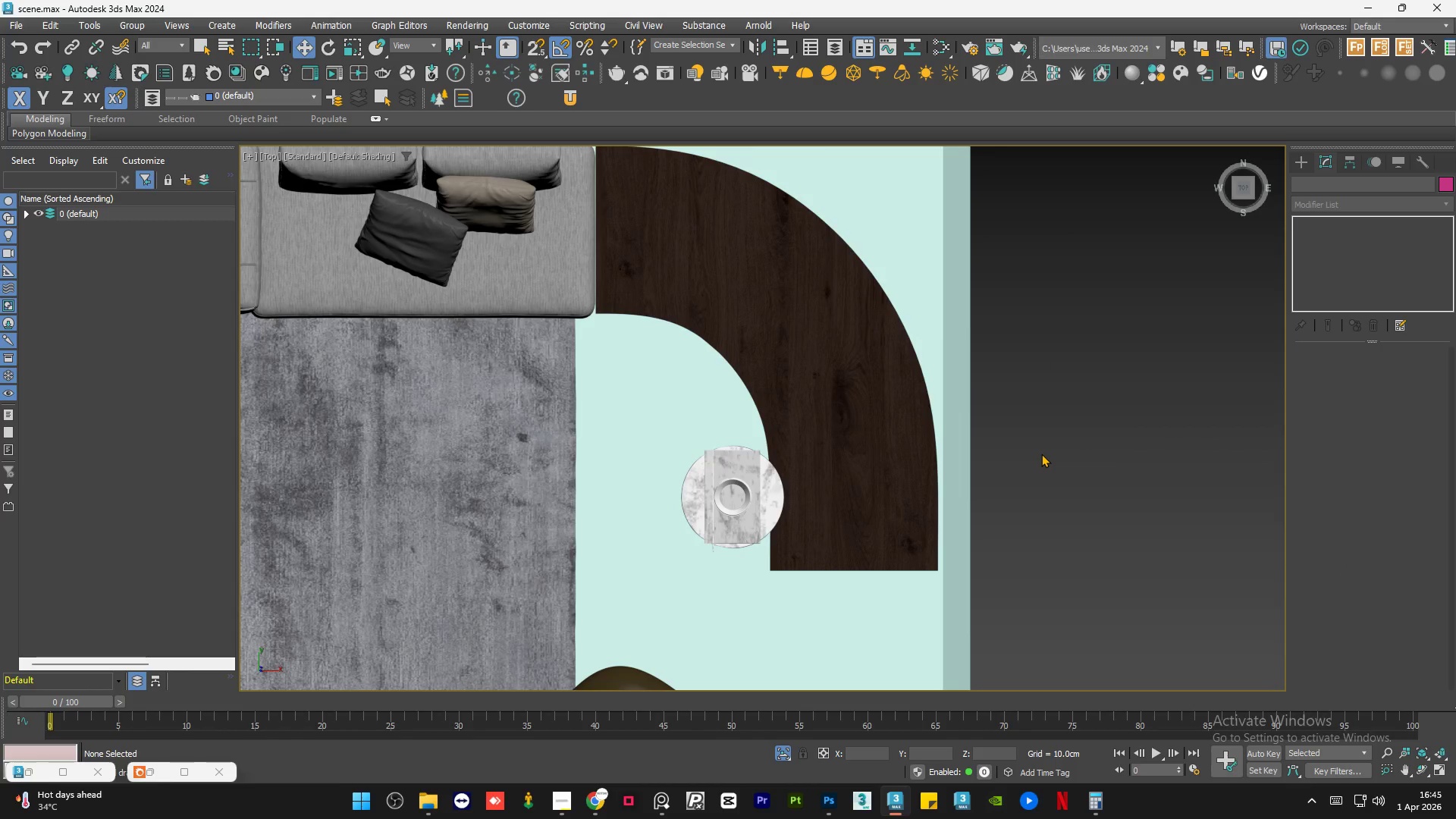 
left_click([841, 312])
 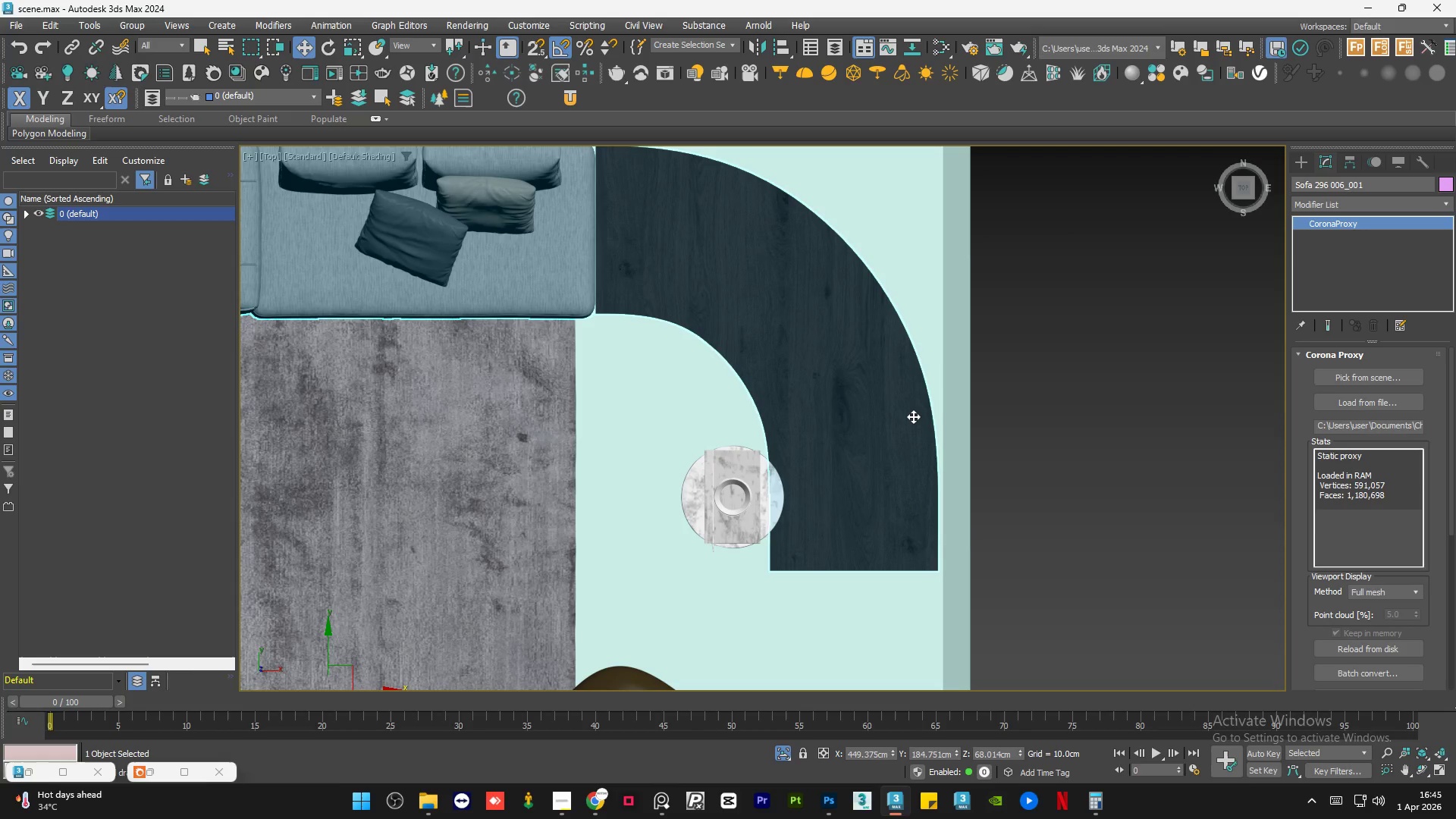 
left_click([1133, 446])
 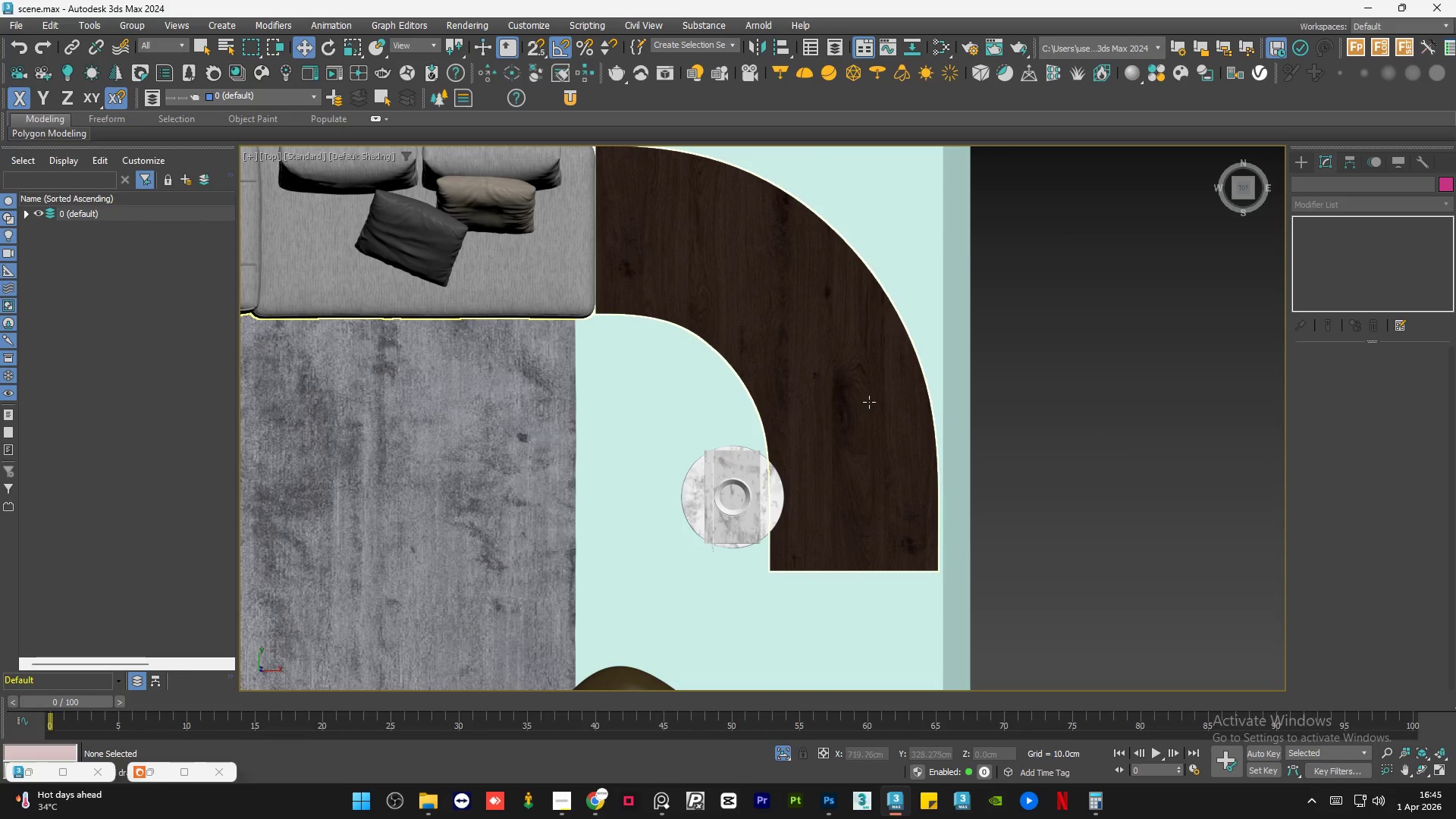 
left_click([869, 402])
 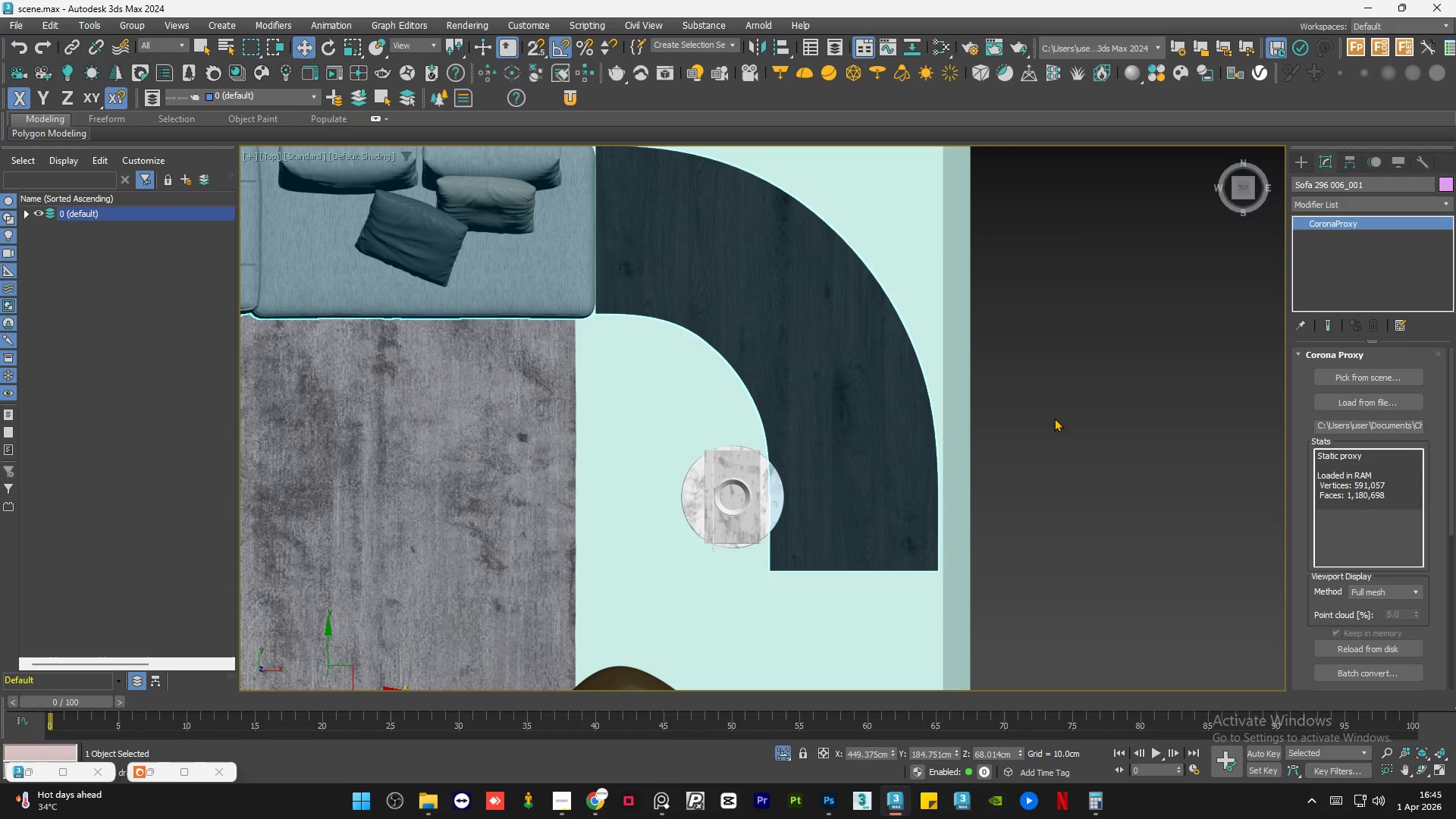 
left_click([1054, 418])
 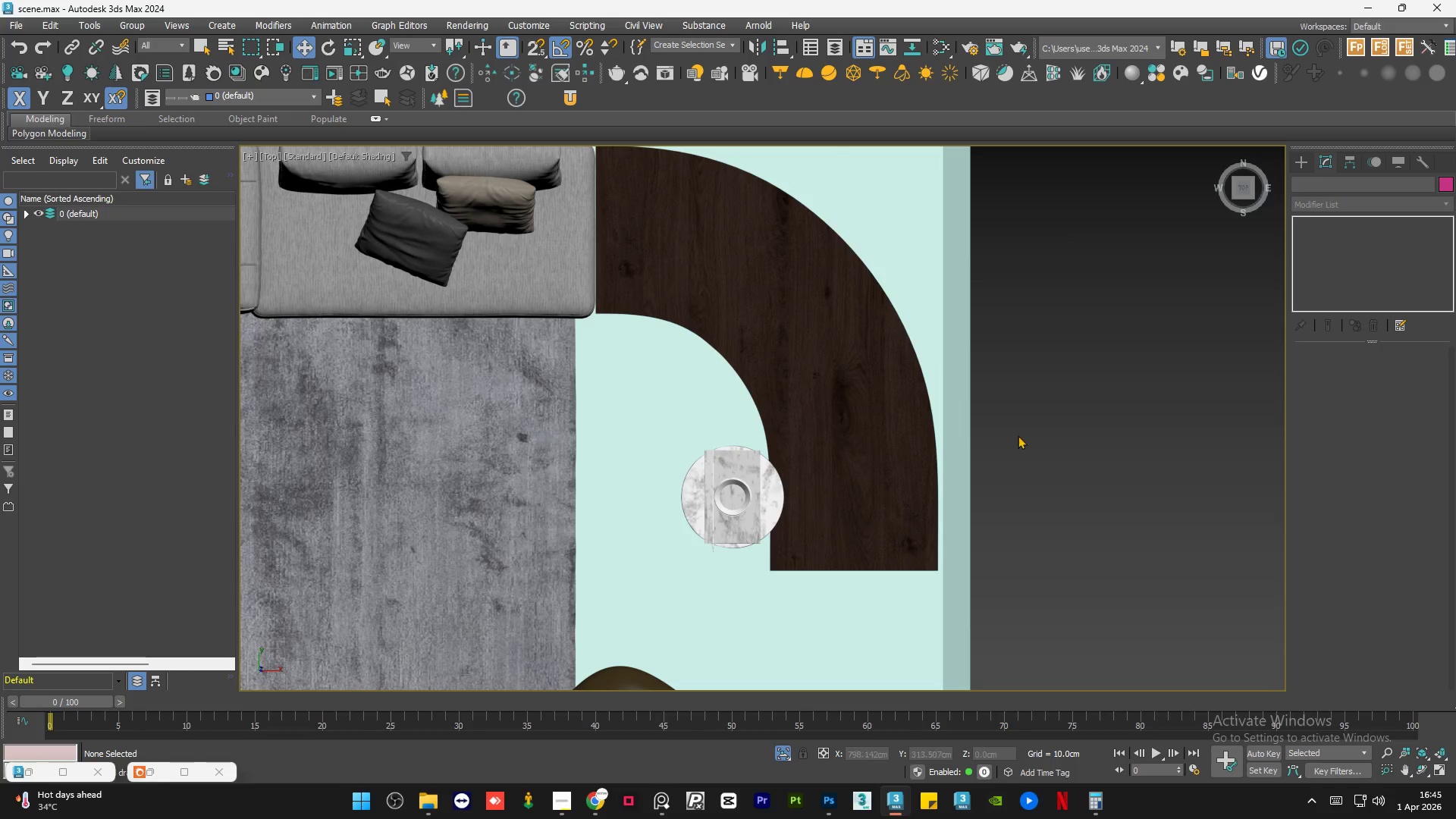 
hold_key(key=AltLeft, duration=0.33)
 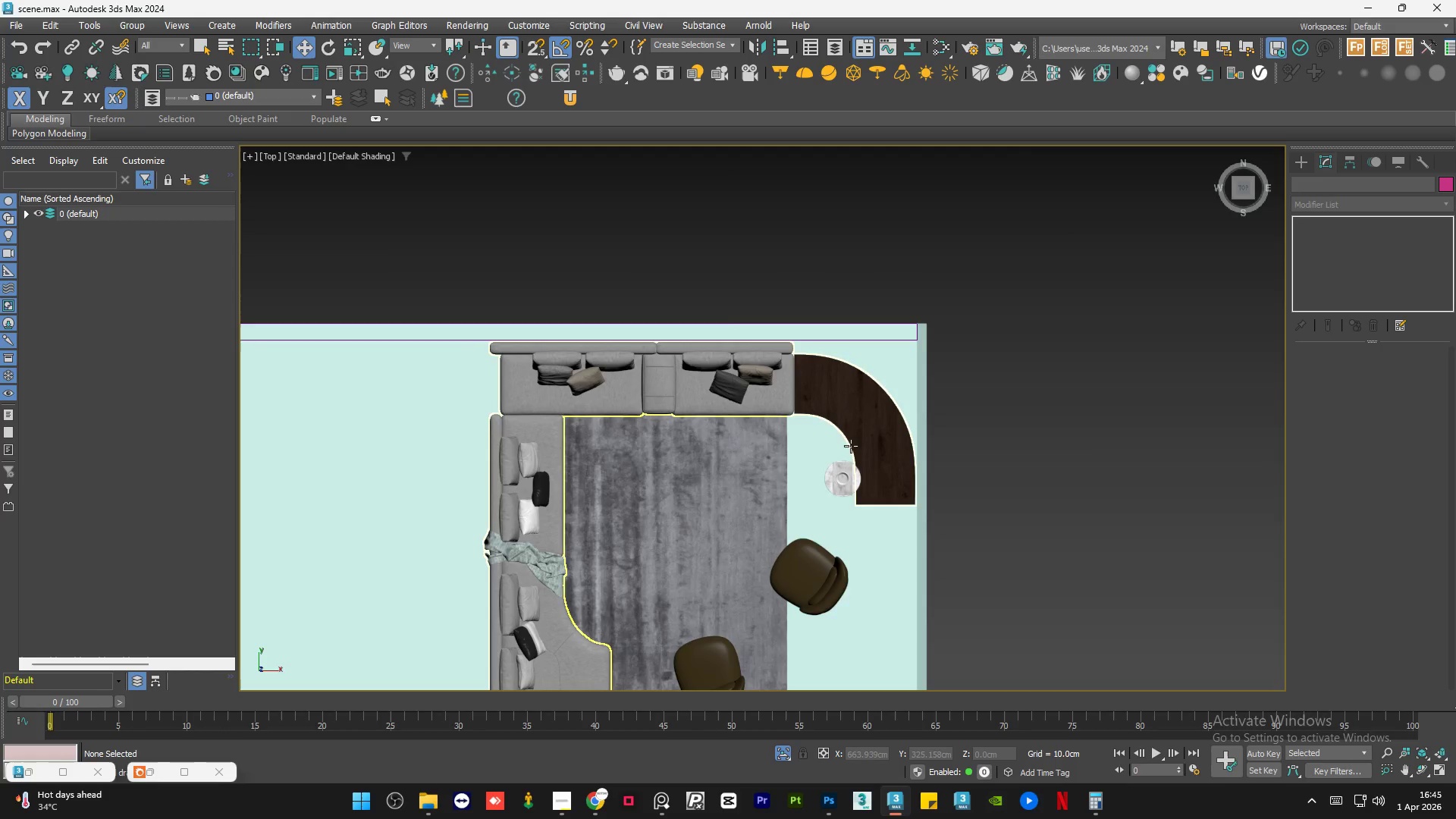 
scroll: coordinate [849, 439], scroll_direction: down, amount: 4.0
 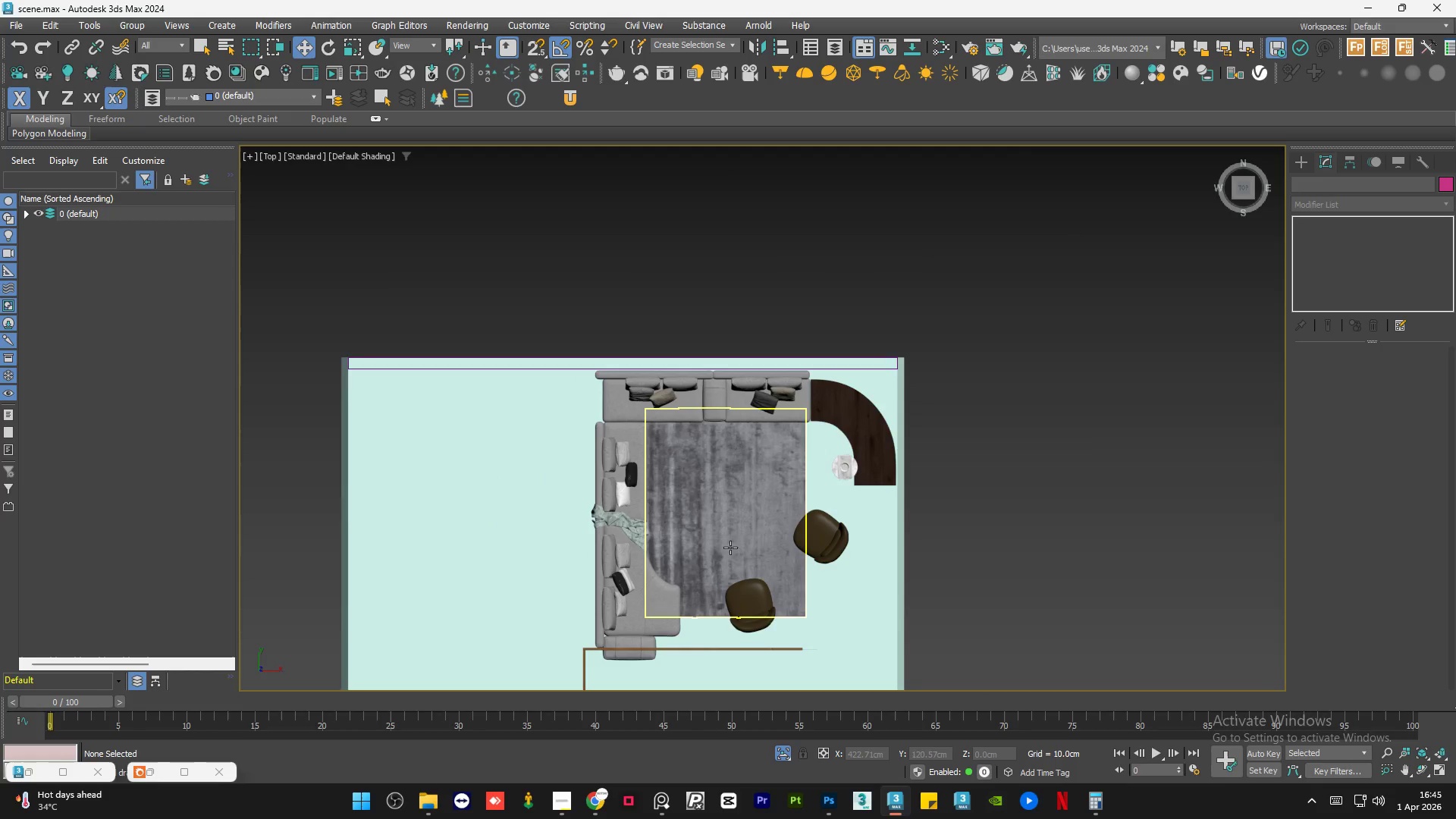 
left_click([730, 548])
 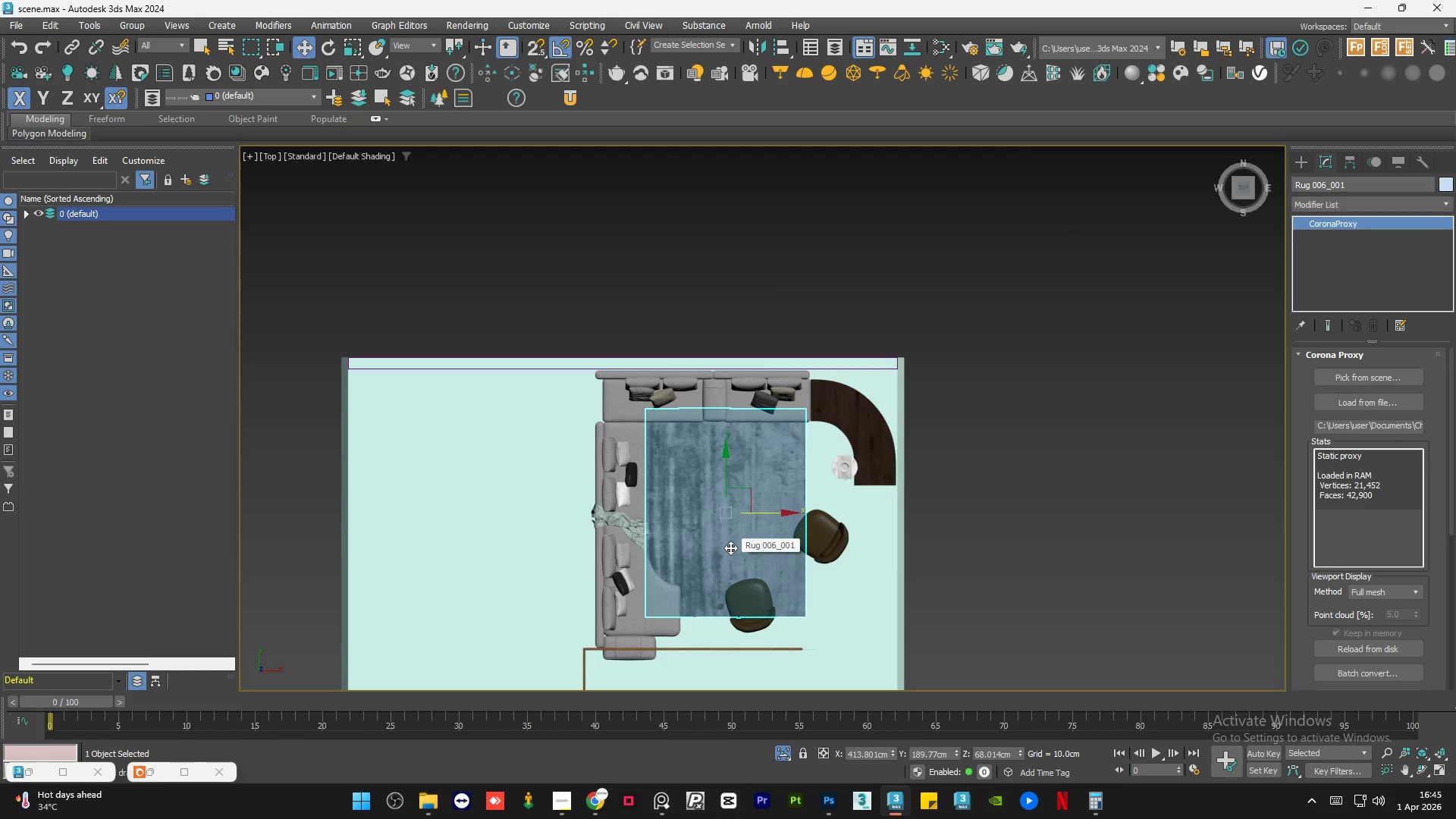 
scroll: coordinate [735, 554], scroll_direction: up, amount: 2.0
 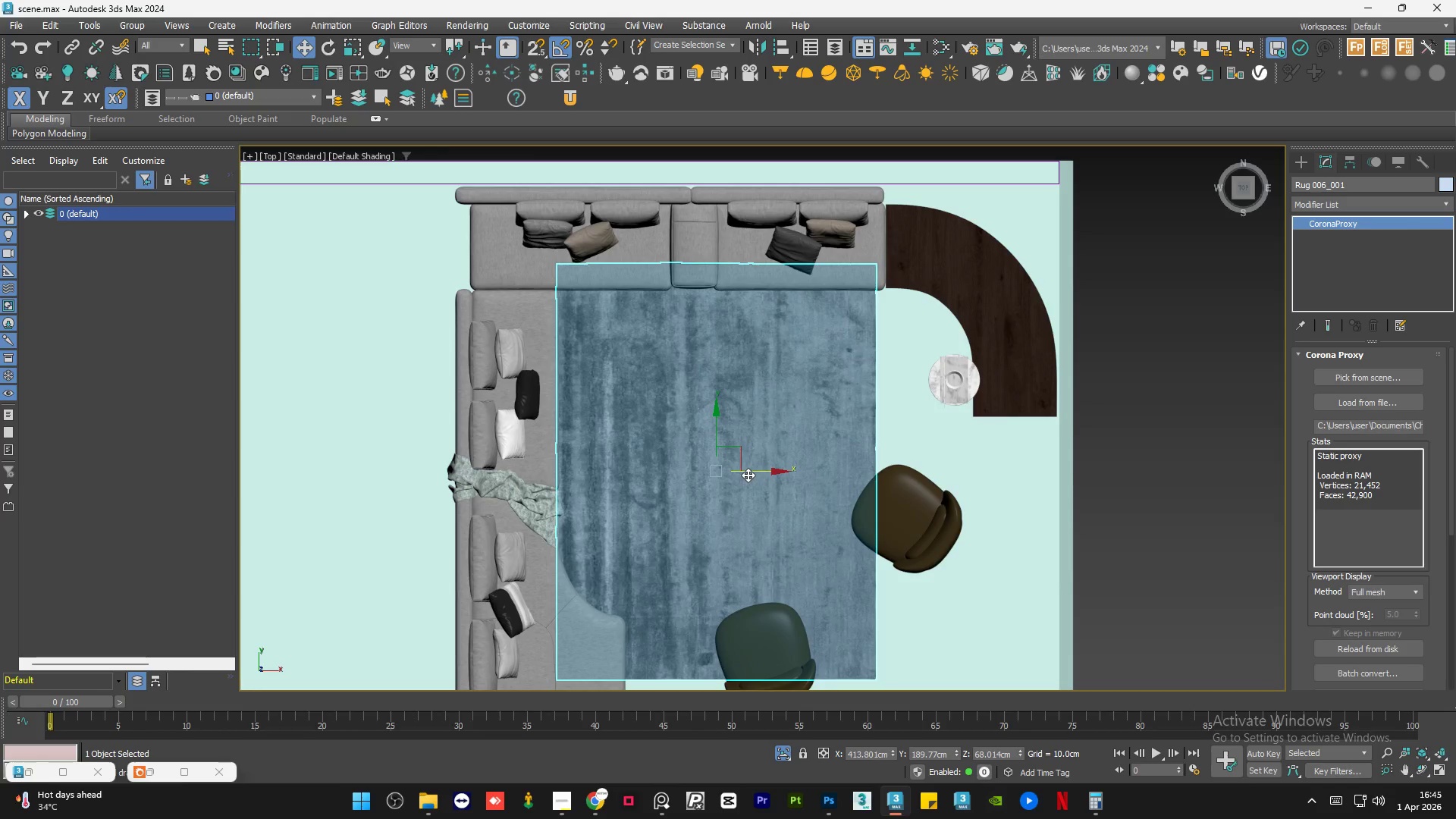 
left_click_drag(start_coordinate=[750, 471], to_coordinate=[755, 470])
 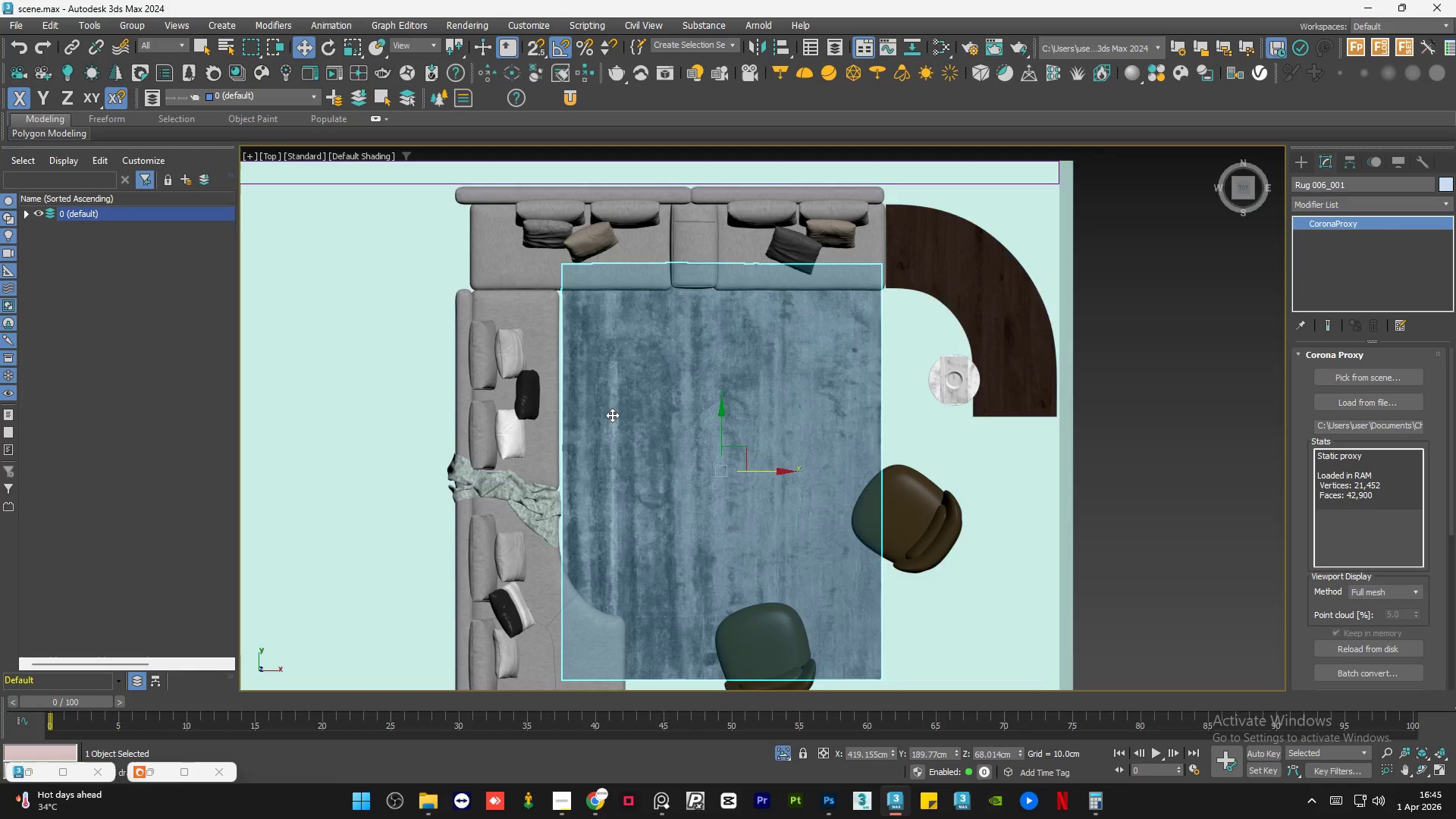 
scroll: coordinate [611, 415], scroll_direction: down, amount: 1.0
 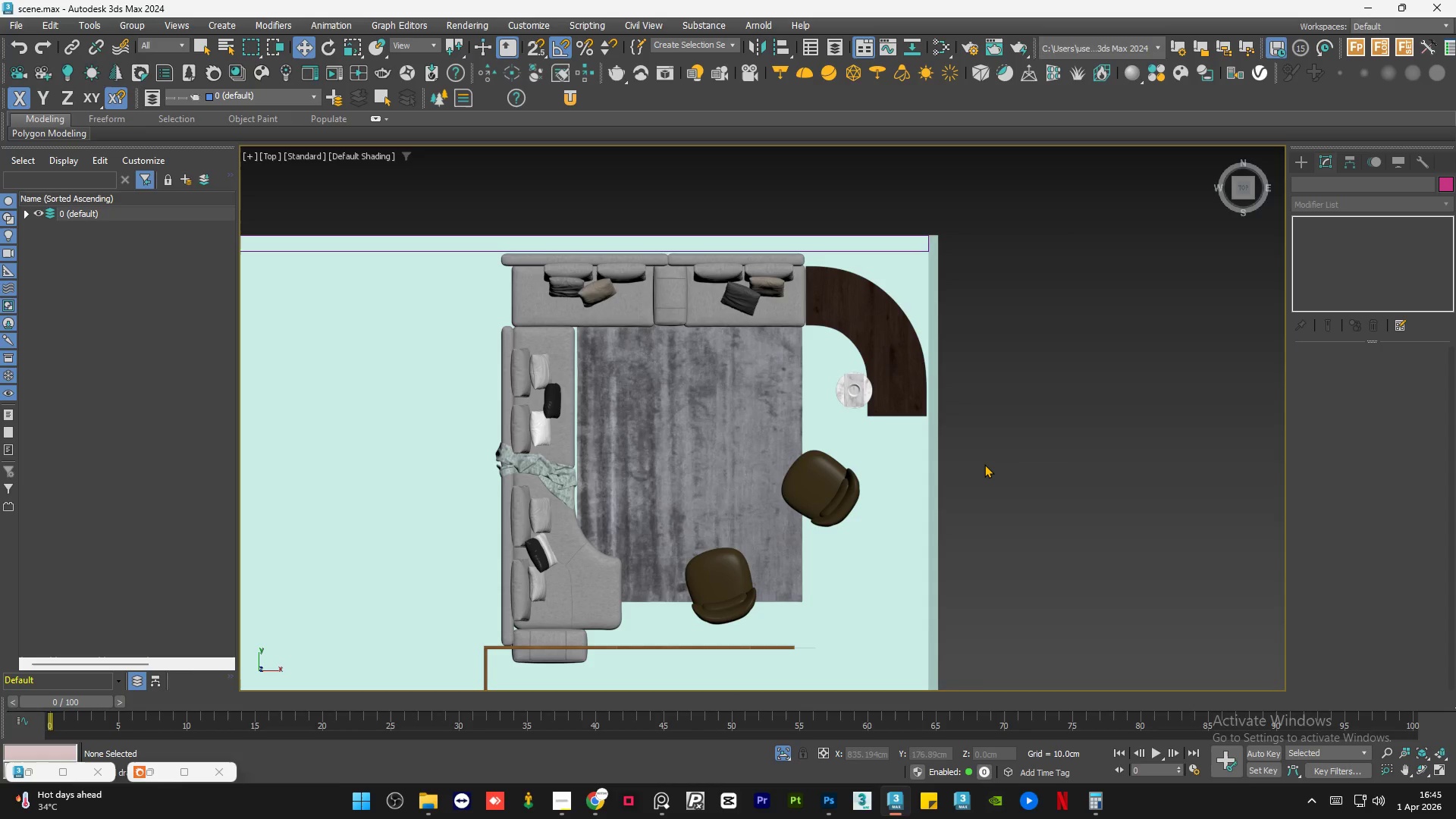 
left_click([727, 451])
 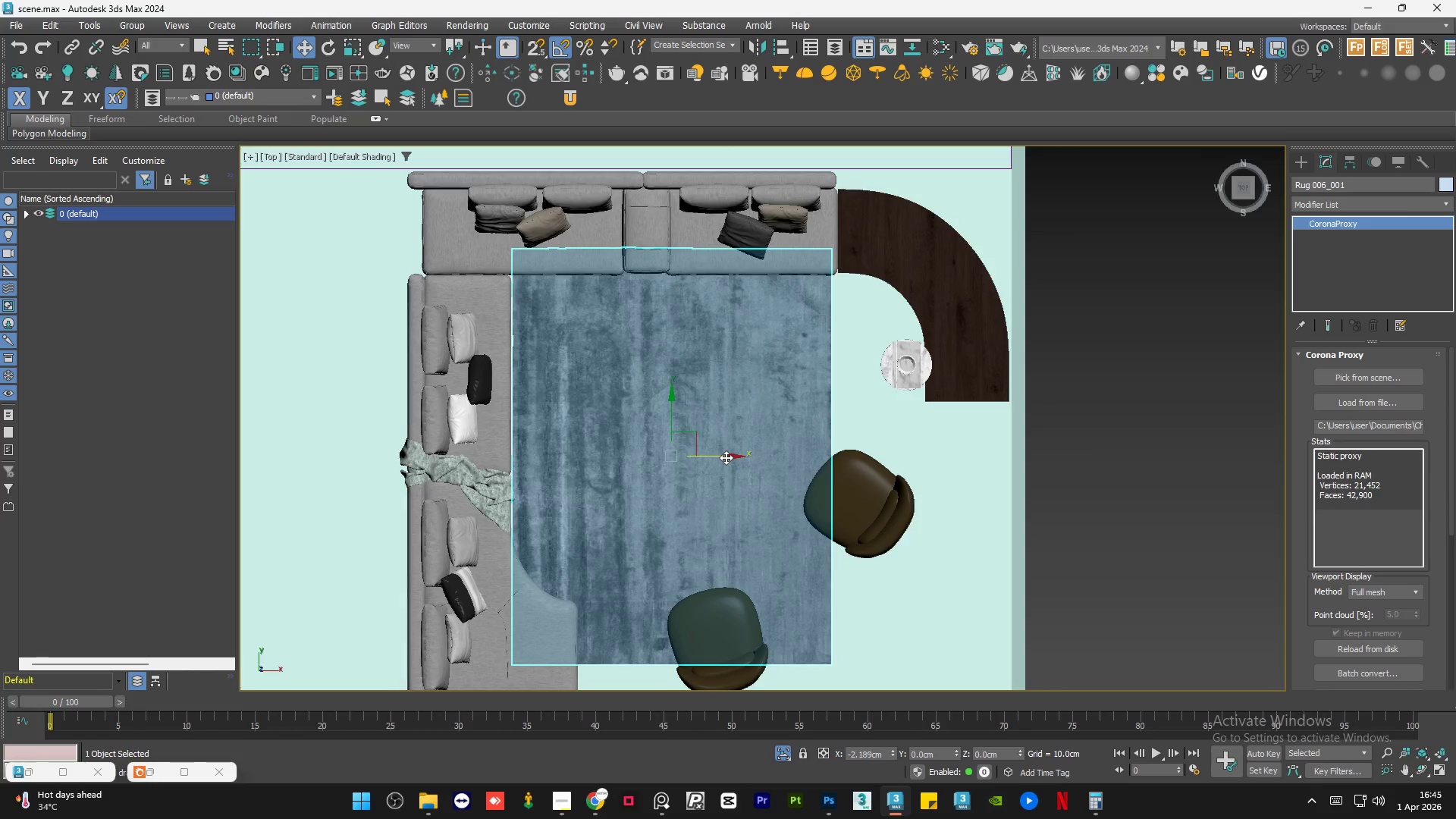 
scroll: coordinate [727, 451], scroll_direction: up, amount: 1.0
 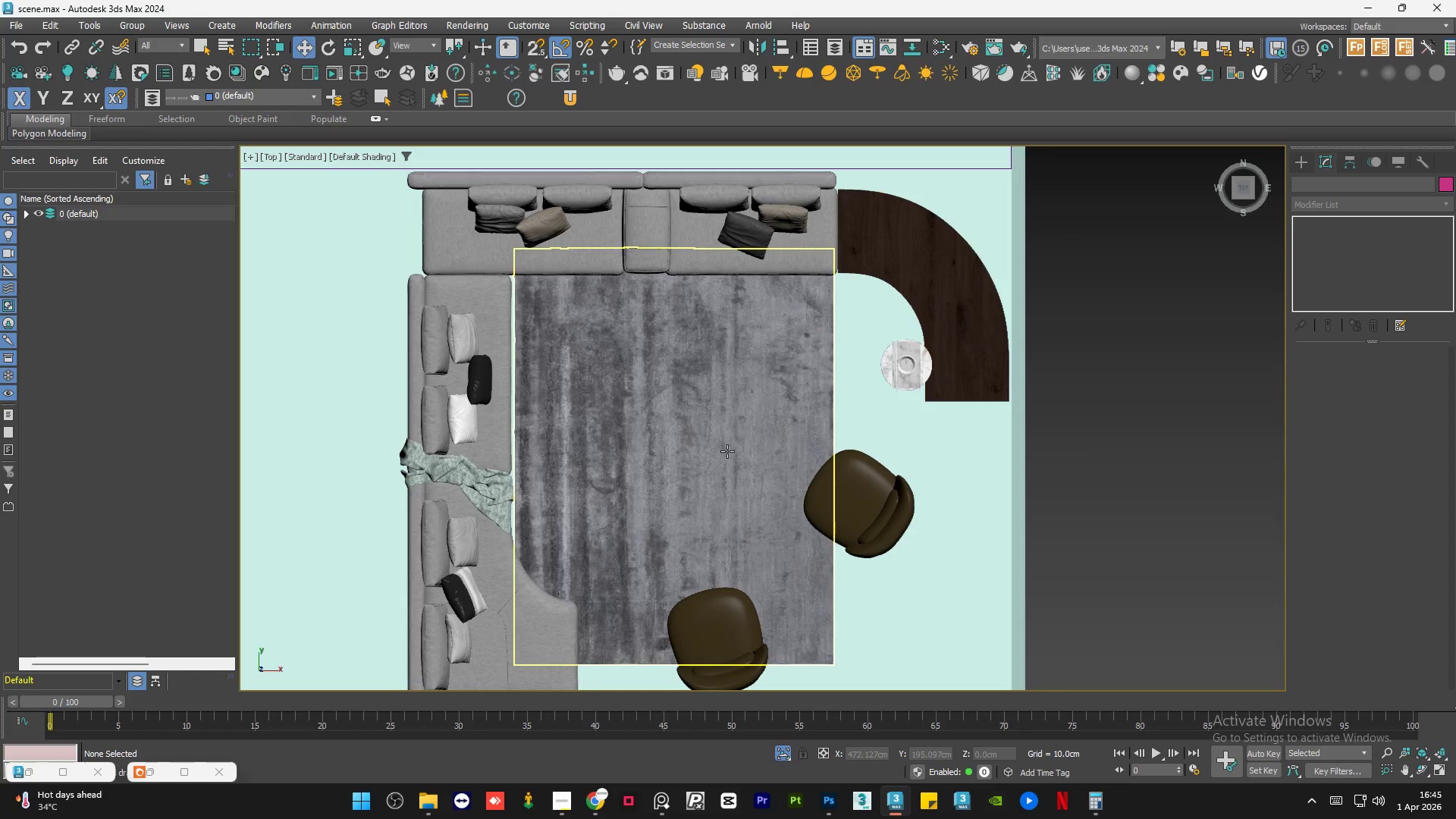 
left_click([1103, 446])
 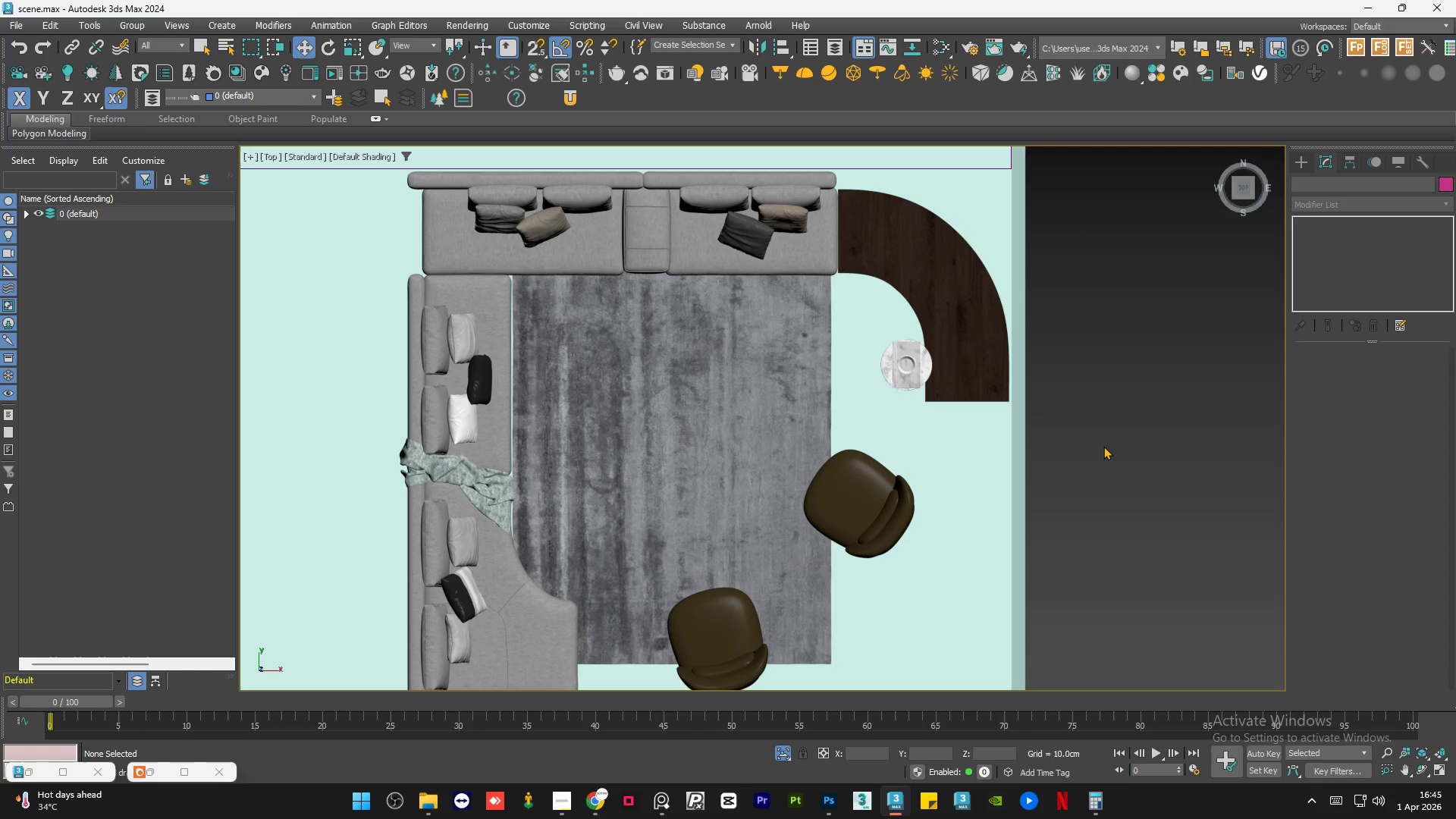 
key(Control+S)
 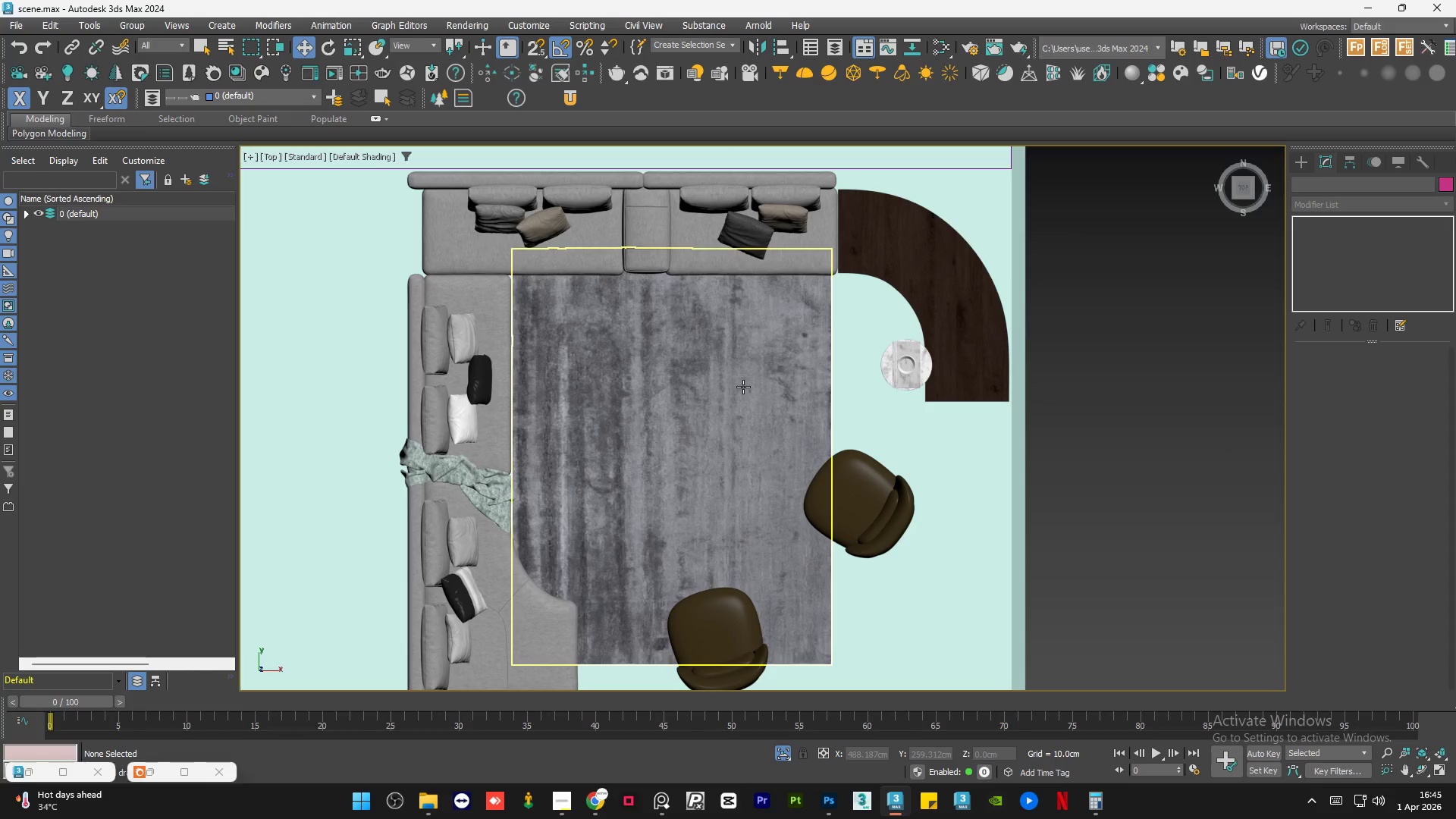 
hold_key(key=AltLeft, duration=1.5)
 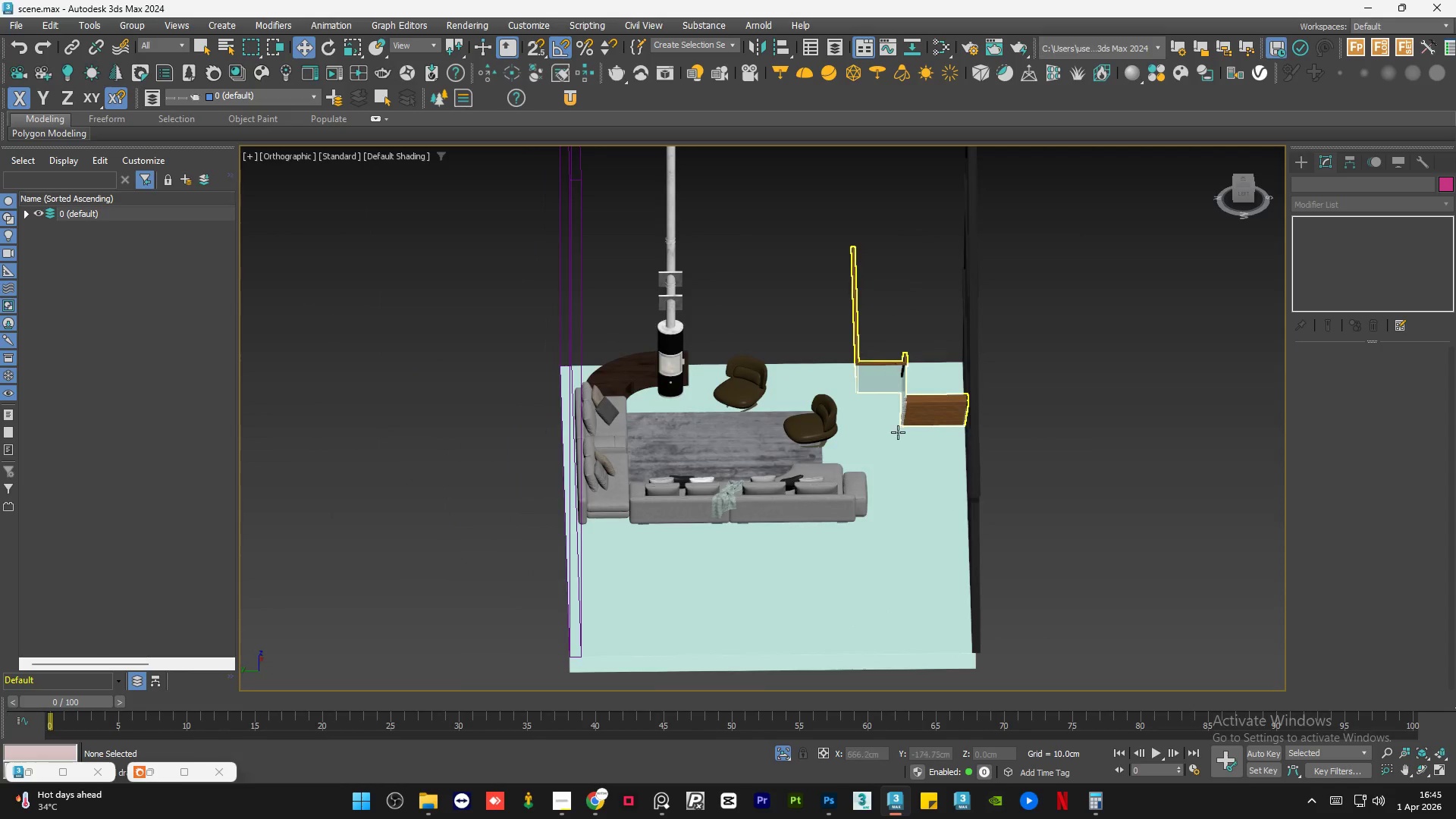 
scroll: coordinate [743, 387], scroll_direction: down, amount: 2.0
 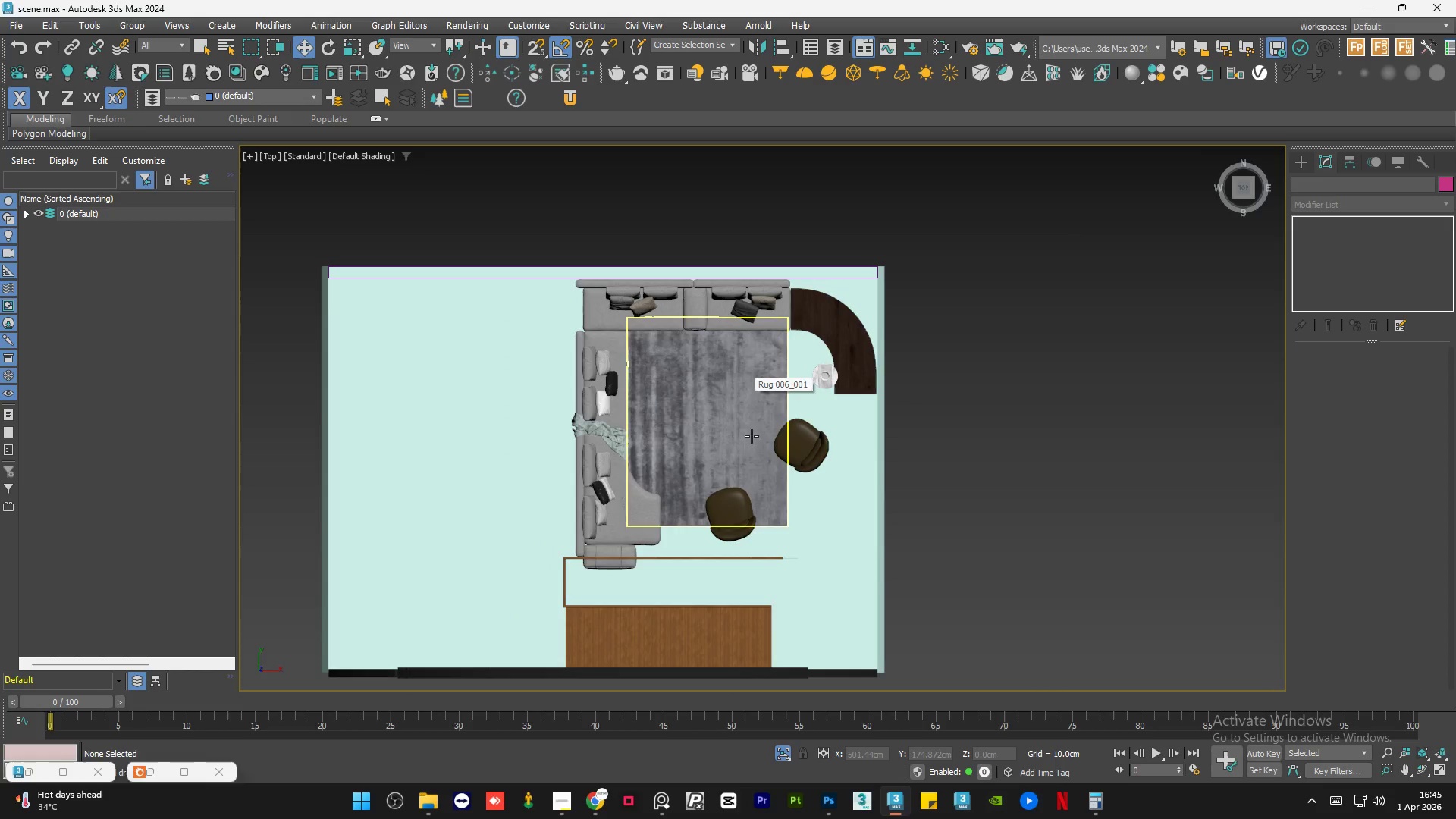 
hold_key(key=AltLeft, duration=0.33)
 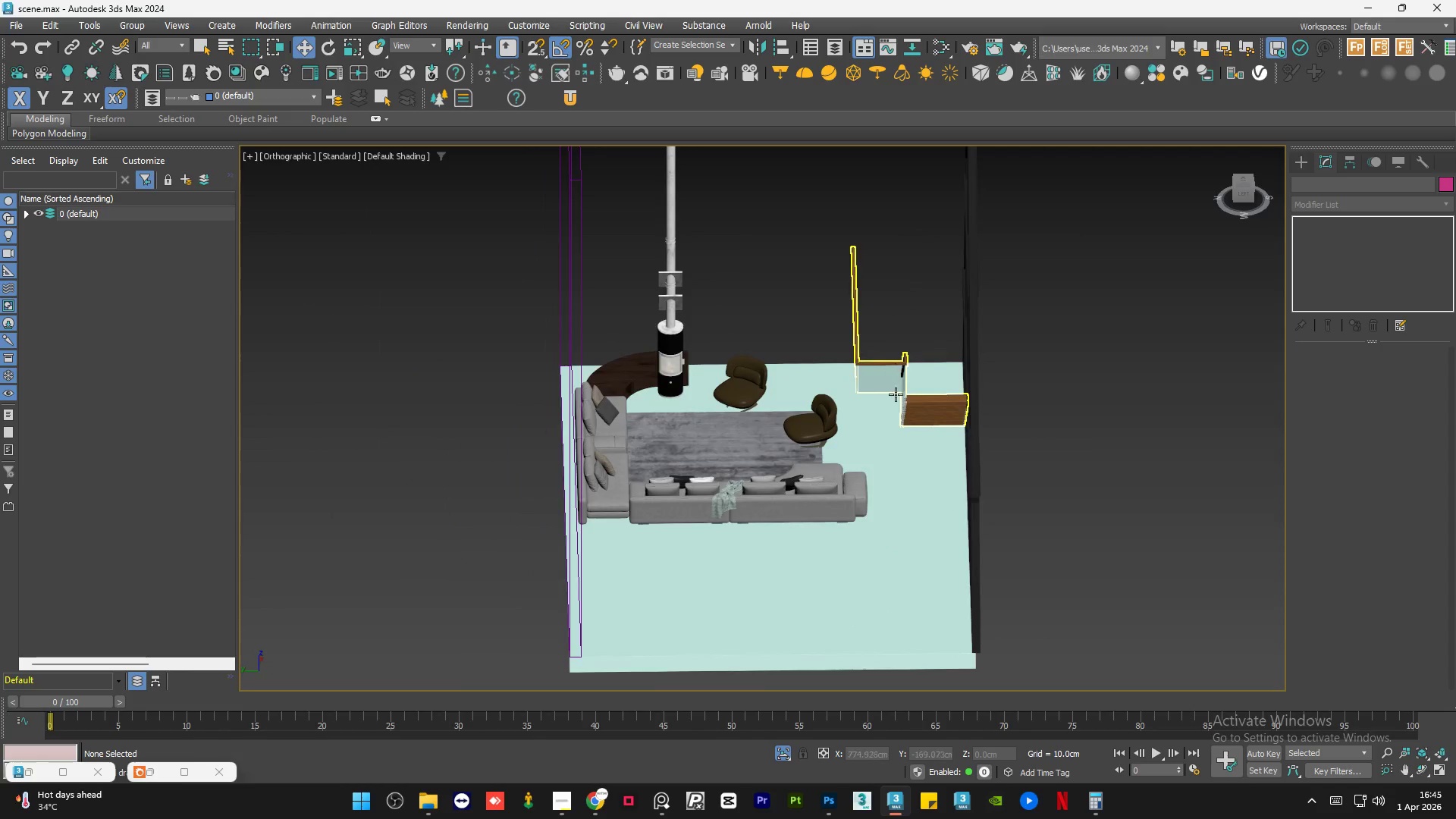 
hold_key(key=AltLeft, duration=0.62)
scroll: coordinate [1036, 459], scroll_direction: up, amount: 1.0
 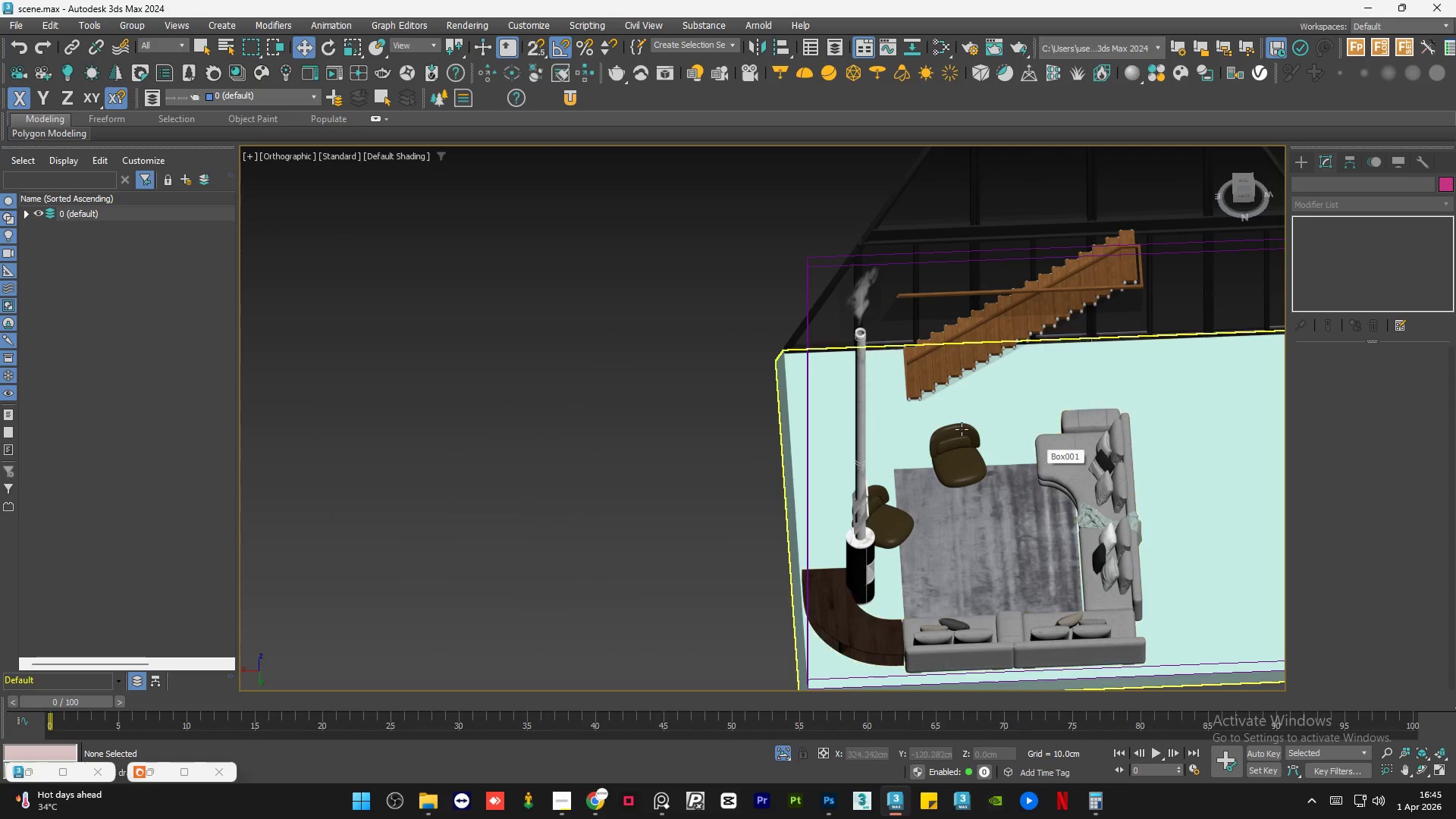 
left_click([585, 431])
 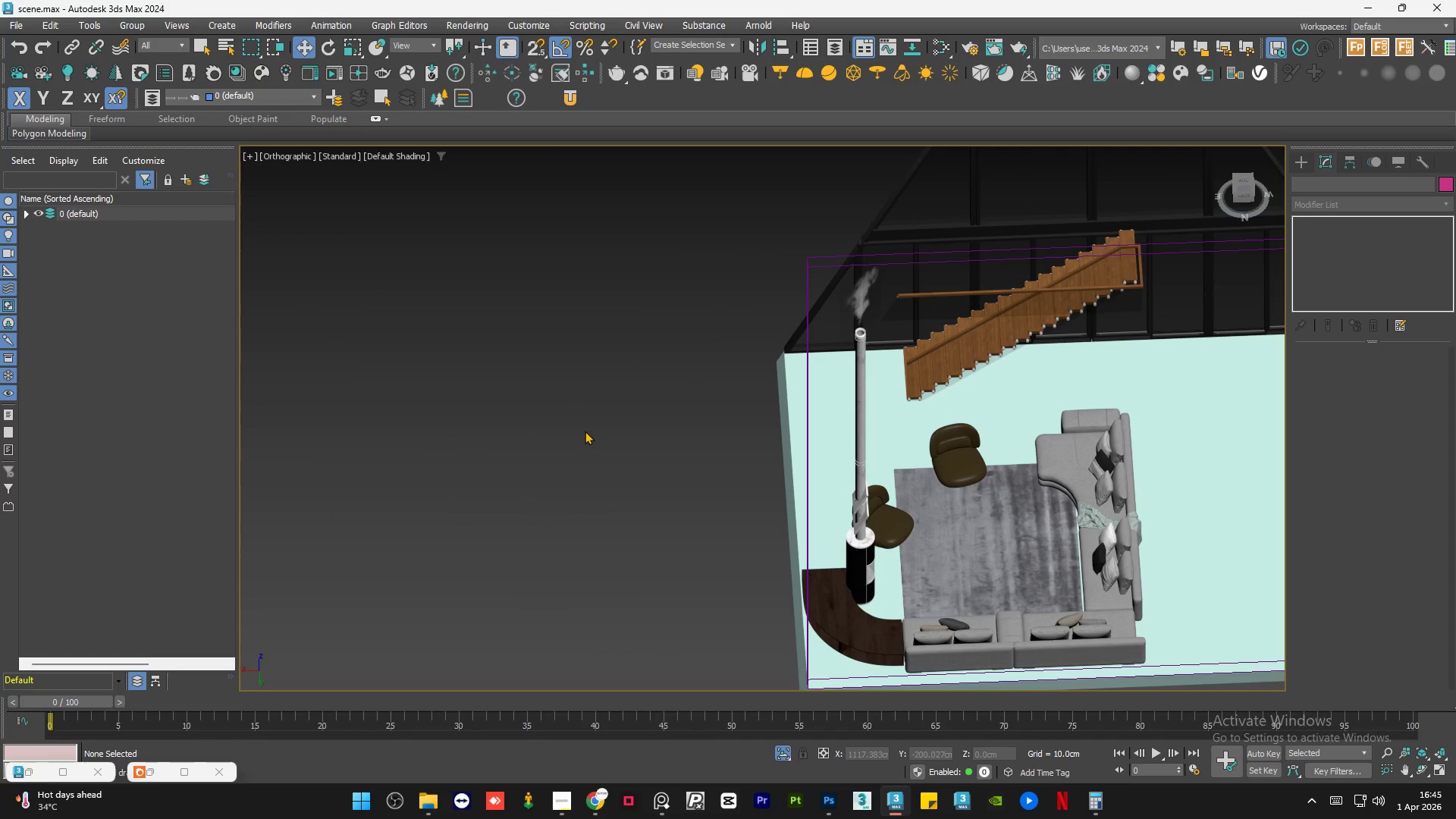 
scroll: coordinate [585, 431], scroll_direction: down, amount: 1.0
 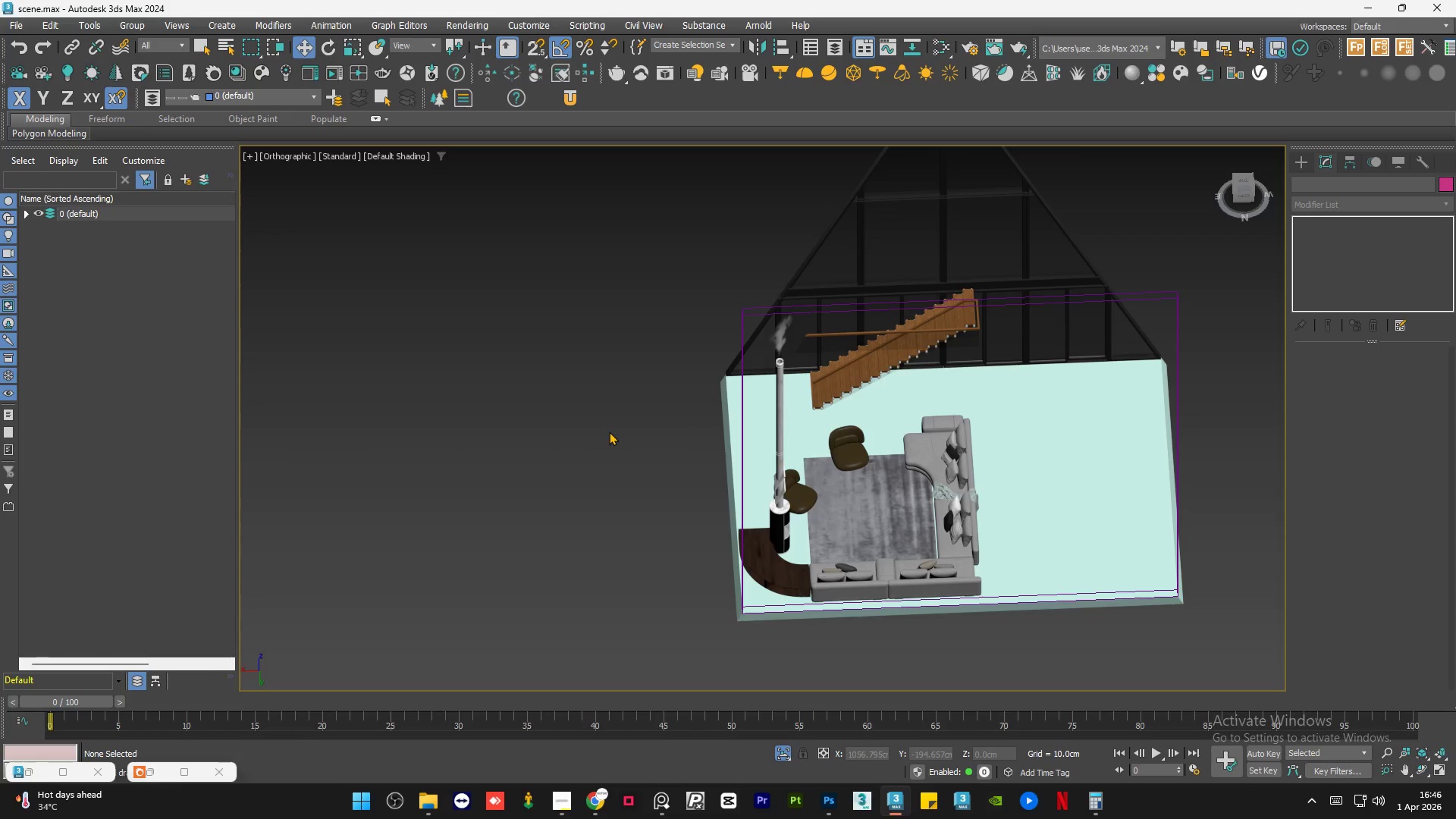 
wait(10.88)
 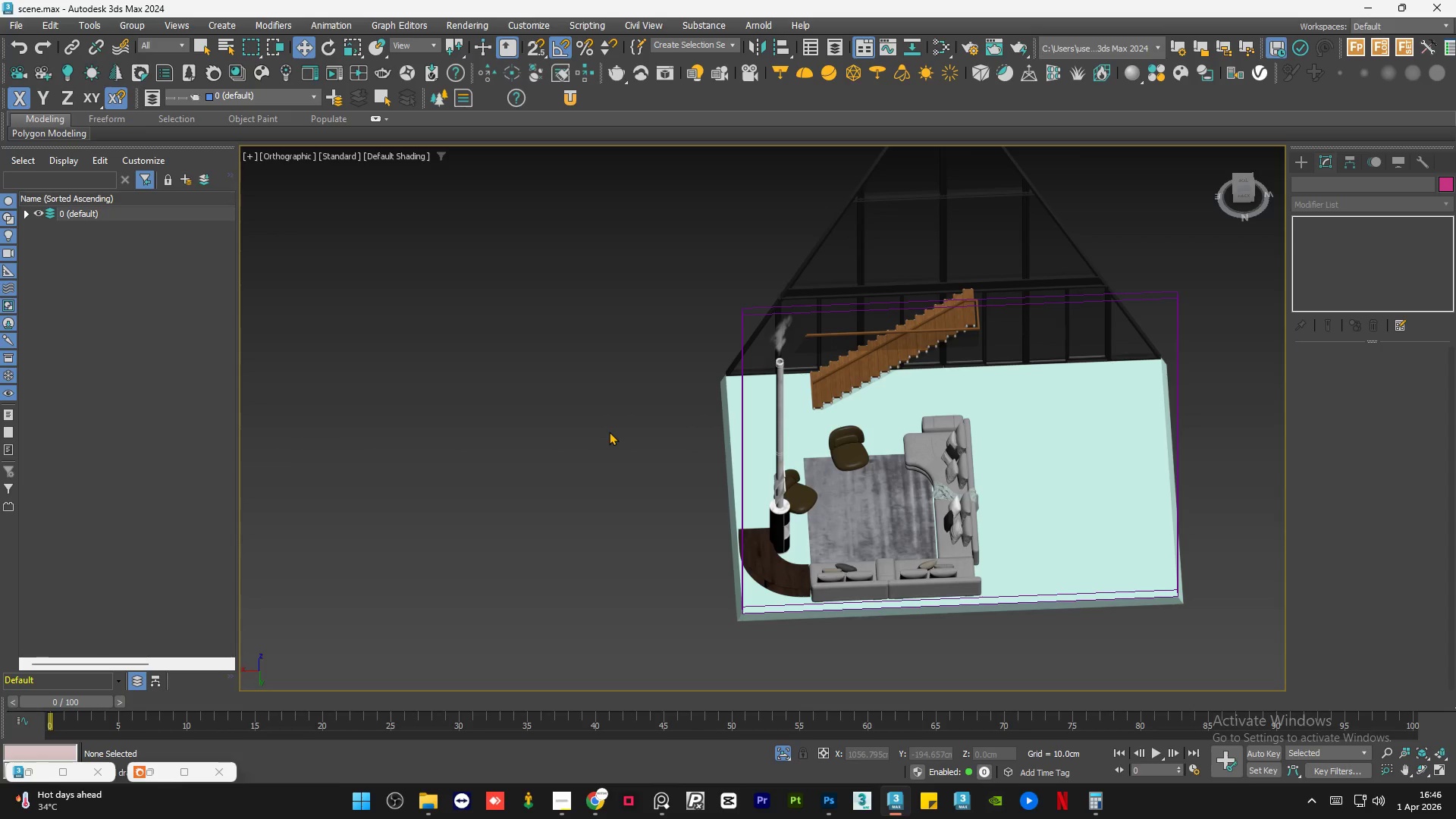 
left_click([598, 802])
 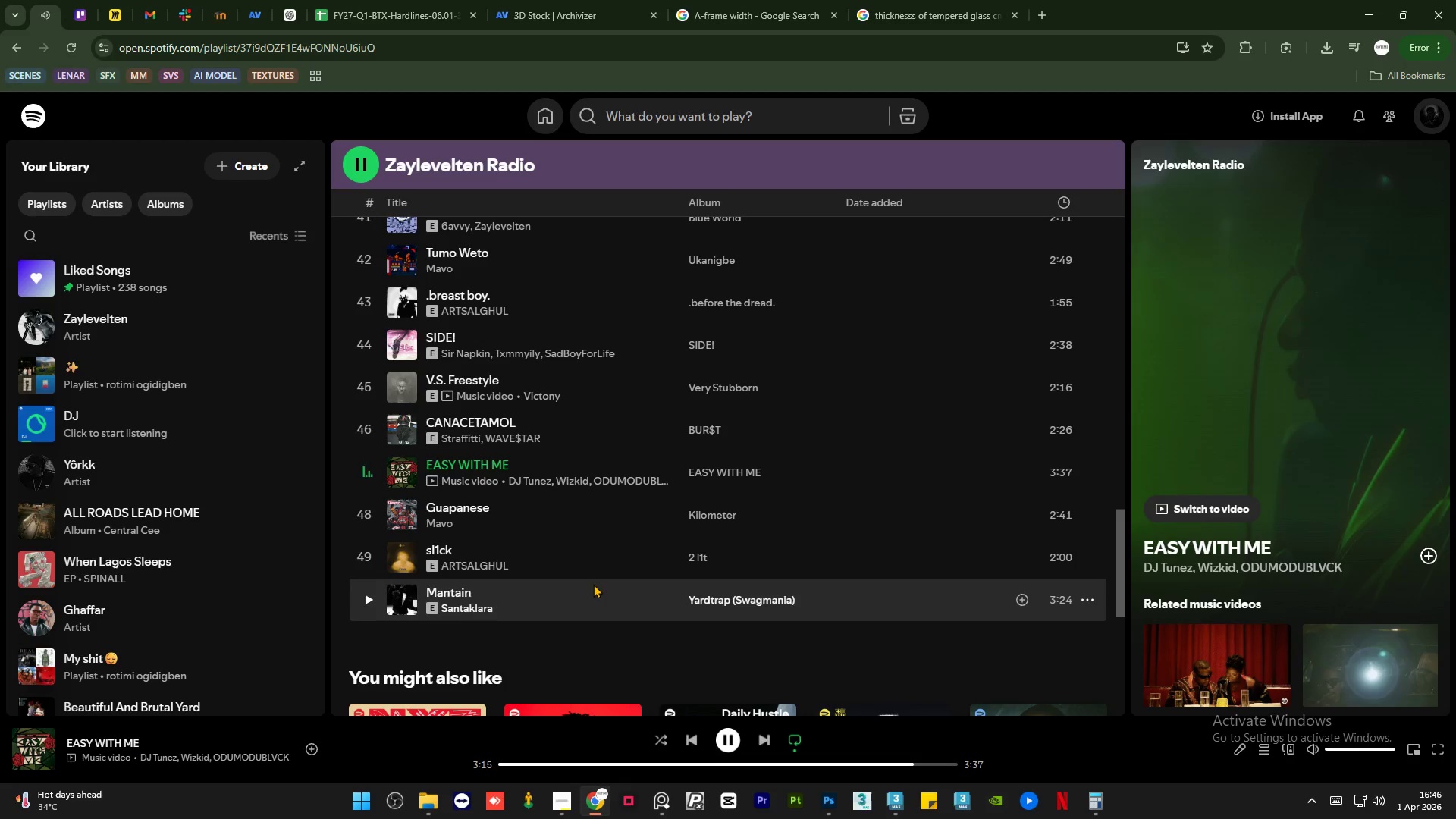 
left_click([769, 738])
 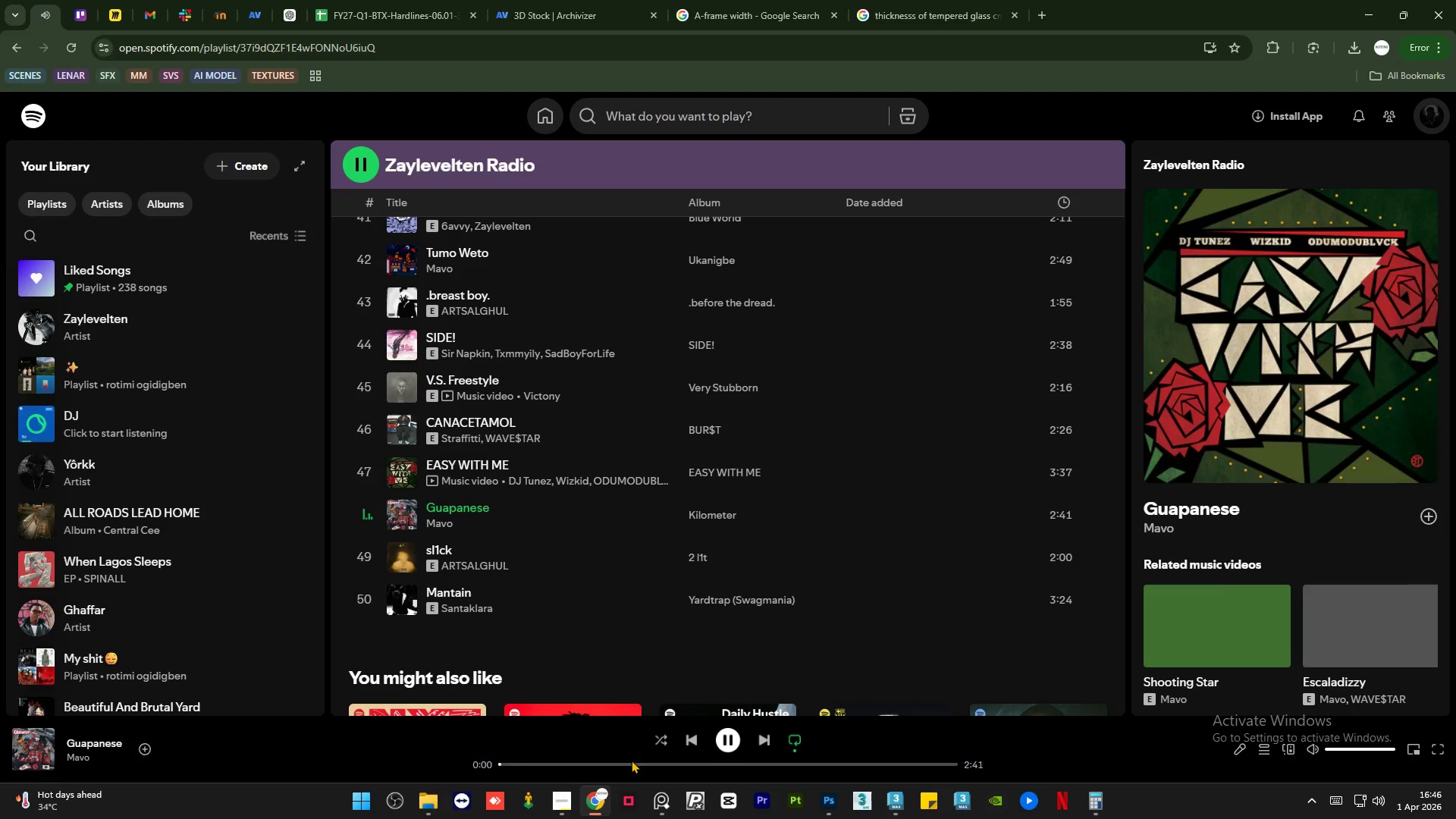 
left_click([634, 765])
 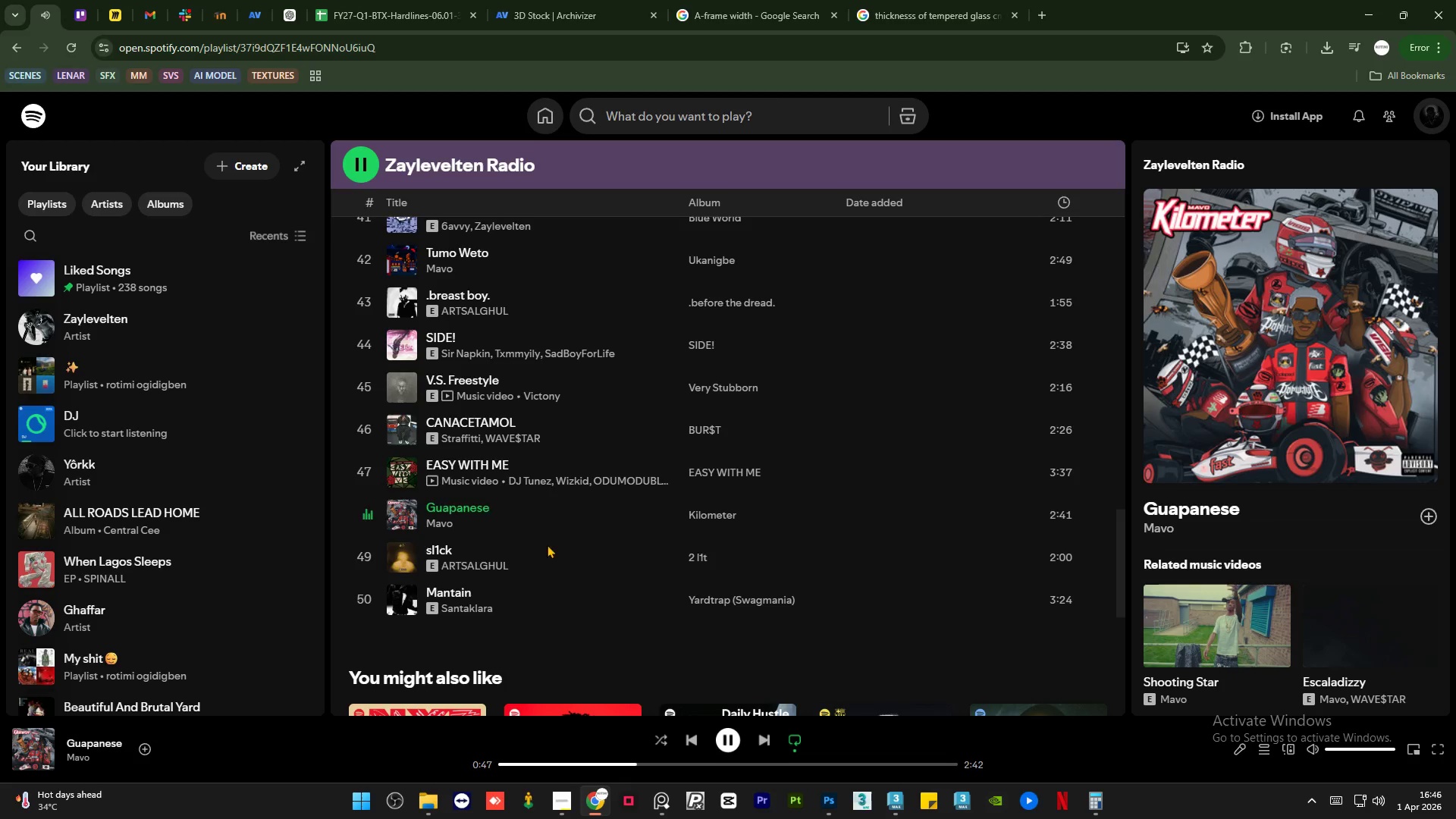 
scroll: coordinate [540, 515], scroll_direction: down, amount: 5.0
 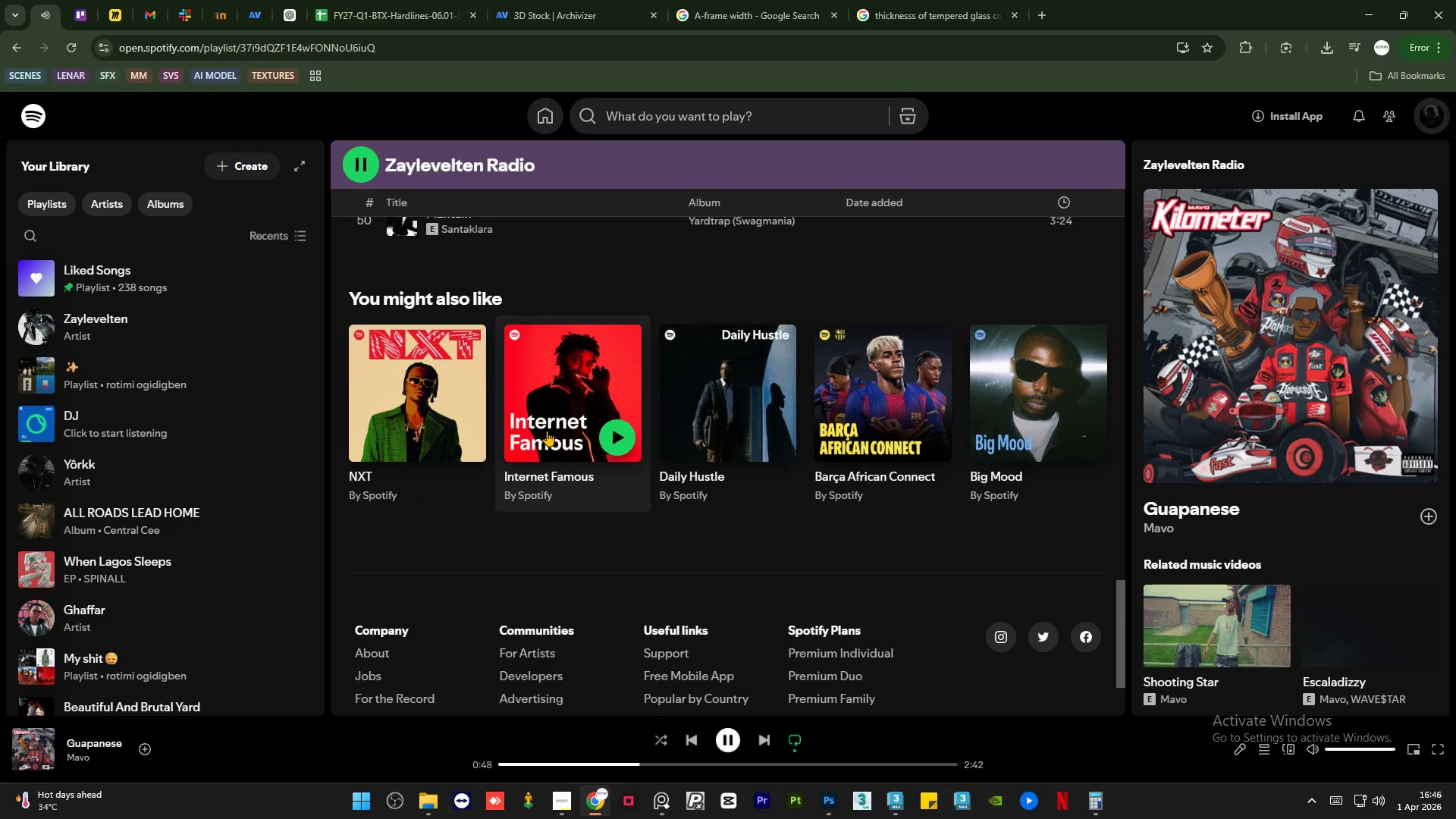 
left_click([550, 391])
 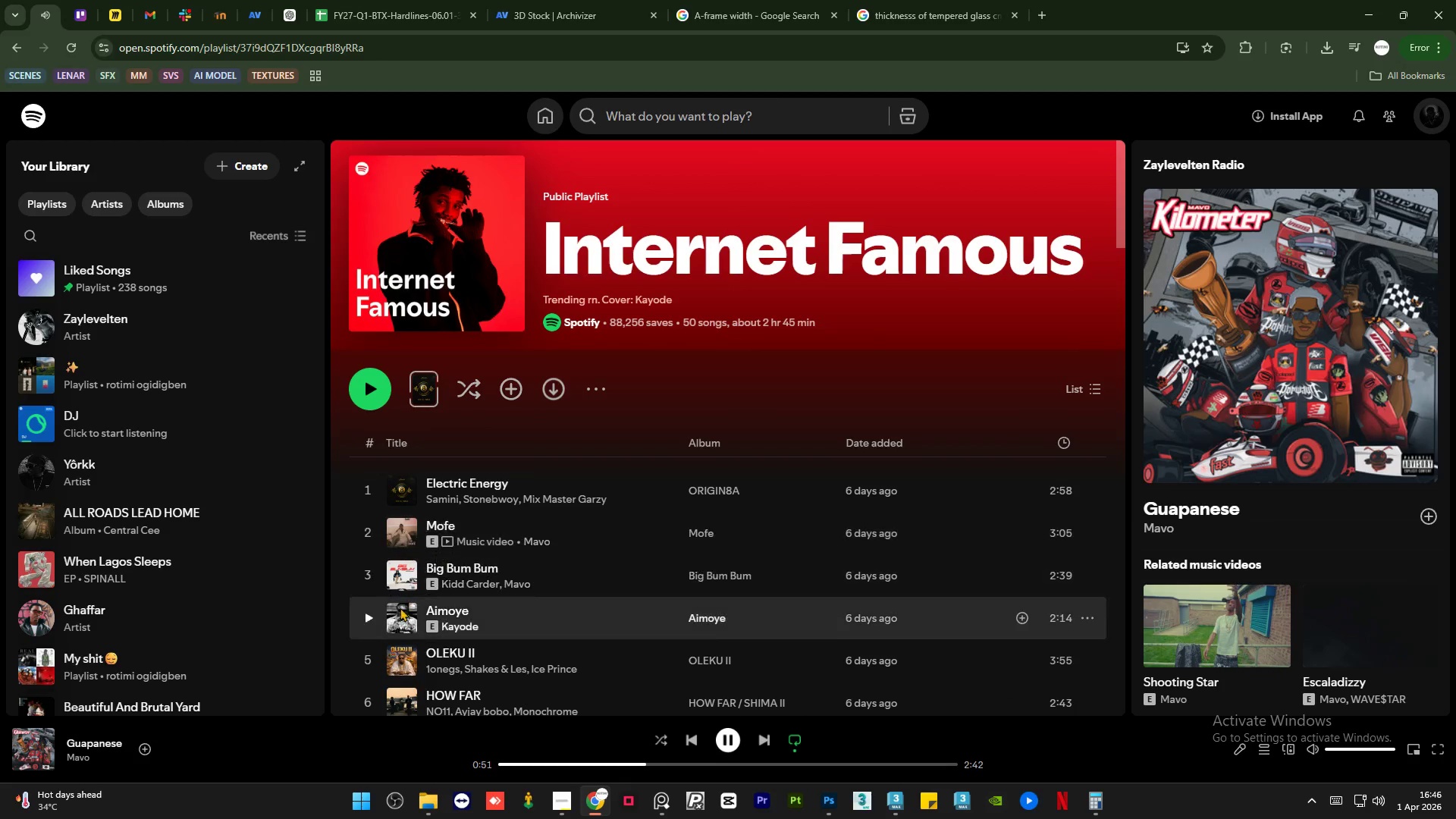 
left_click([366, 617])
 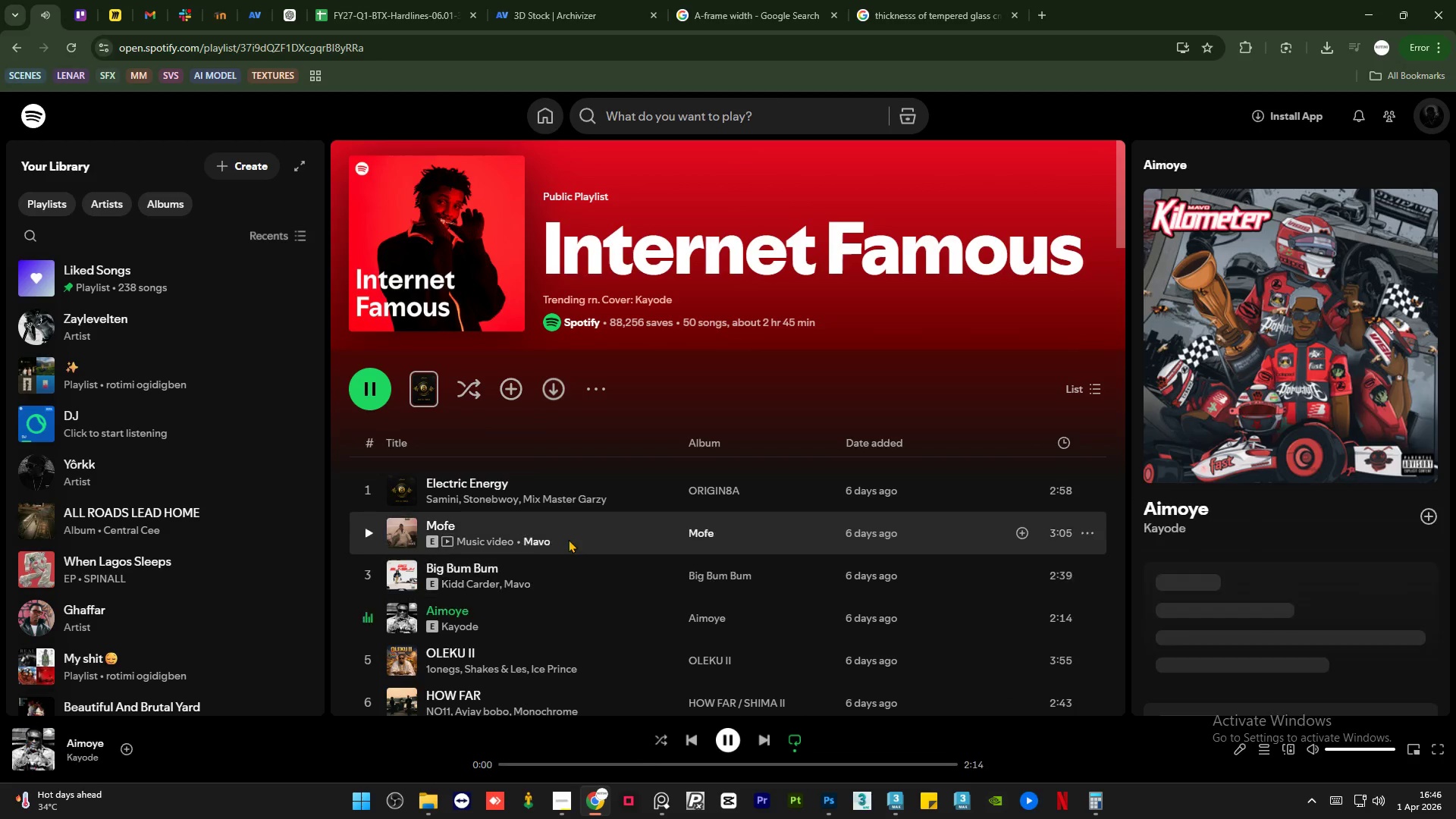 
scroll: coordinate [572, 497], scroll_direction: down, amount: 5.0
 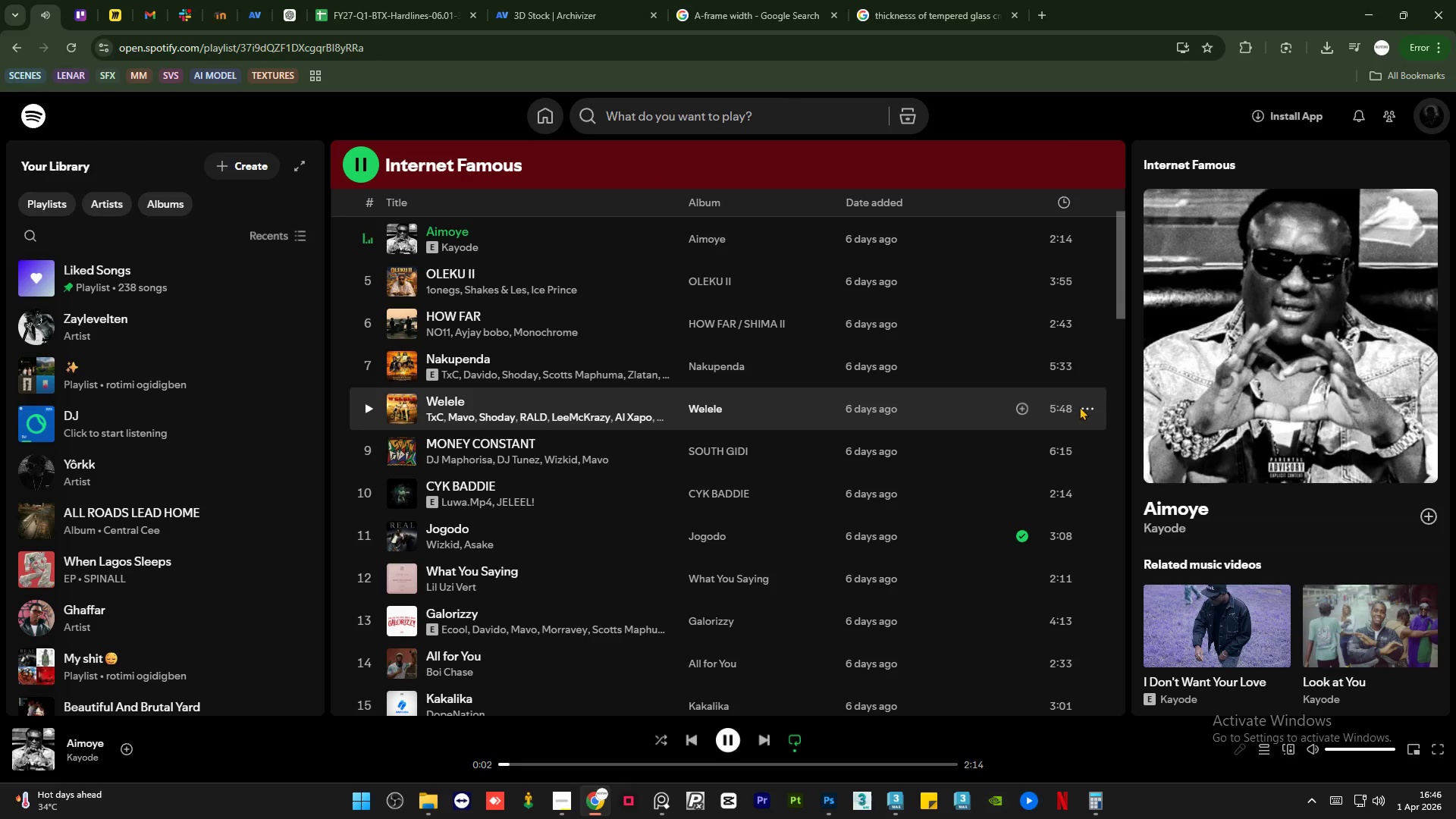 
left_click([1083, 408])
 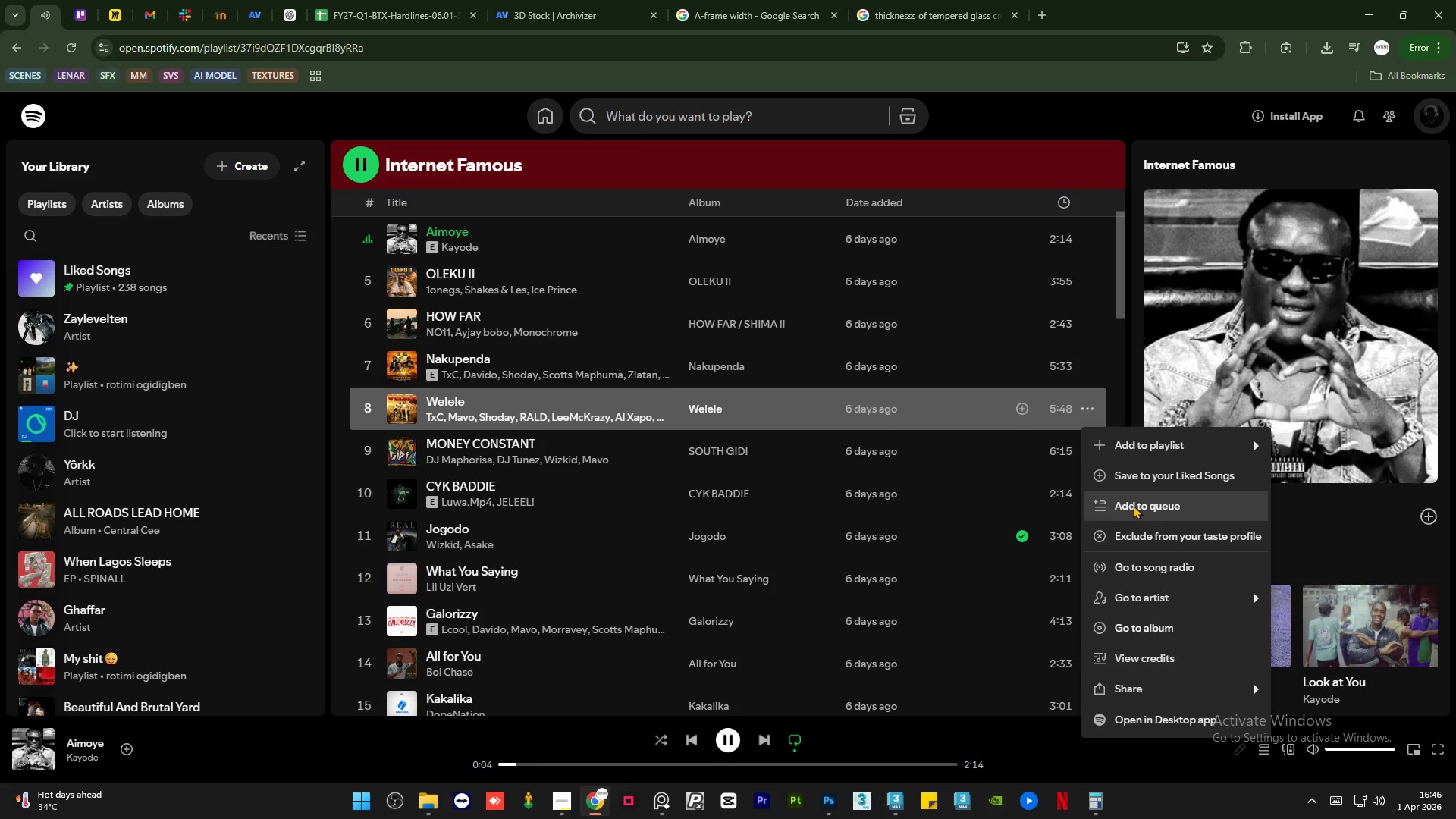 
left_click([1136, 505])
 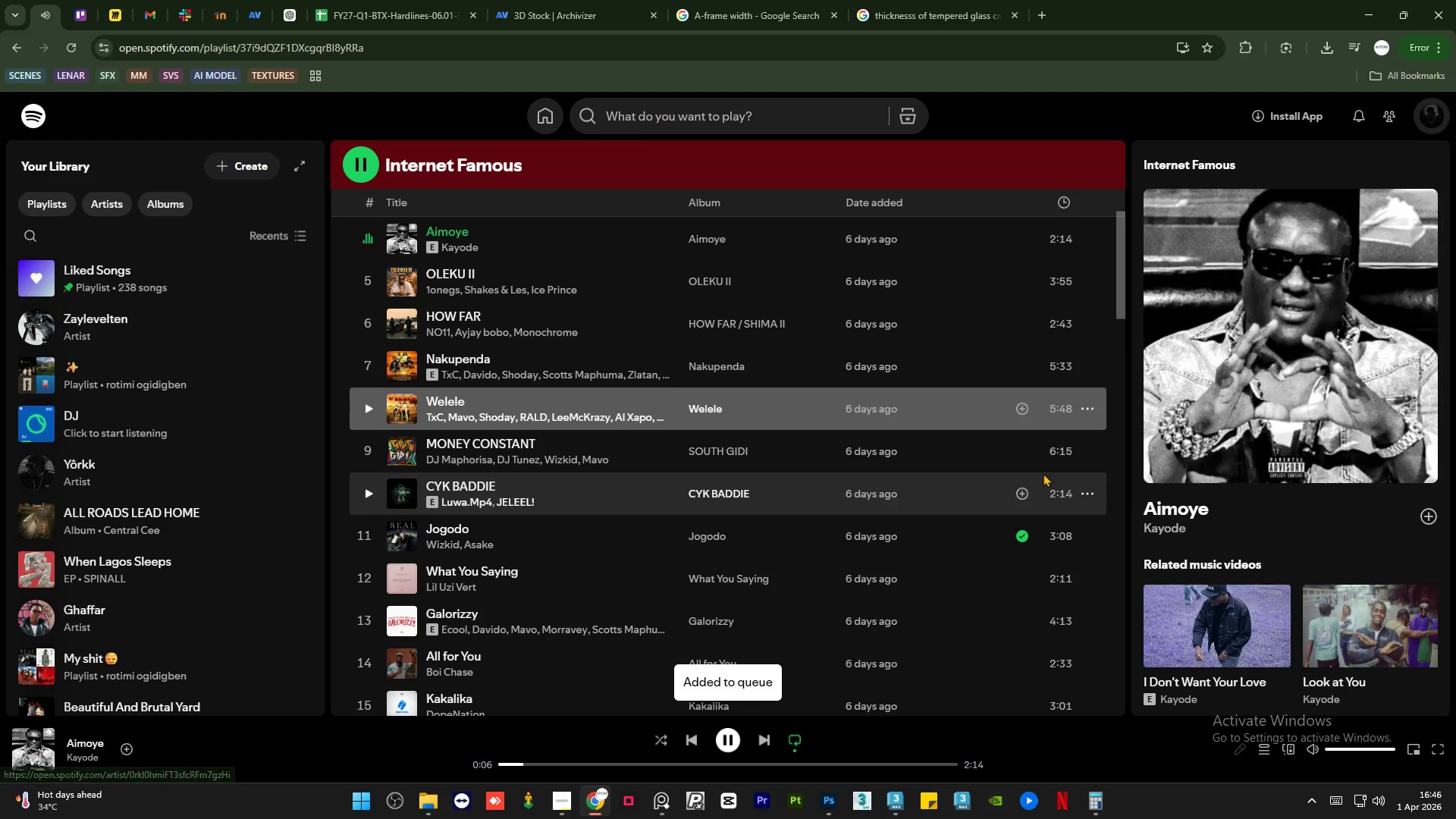 
left_click([1084, 453])
 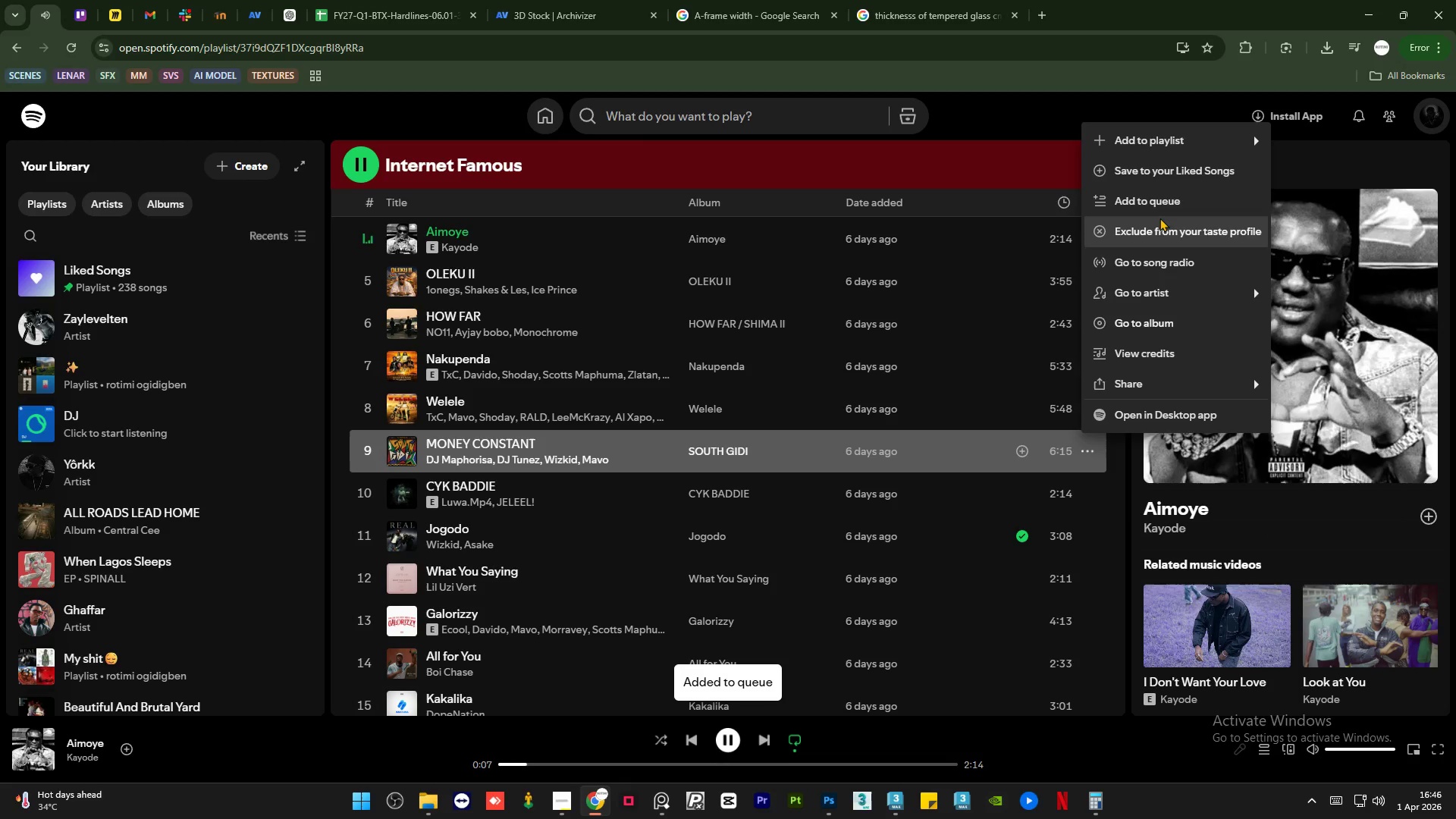 
left_click([1159, 206])
 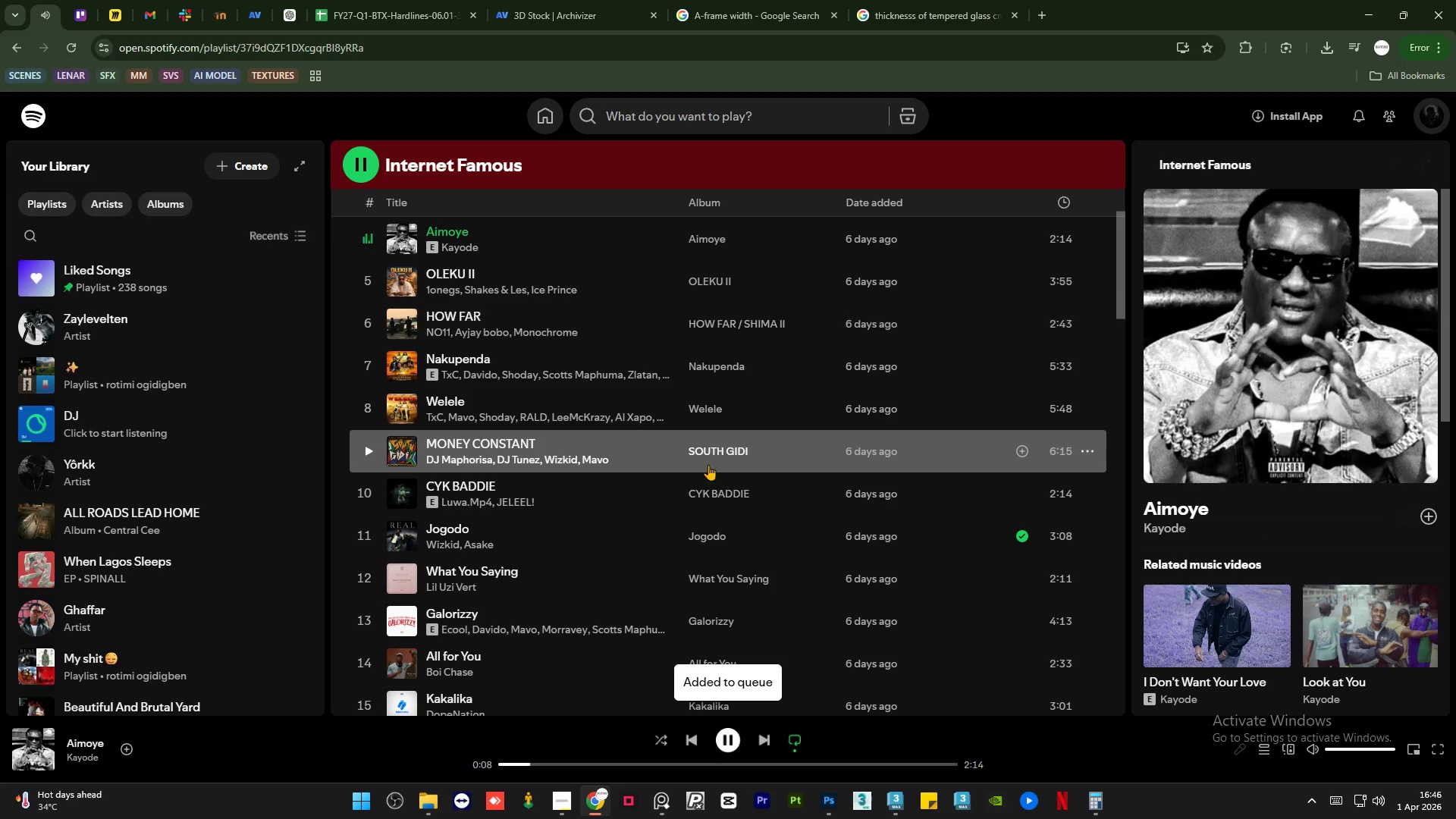 
scroll: coordinate [593, 476], scroll_direction: down, amount: 6.0
 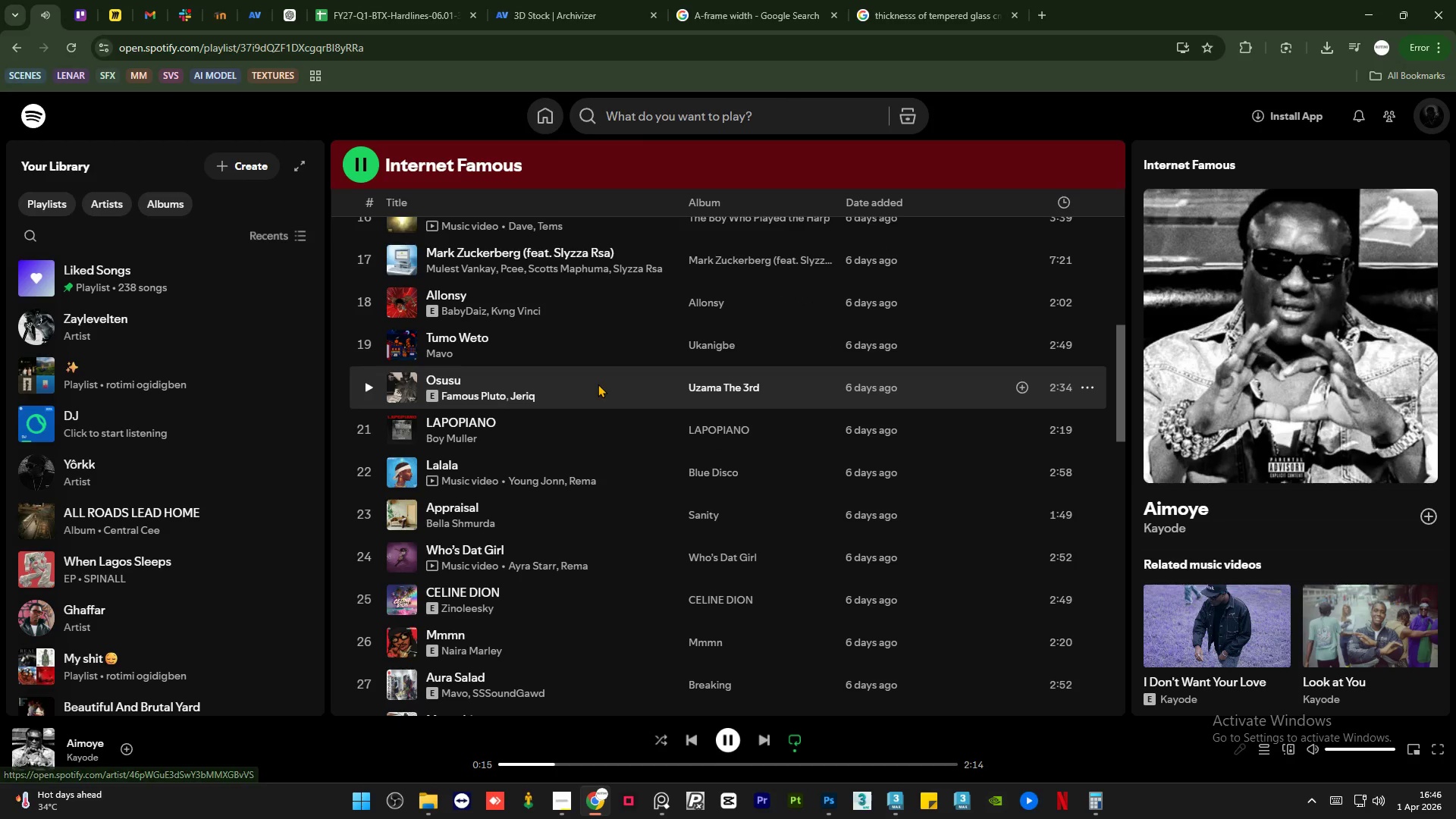 
scroll: coordinate [579, 419], scroll_direction: down, amount: 4.0
 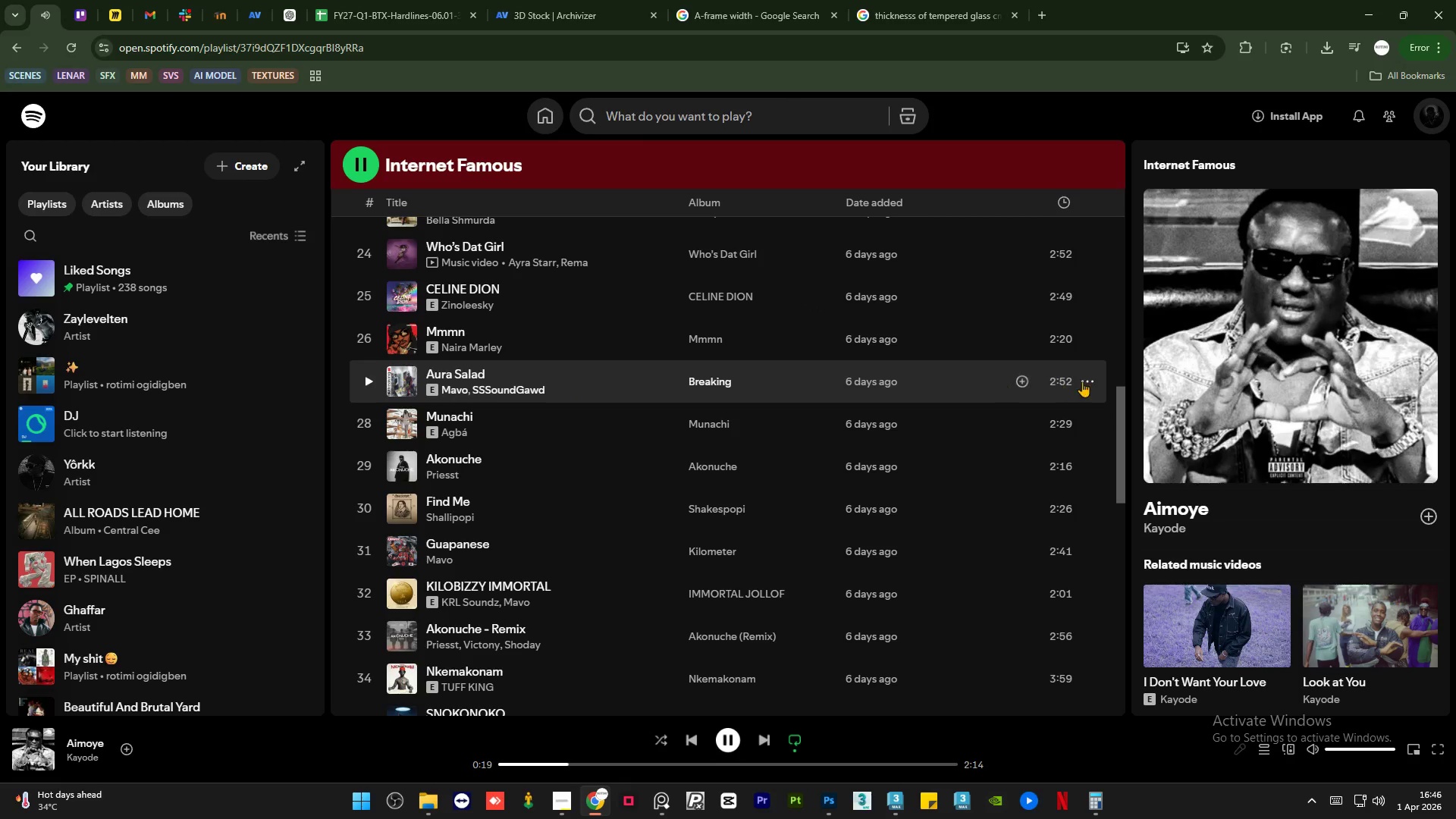 
left_click([1094, 381])
 